 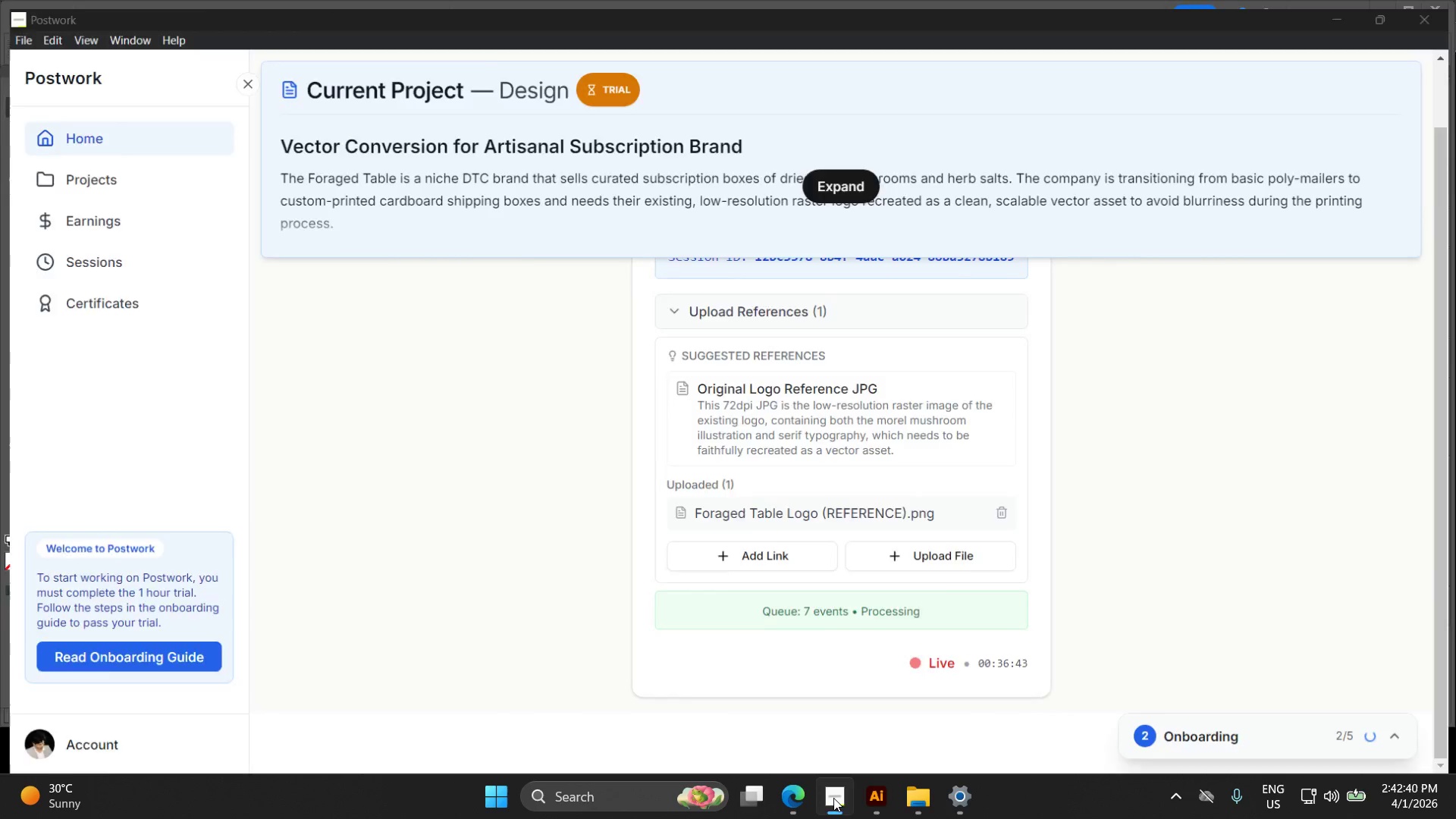 
left_click_drag(start_coordinate=[664, 499], to_coordinate=[413, 491])
 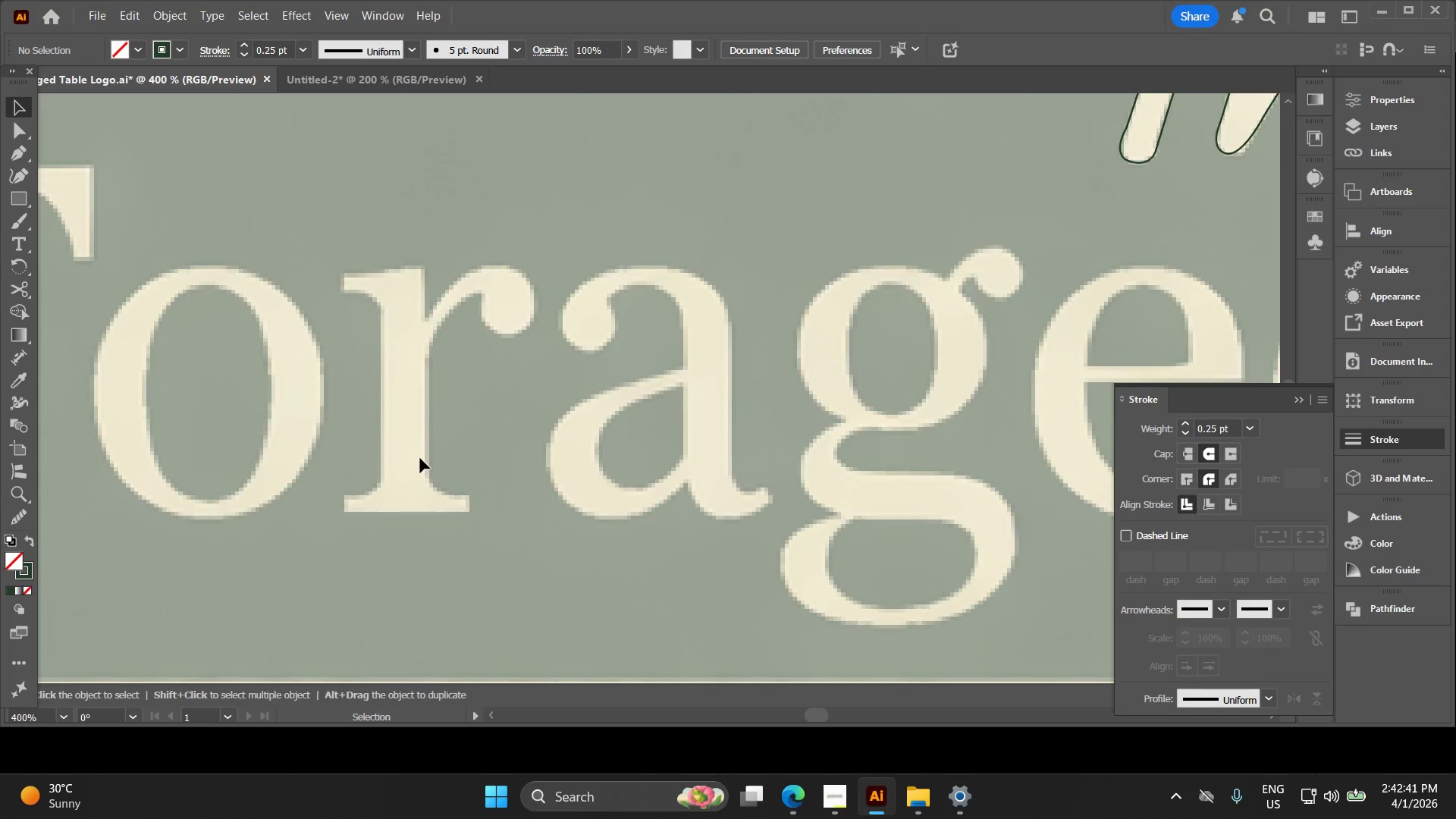 
key(Alt+AltLeft)
 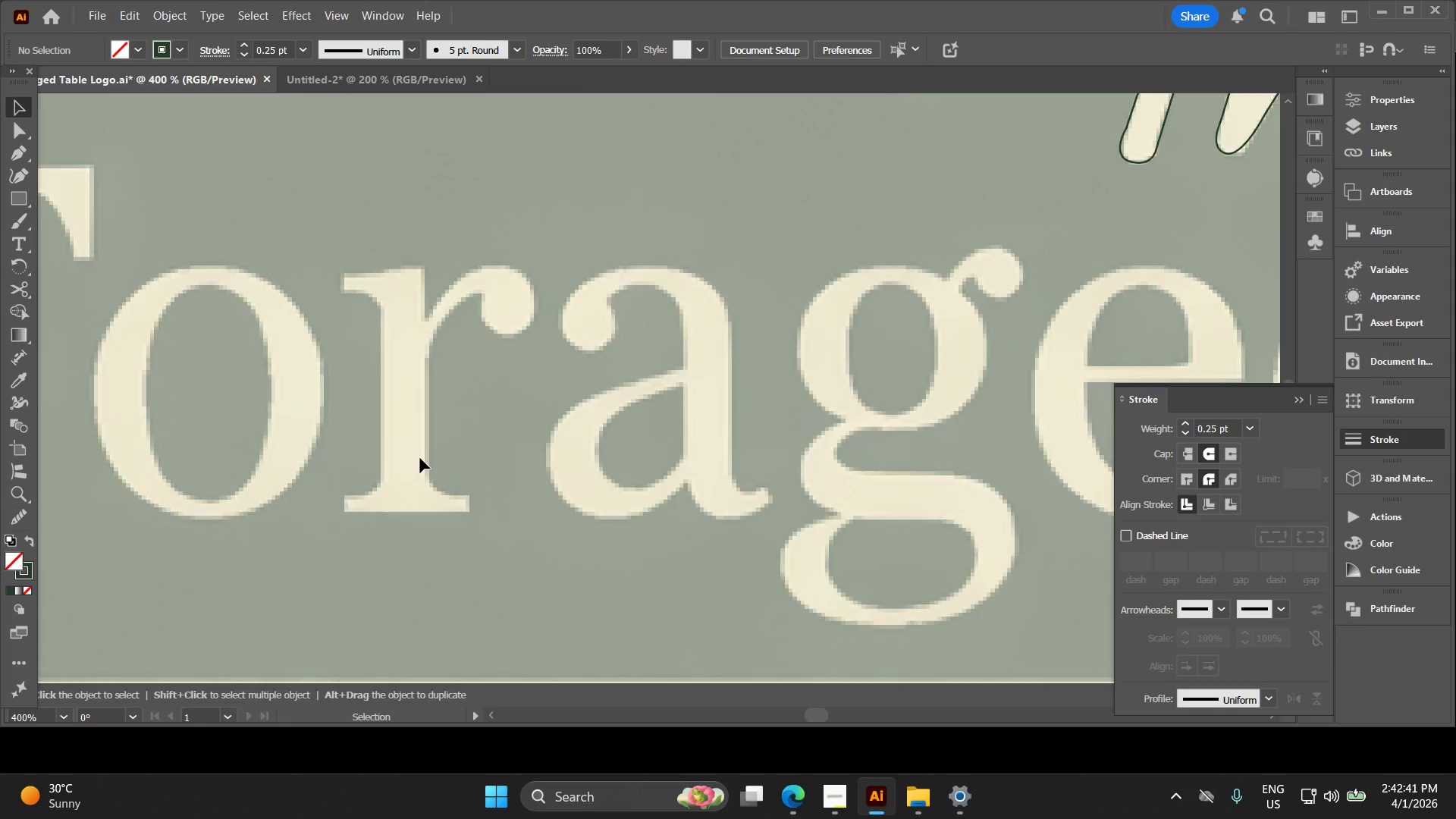 
key(Space)
 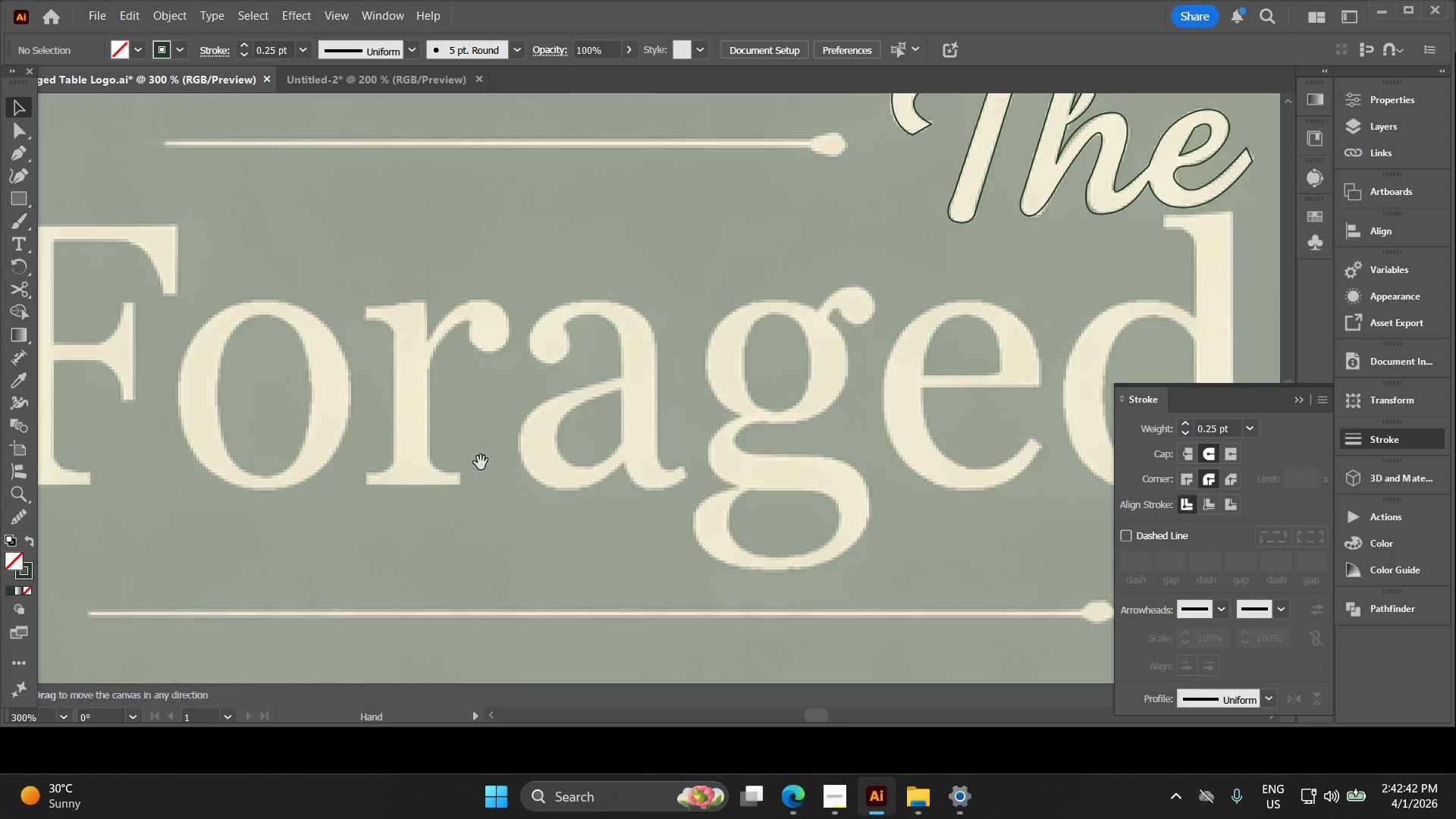 
left_click_drag(start_coordinate=[437, 460], to_coordinate=[284, 428])
 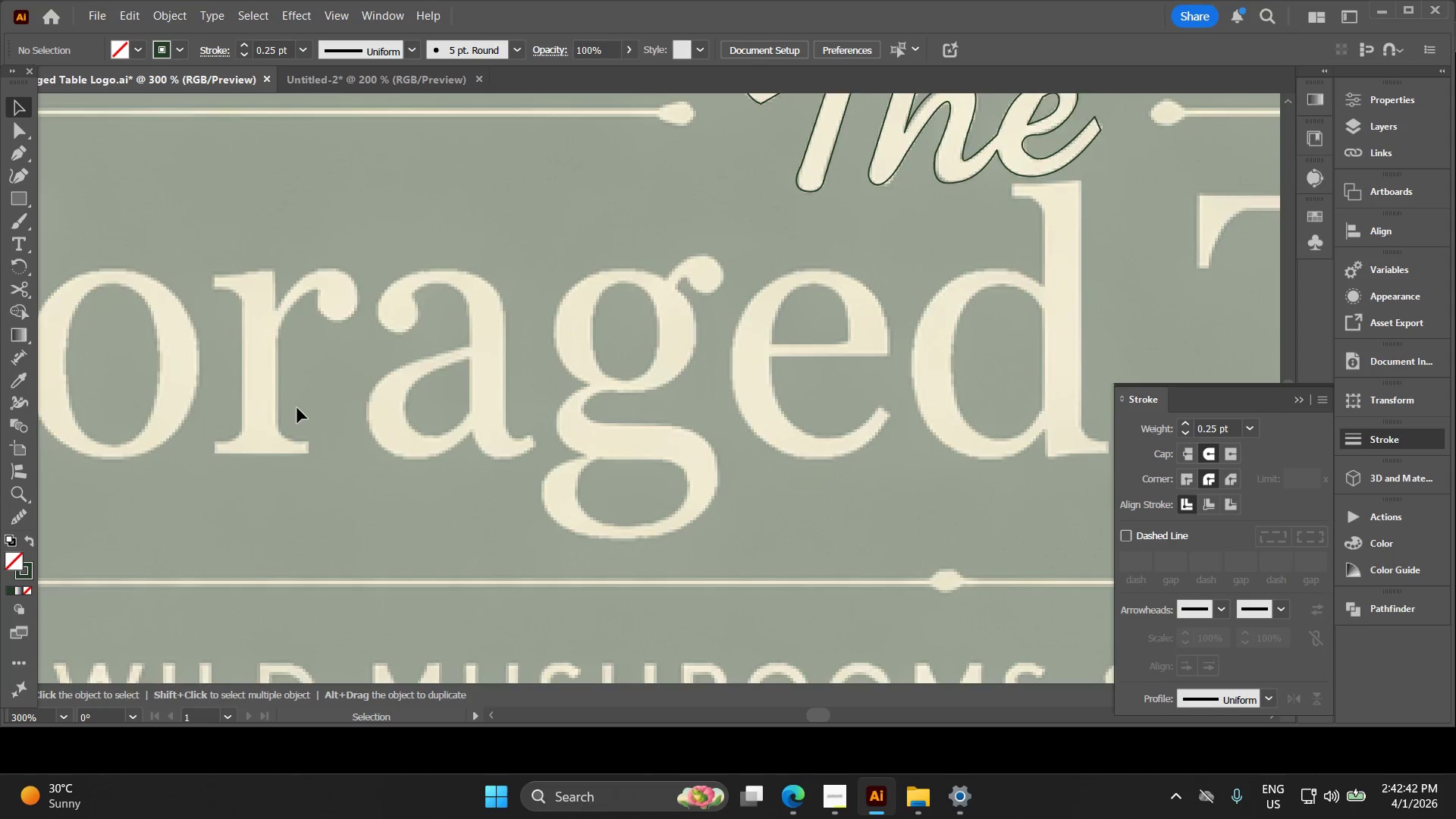 
scroll: coordinate [420, 458], scroll_direction: down, amount: 2.0
 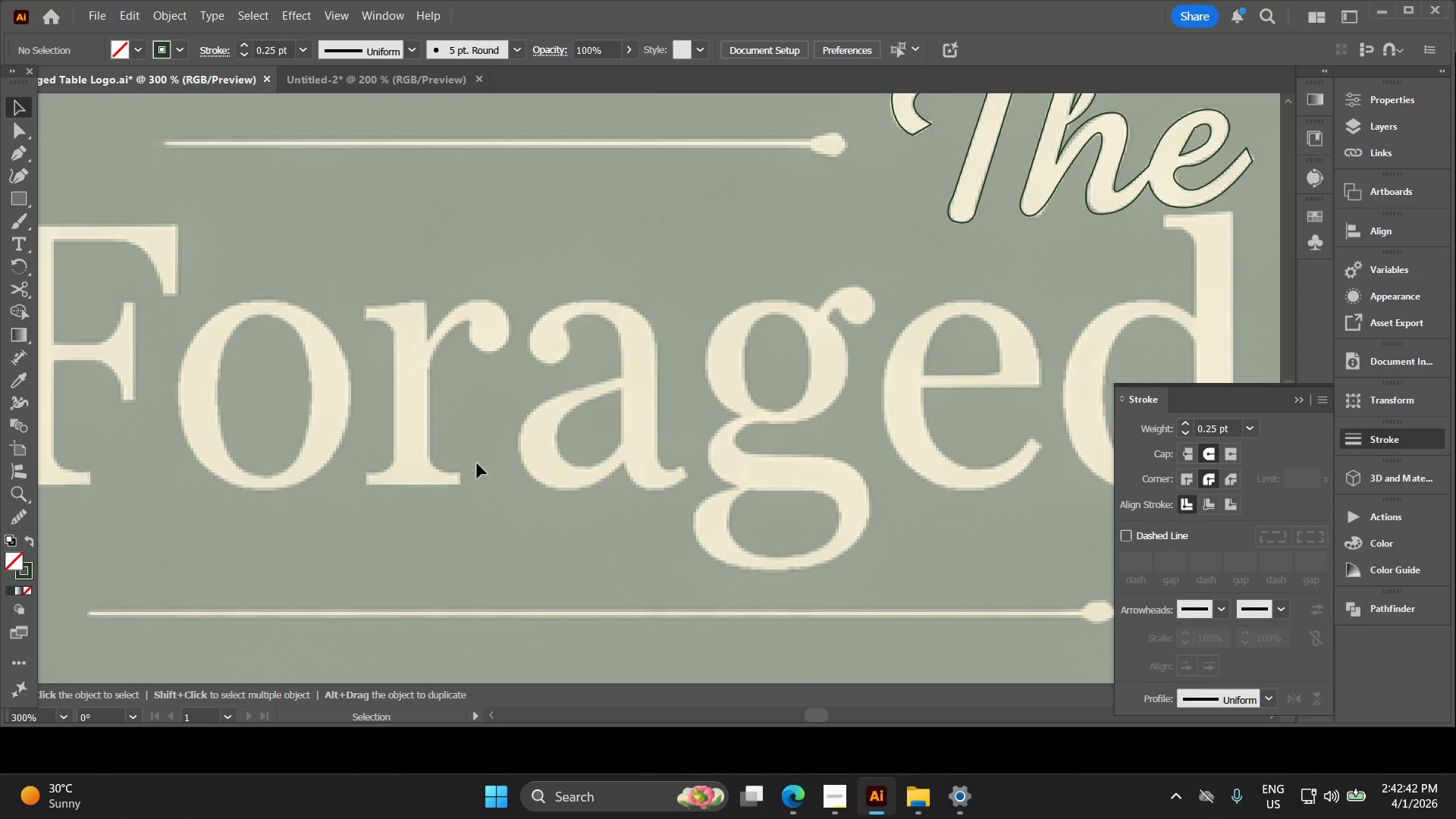 
key(Alt+AltLeft)
 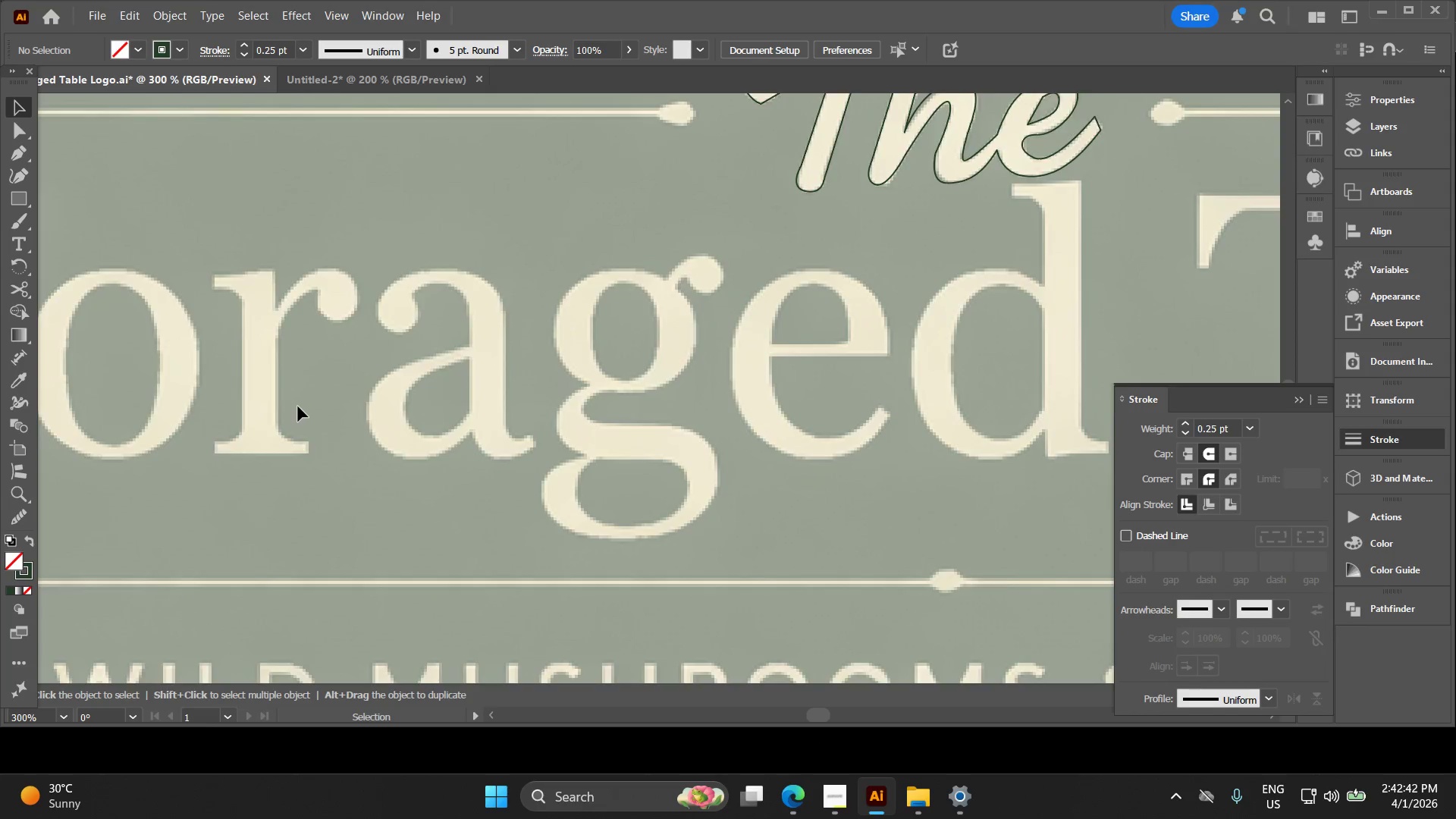 
hold_key(key=Space, duration=0.33)
 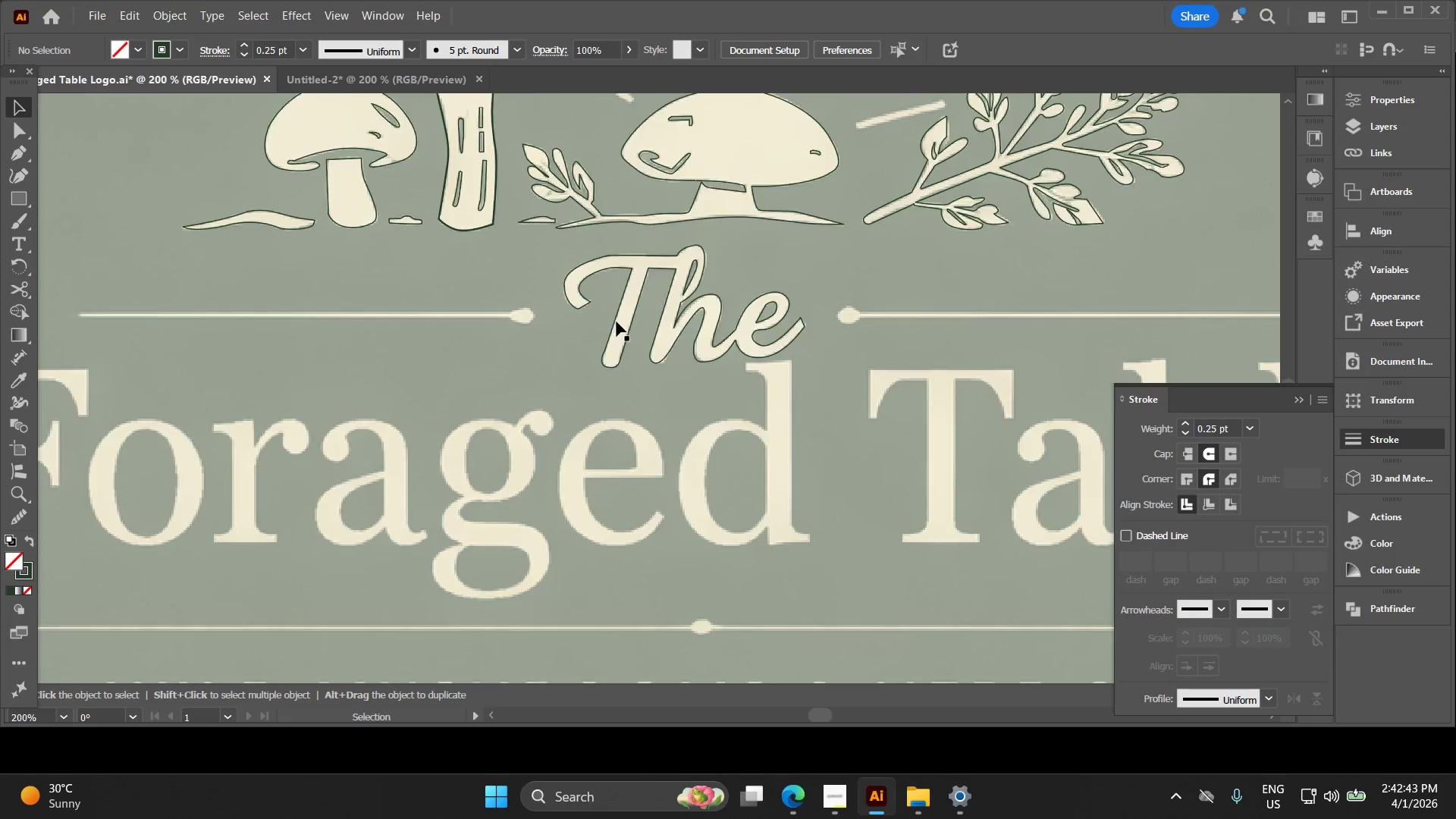 
left_click_drag(start_coordinate=[415, 400], to_coordinate=[386, 519])
 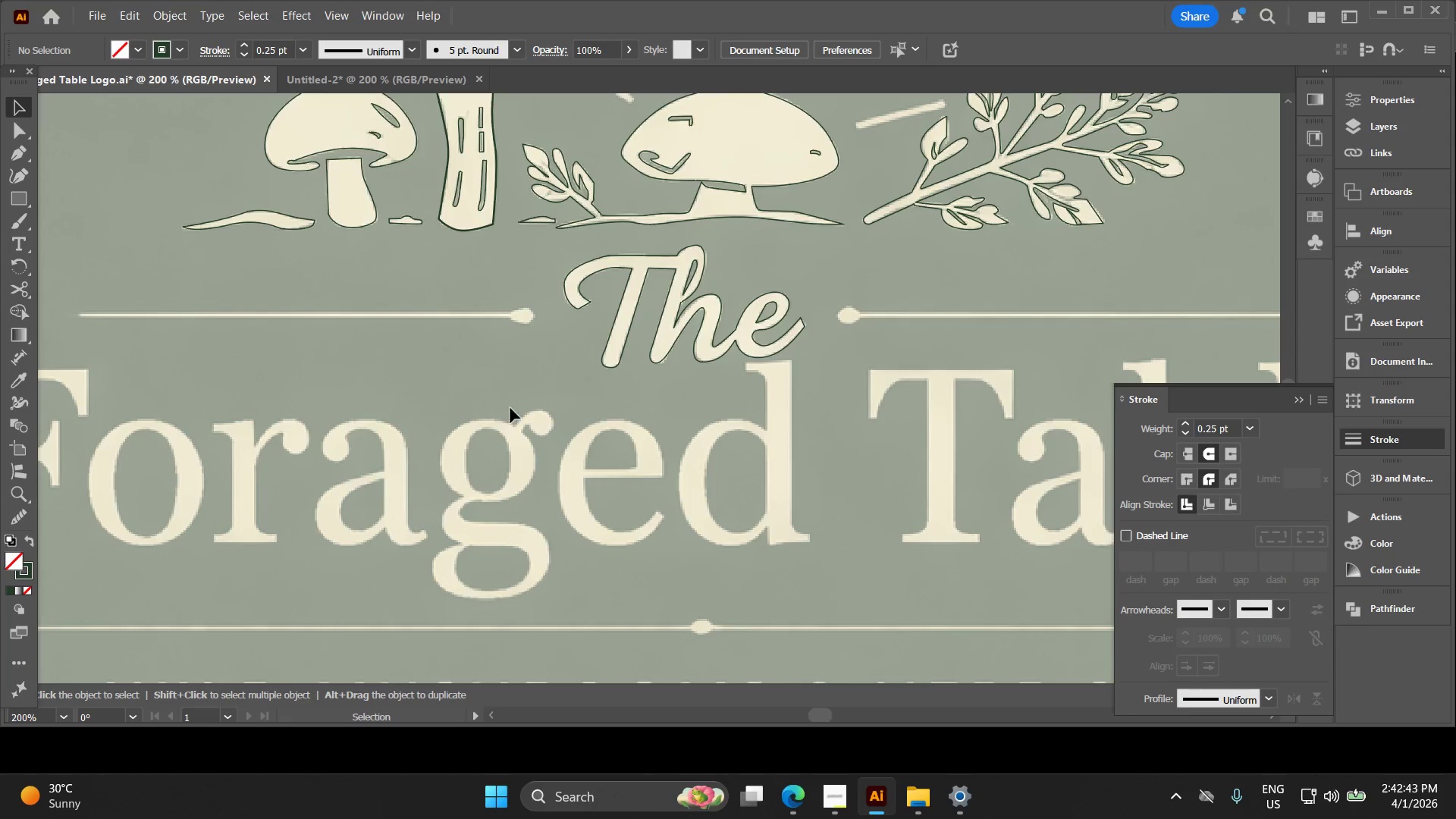 
scroll: coordinate [298, 406], scroll_direction: down, amount: 2.0
 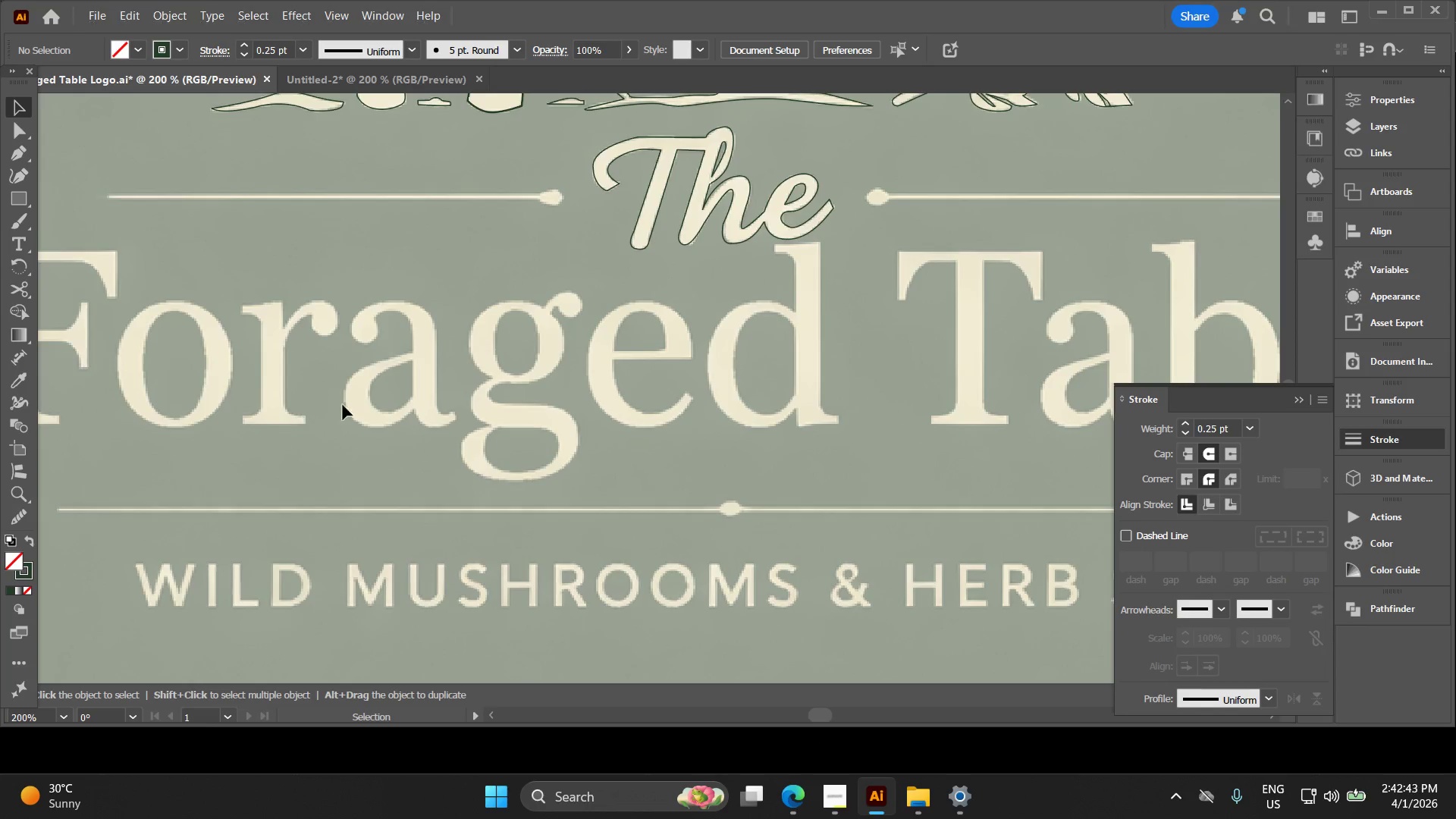 
key(Alt+AltLeft)
 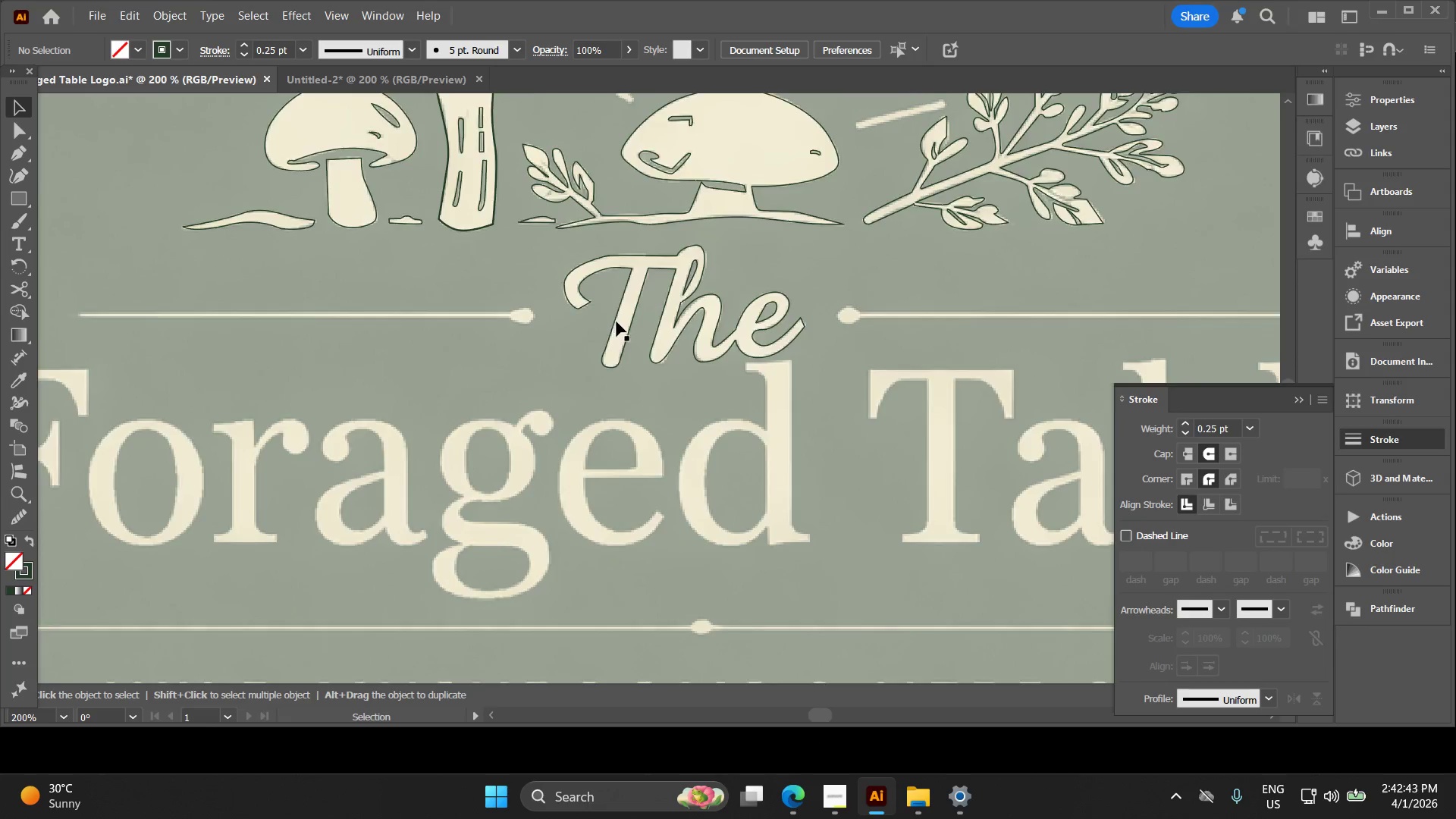 
scroll: coordinate [619, 323], scroll_direction: up, amount: 3.0
 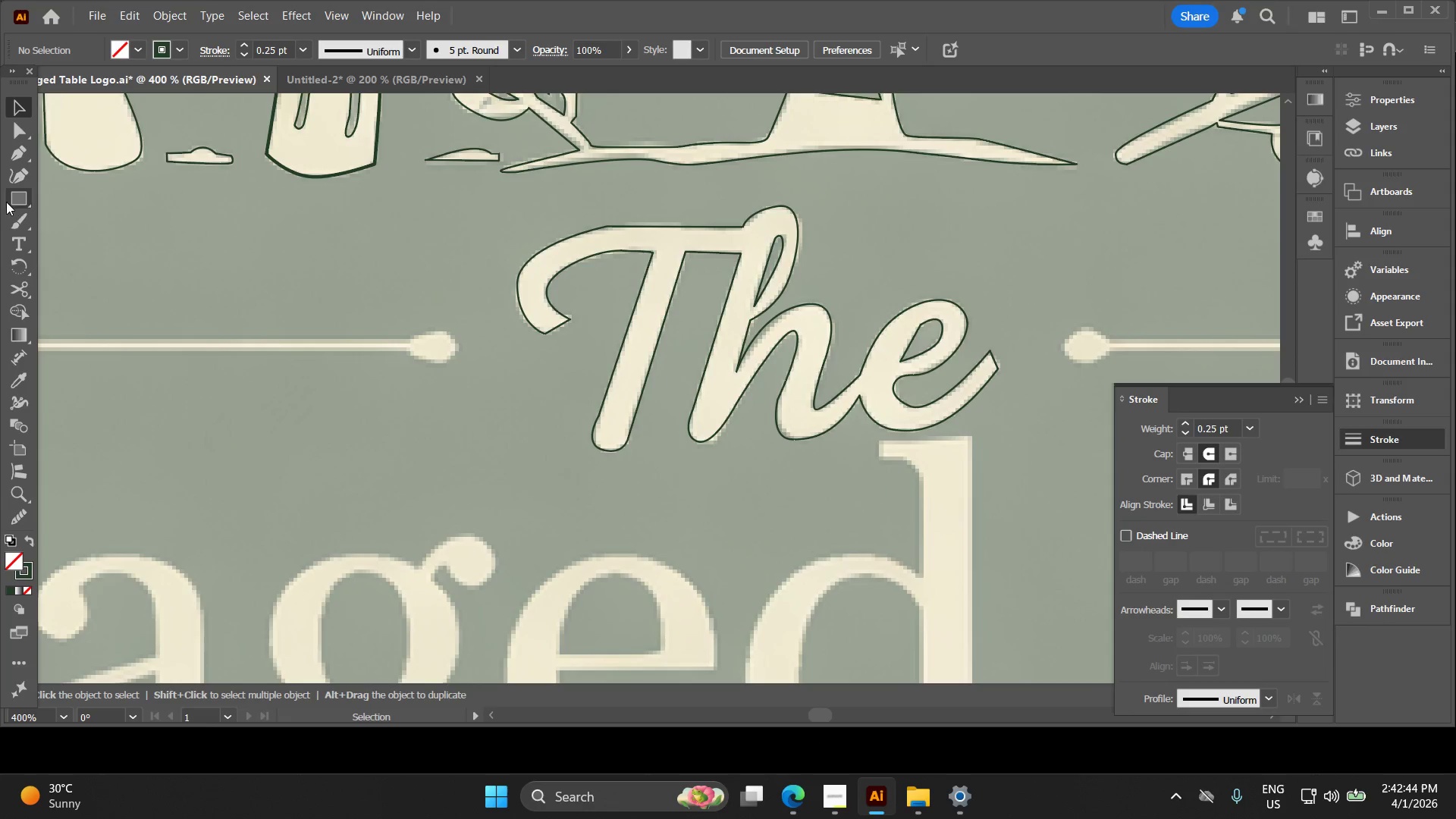 
left_click([17, 168])
 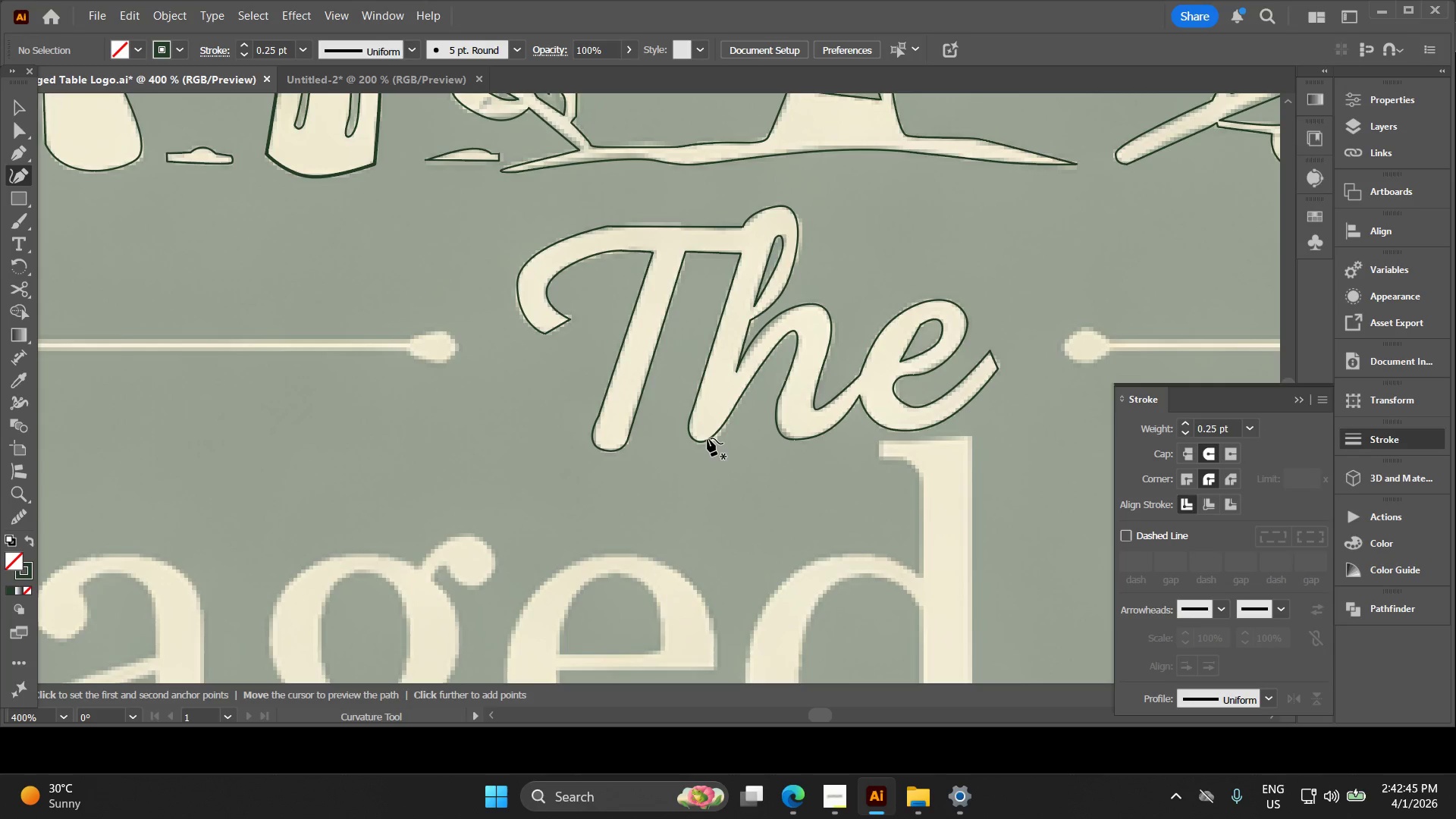 
left_click_drag(start_coordinate=[705, 437], to_coordinate=[711, 439])
 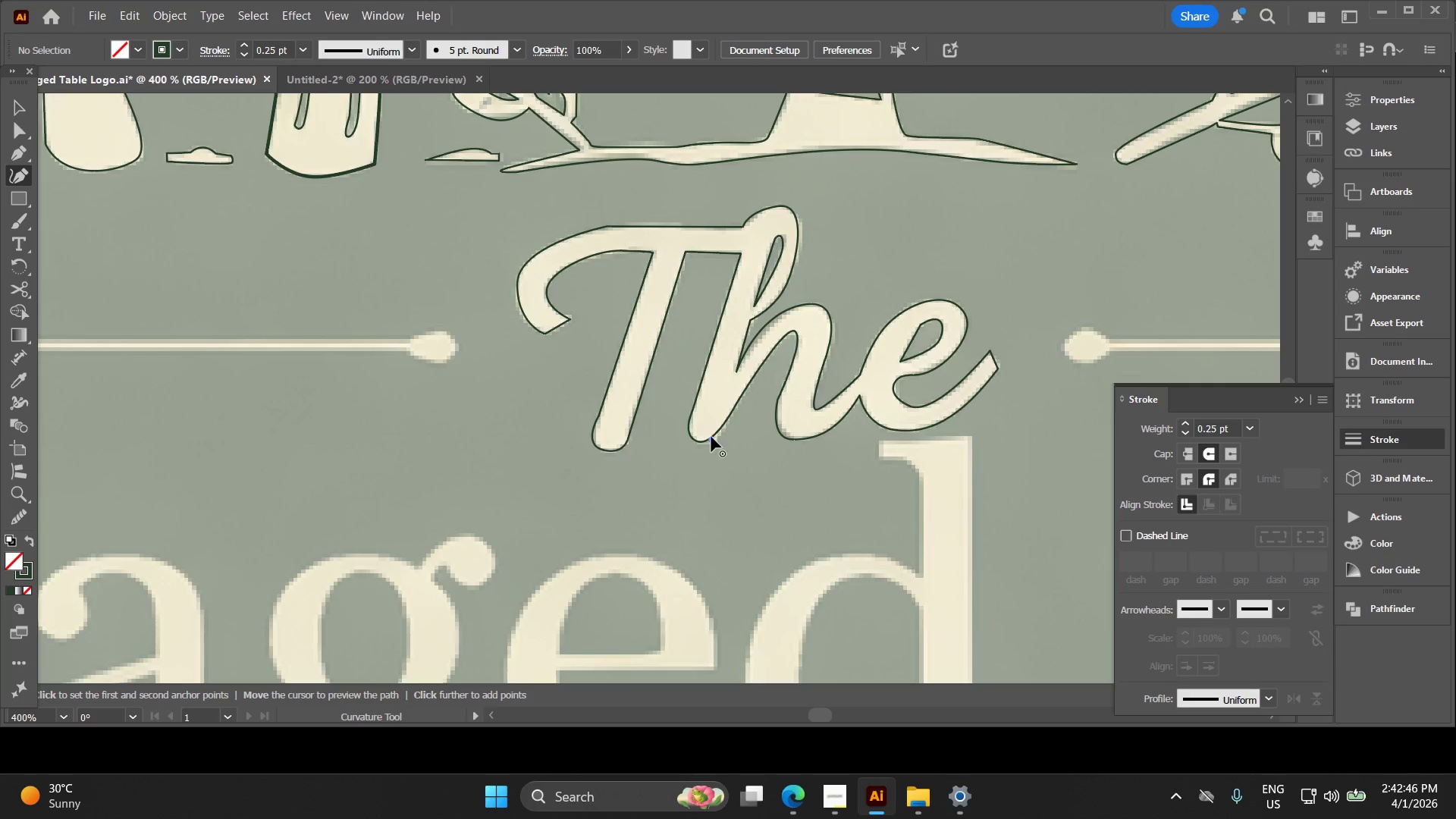 
key(Control+ControlLeft)
 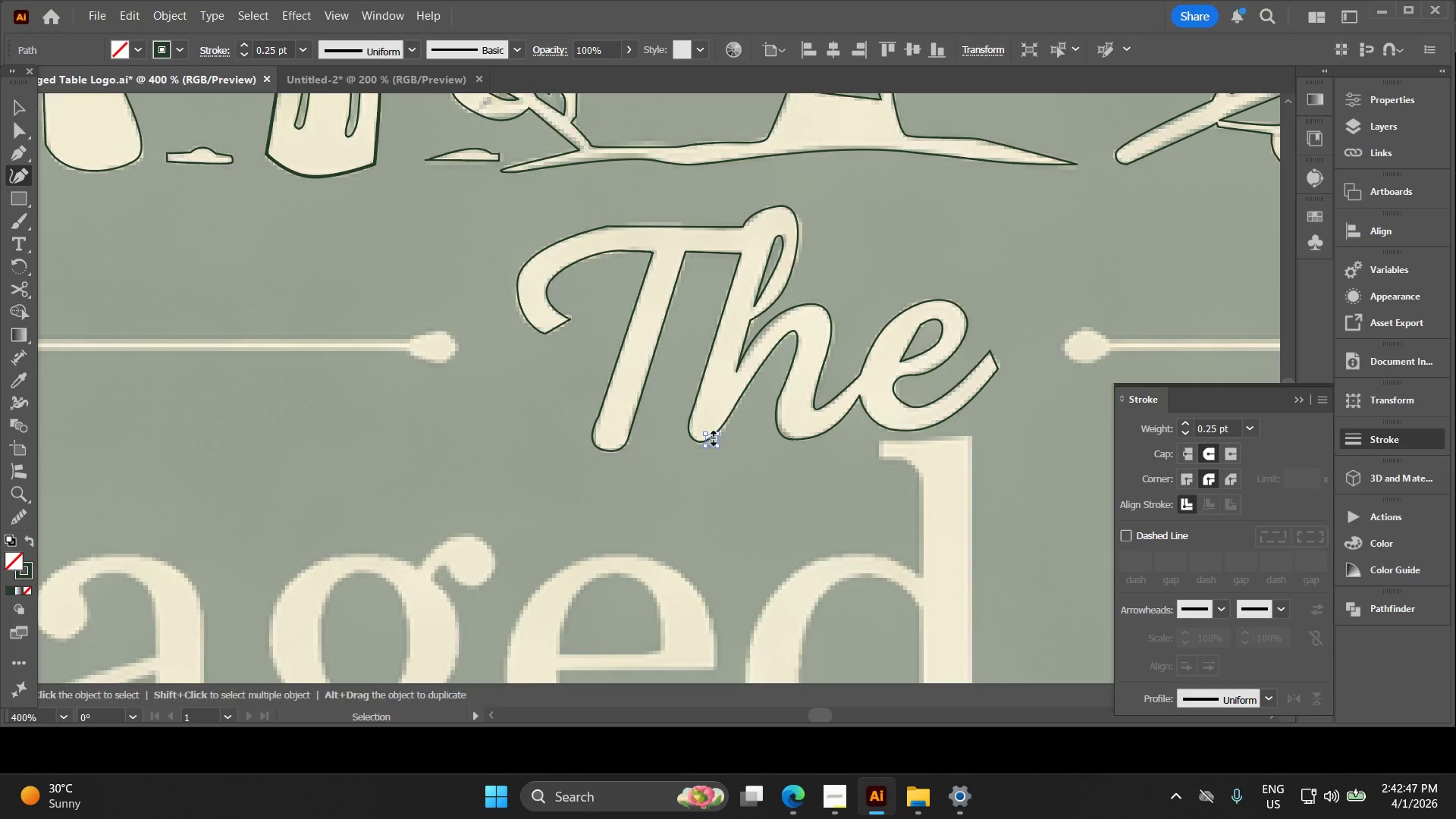 
key(Control+Z)
 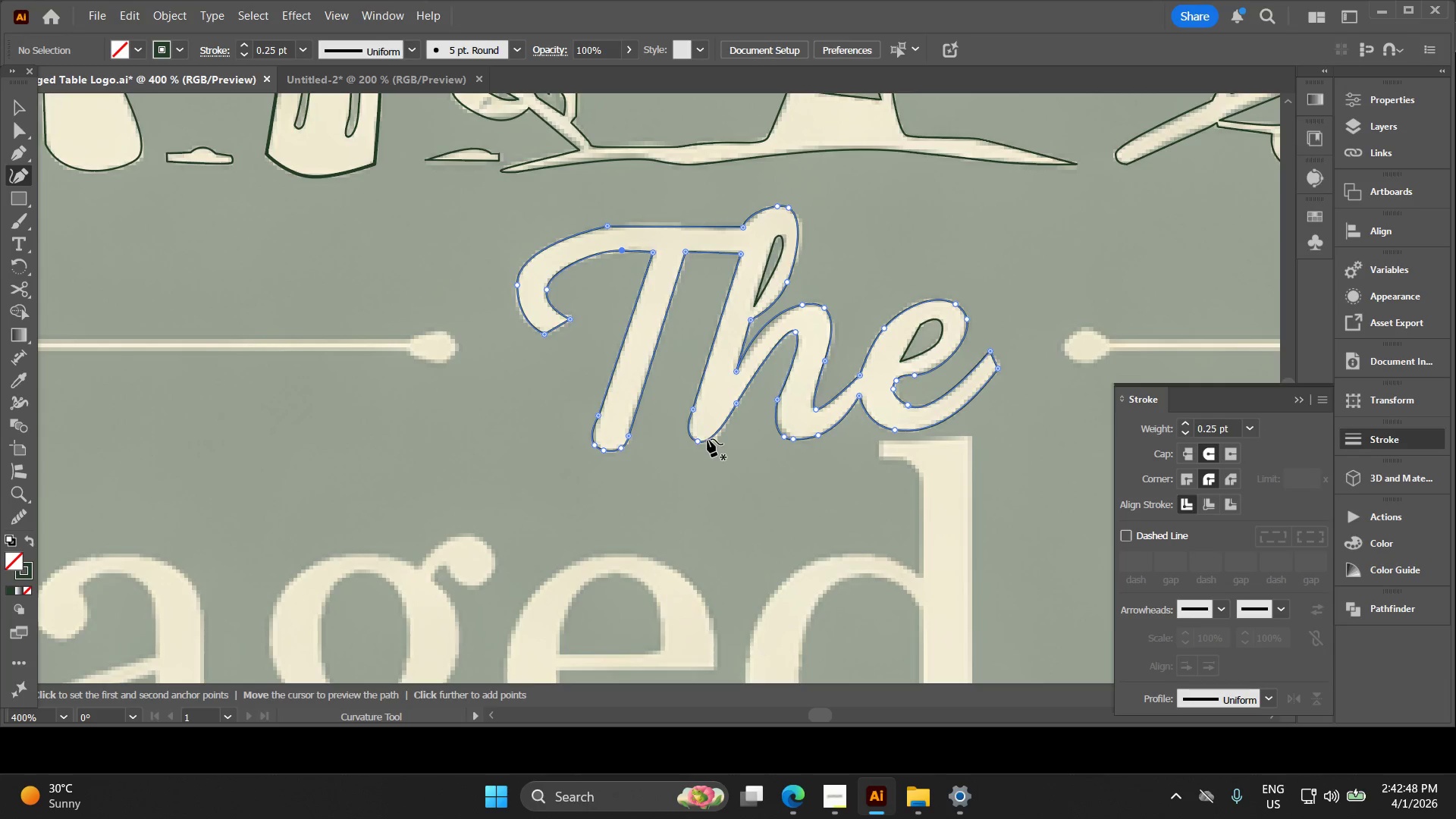 
left_click_drag(start_coordinate=[709, 435], to_coordinate=[707, 442])
 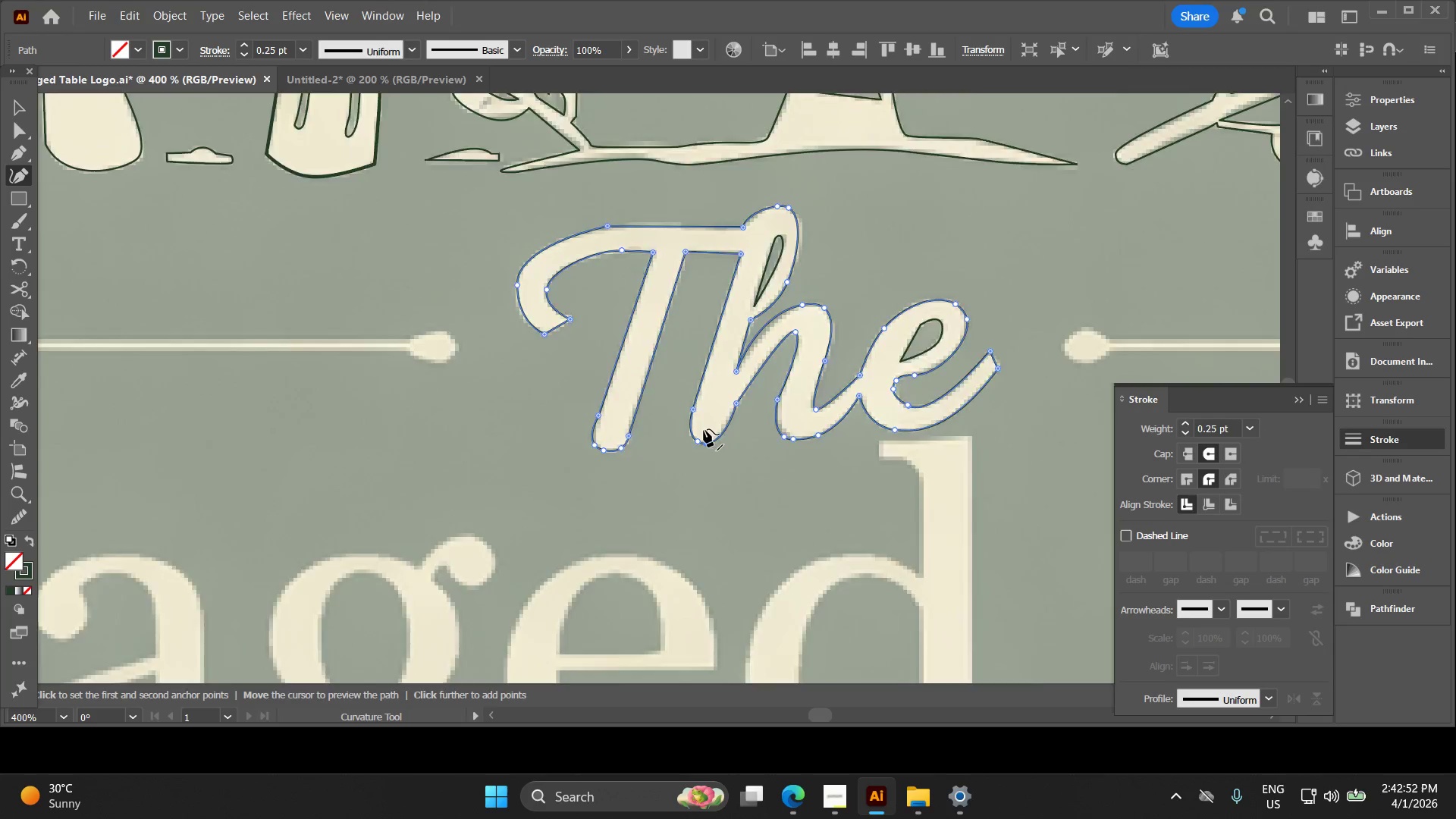 
key(Alt+AltLeft)
 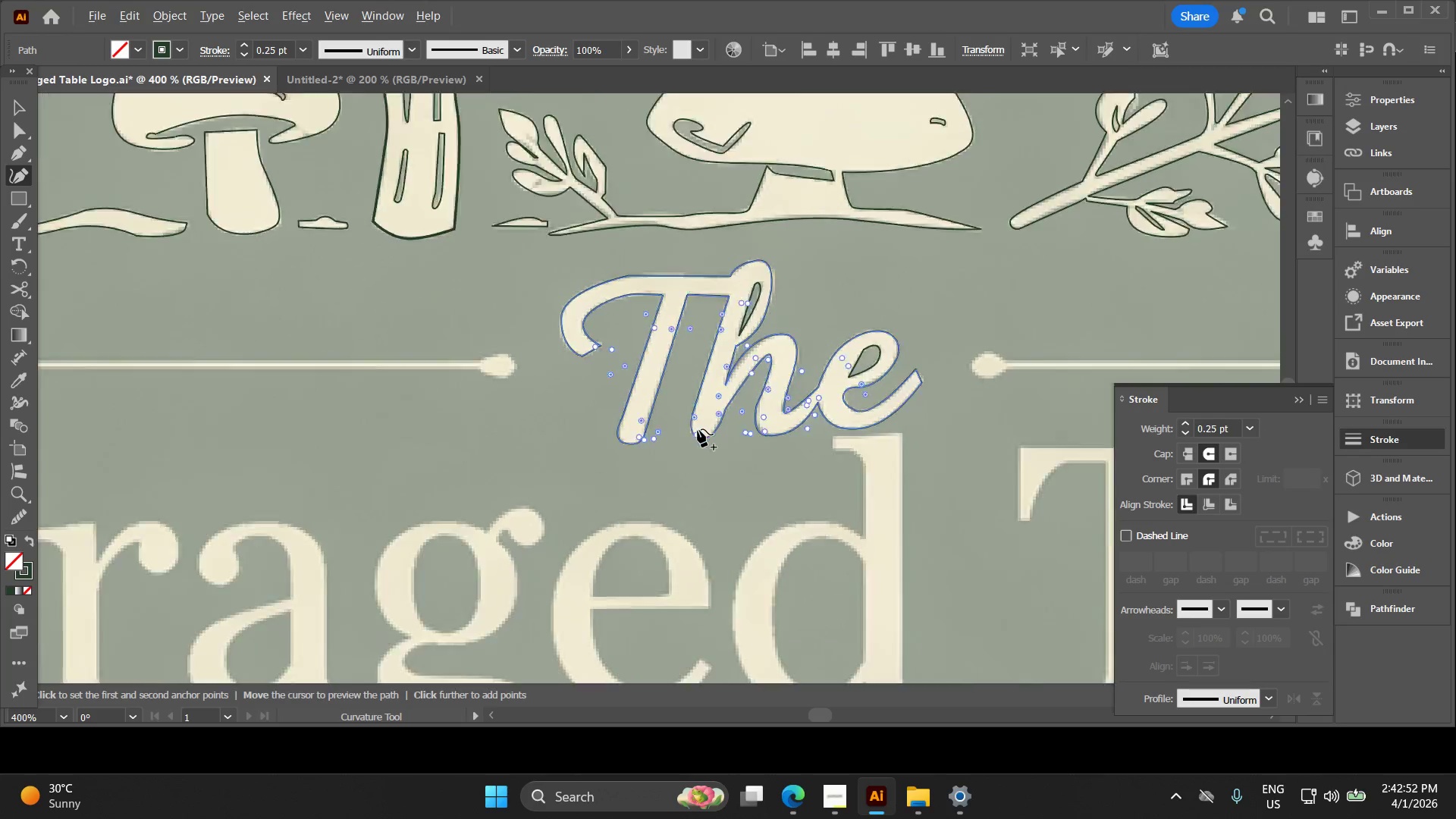 
key(Space)
 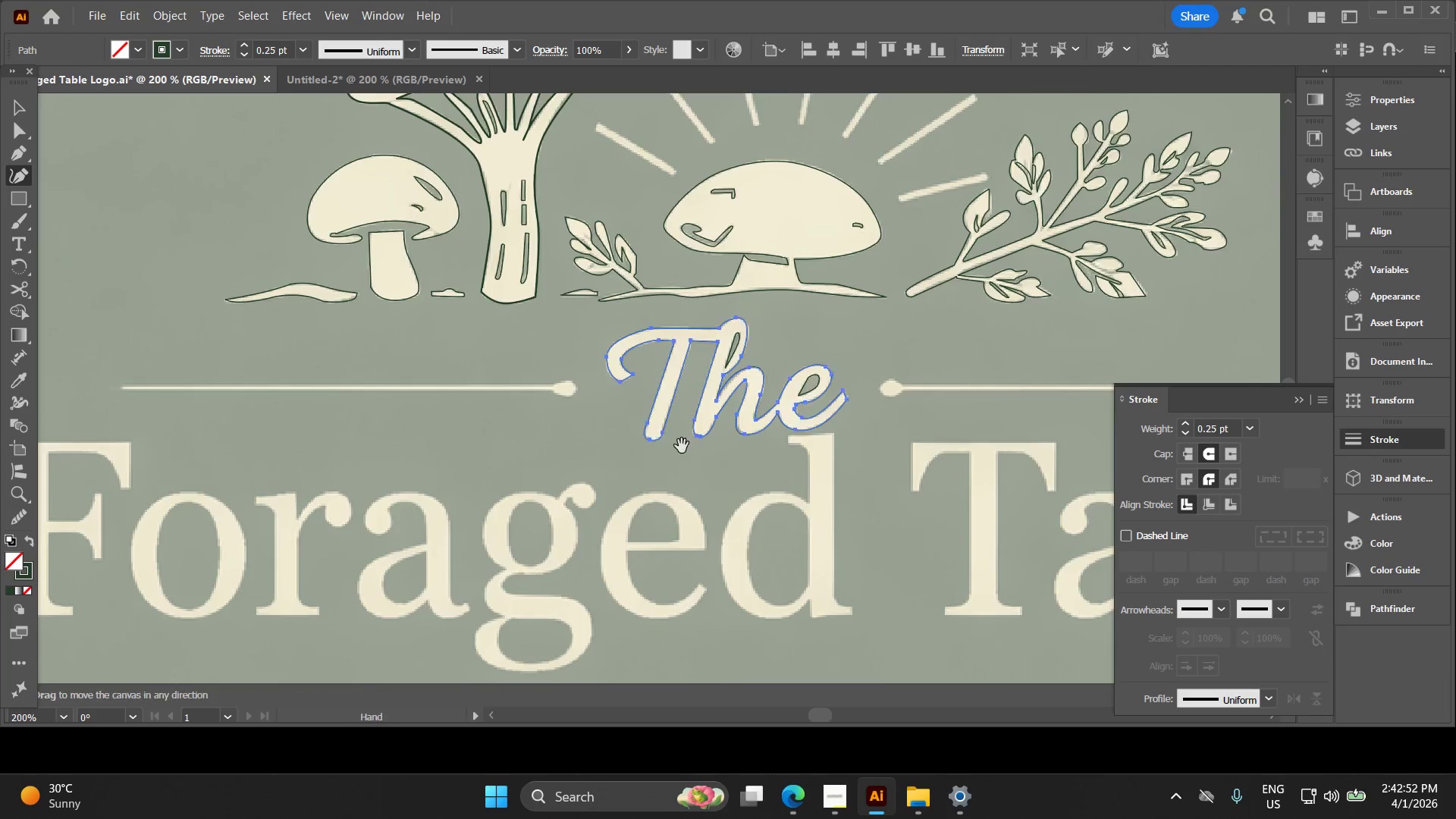 
left_click_drag(start_coordinate=[682, 452], to_coordinate=[610, 330])
 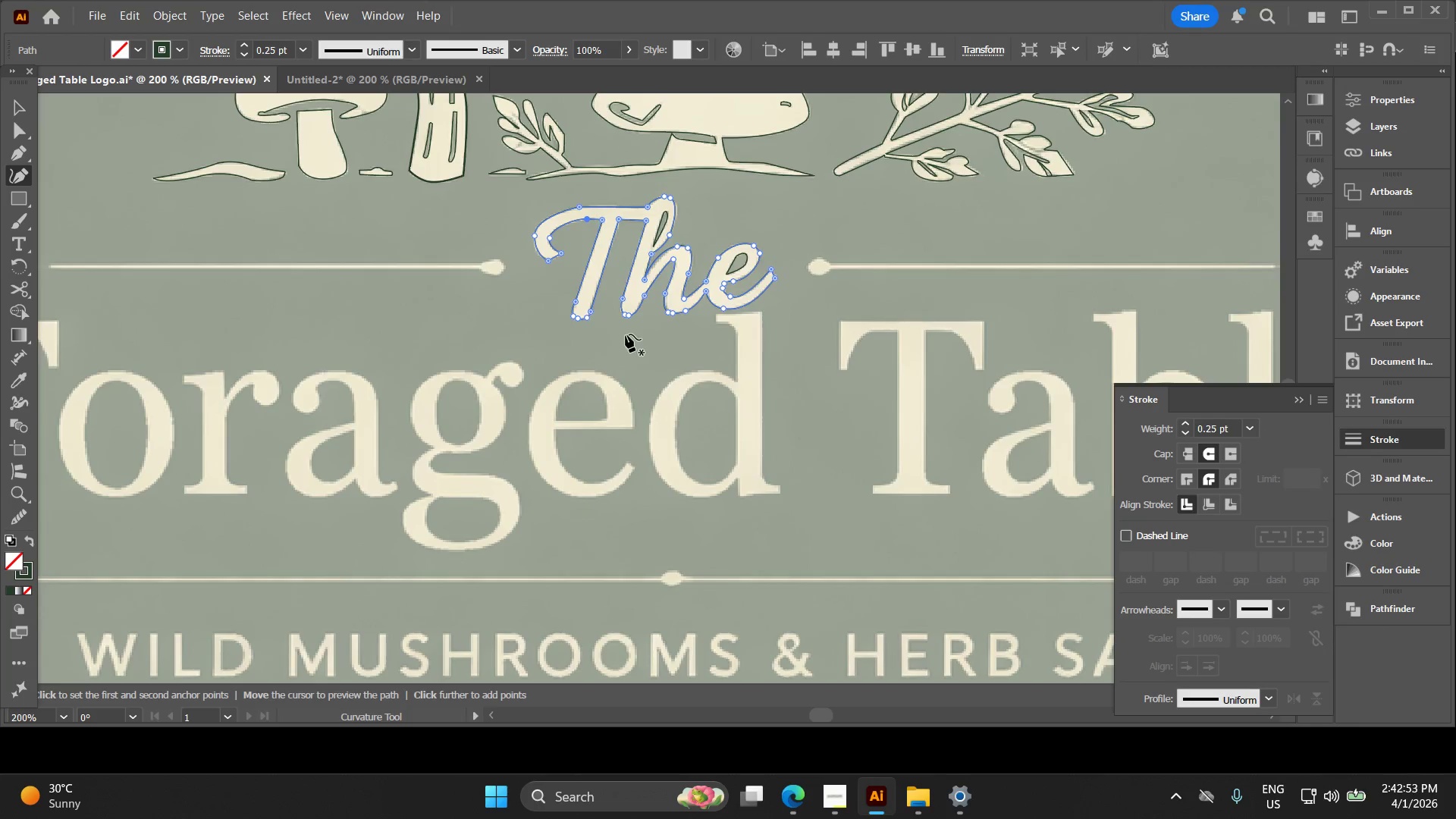 
scroll: coordinate [698, 429], scroll_direction: down, amount: 2.0
 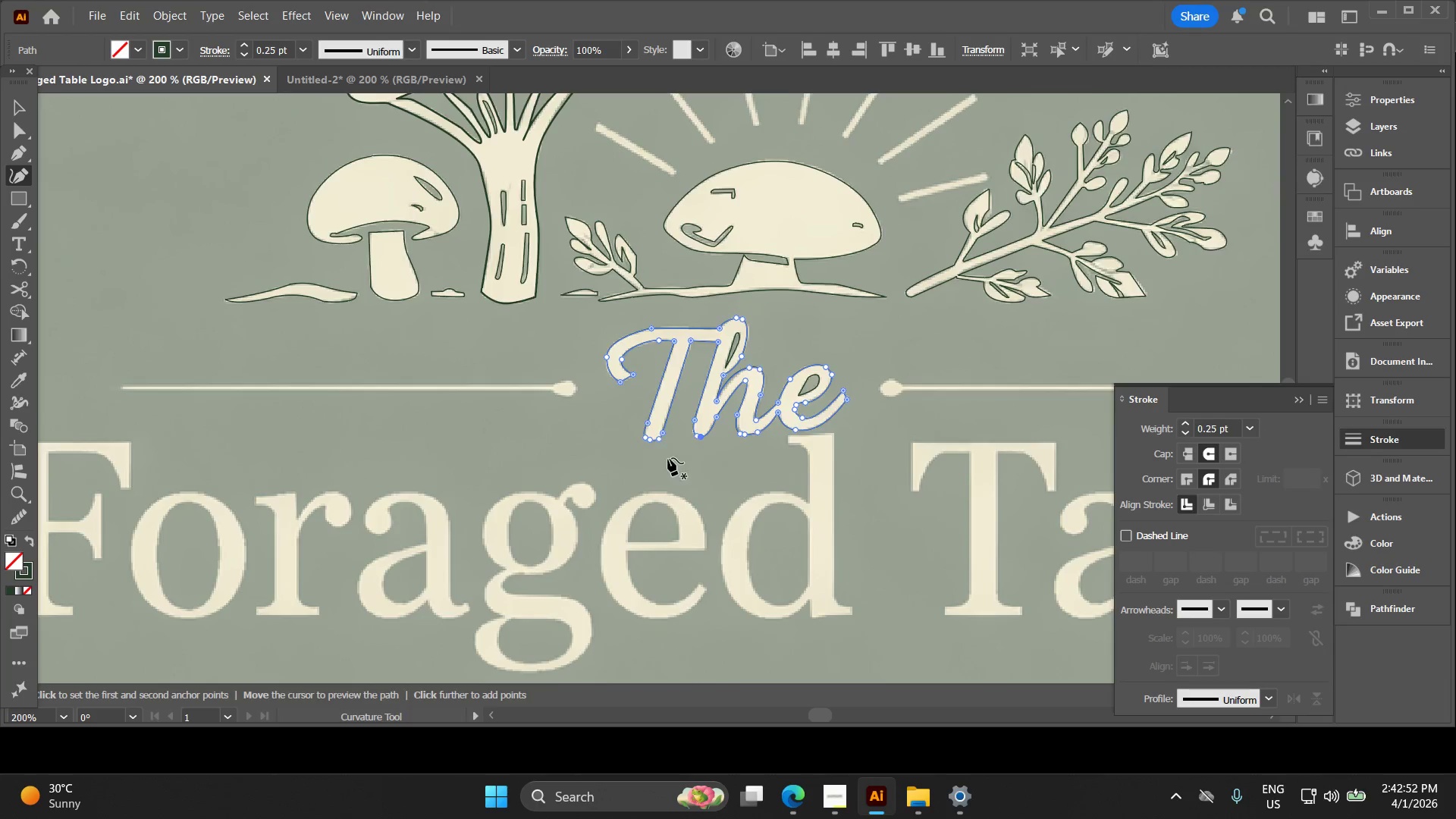 
key(V)
 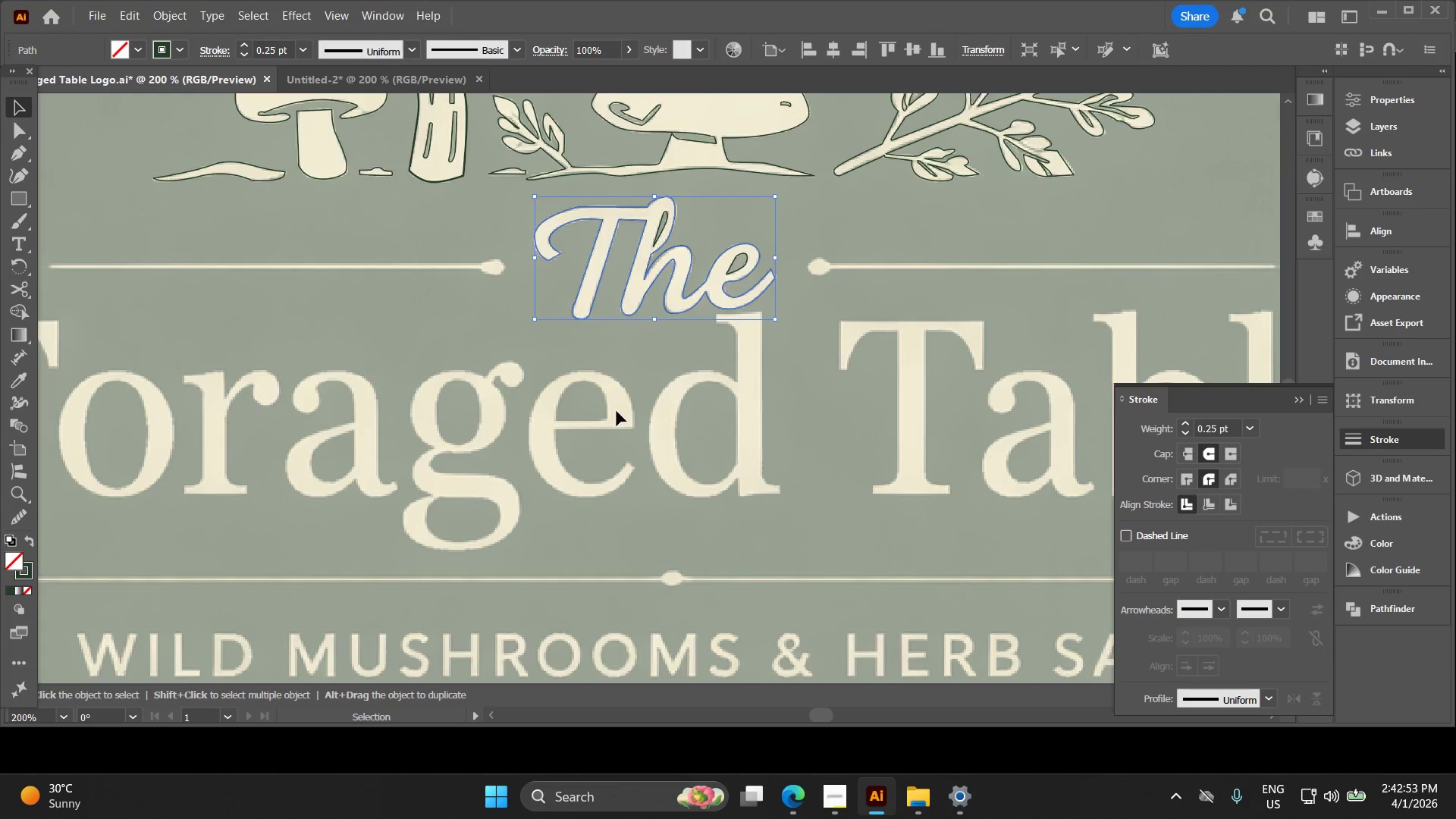 
left_click_drag(start_coordinate=[617, 414], to_coordinate=[783, 447])
 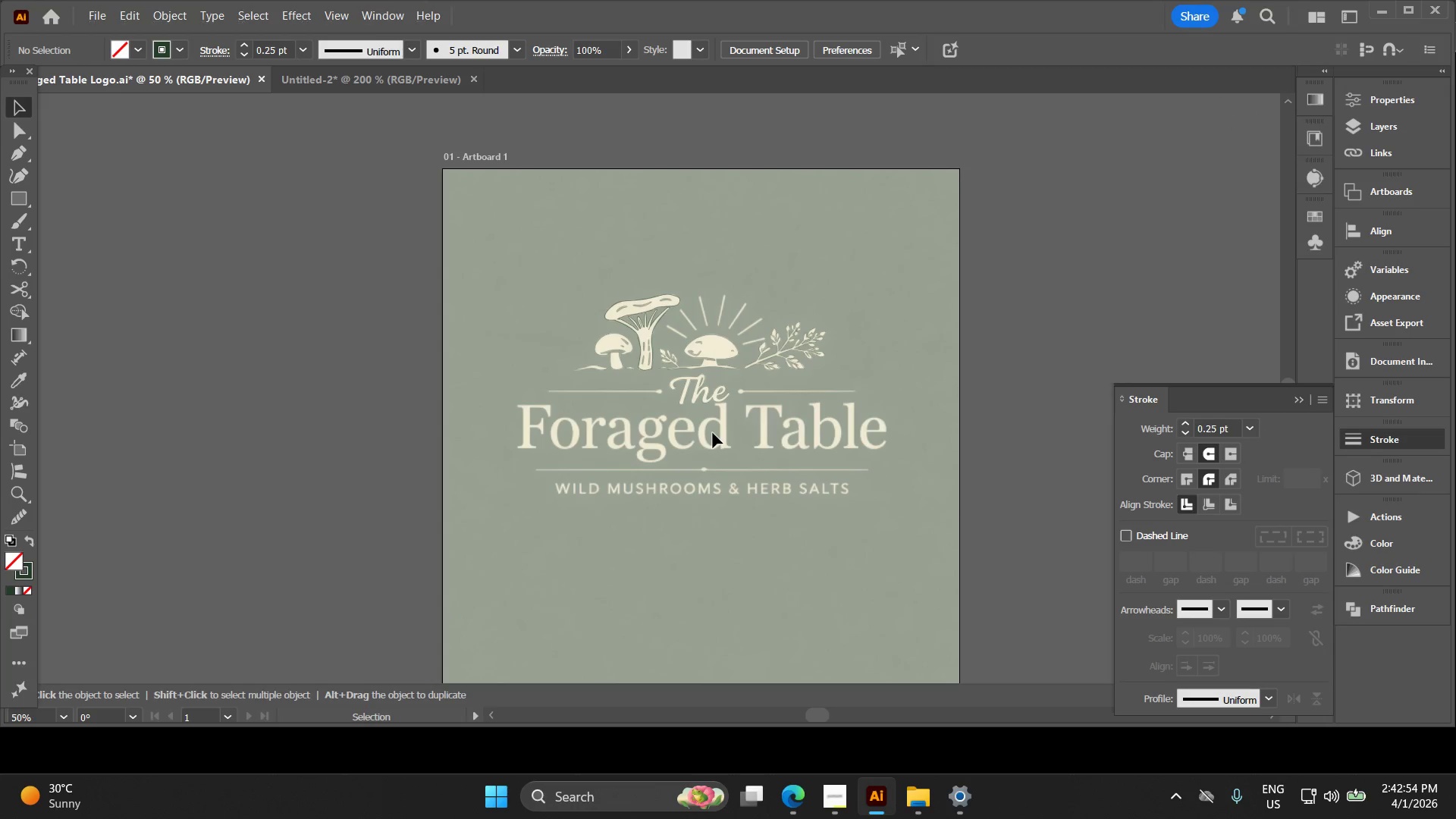 
hold_key(key=Space, duration=0.33)
 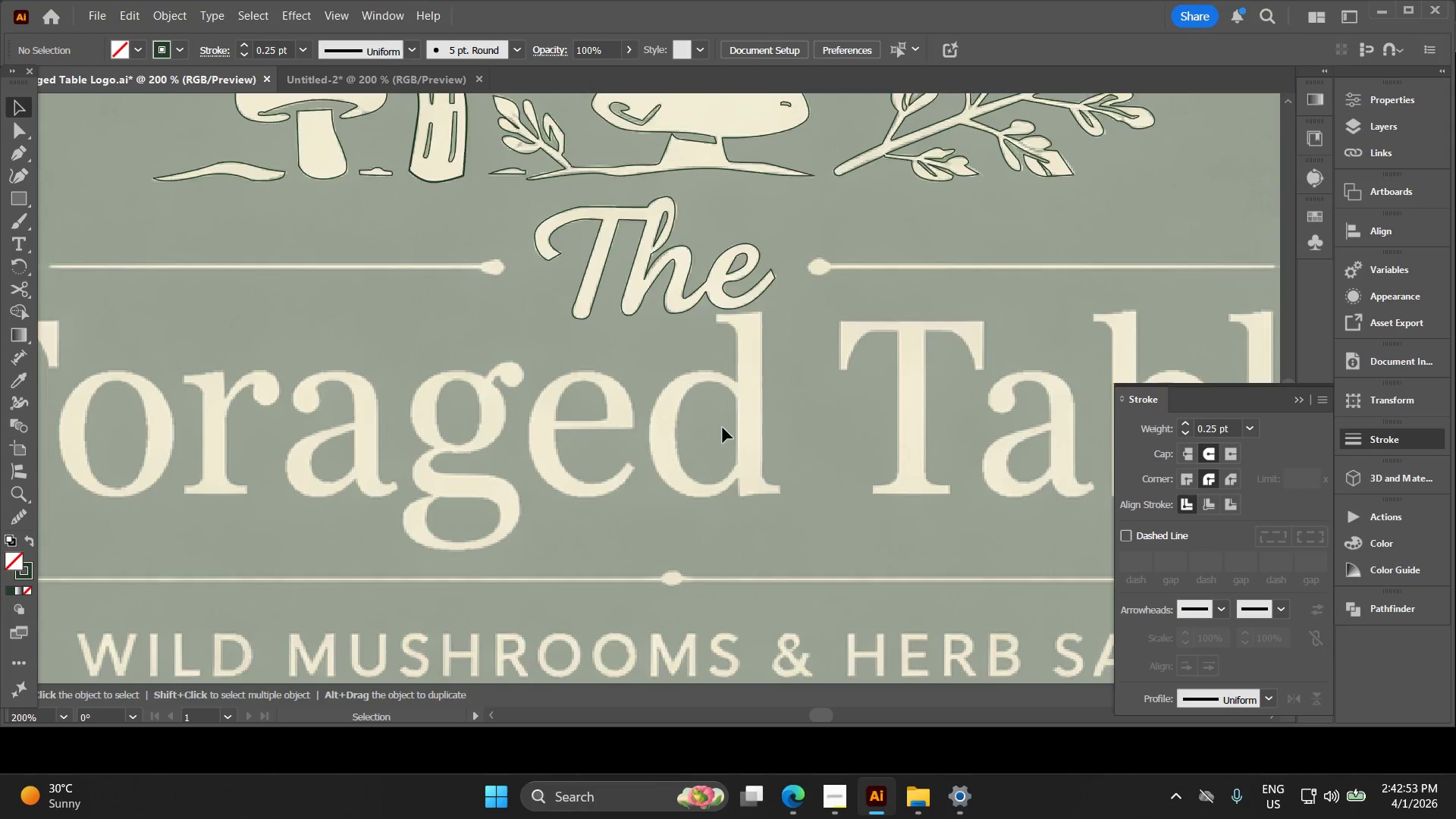 
key(Alt+AltLeft)
 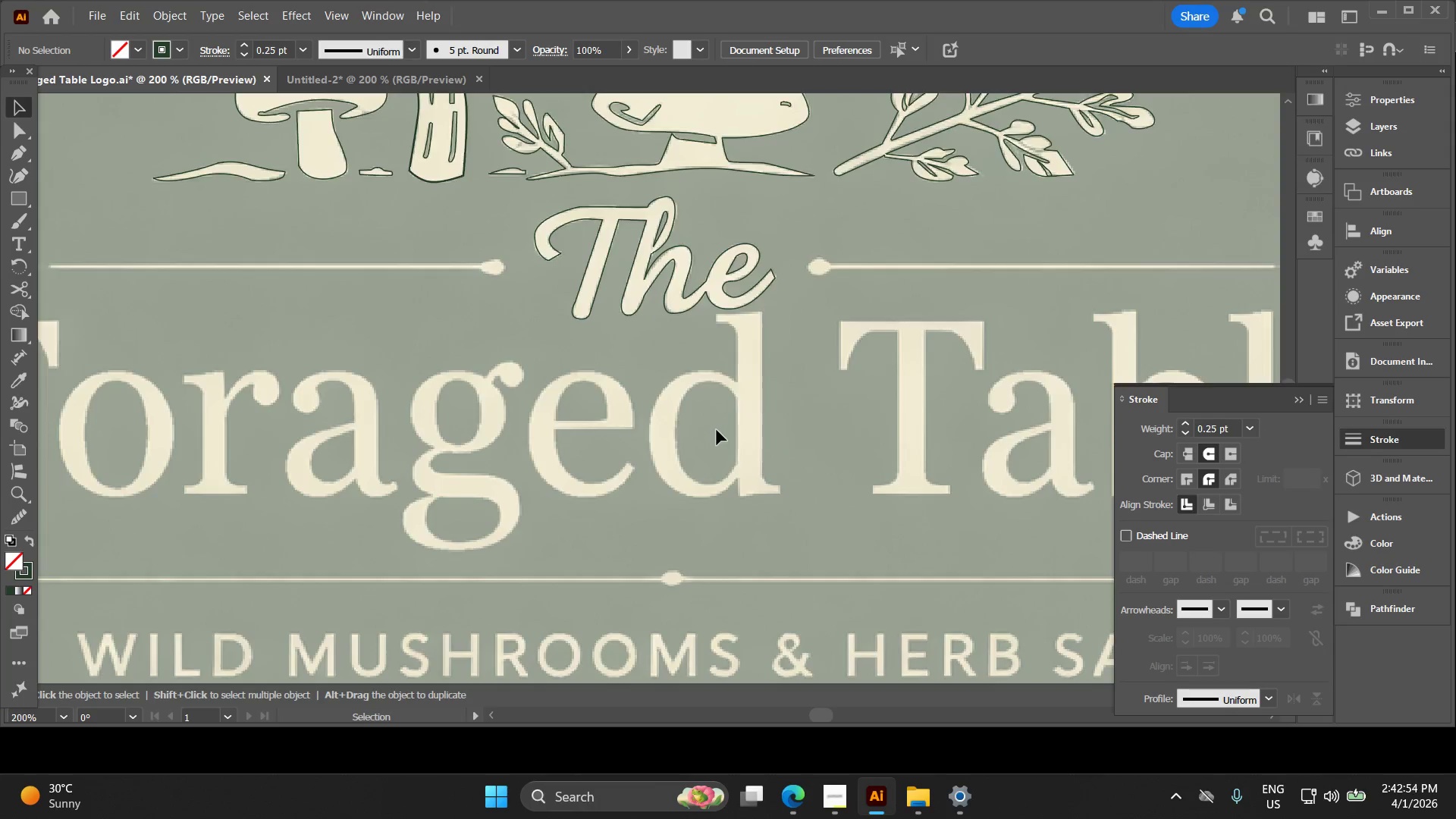 
key(Alt+AltLeft)
 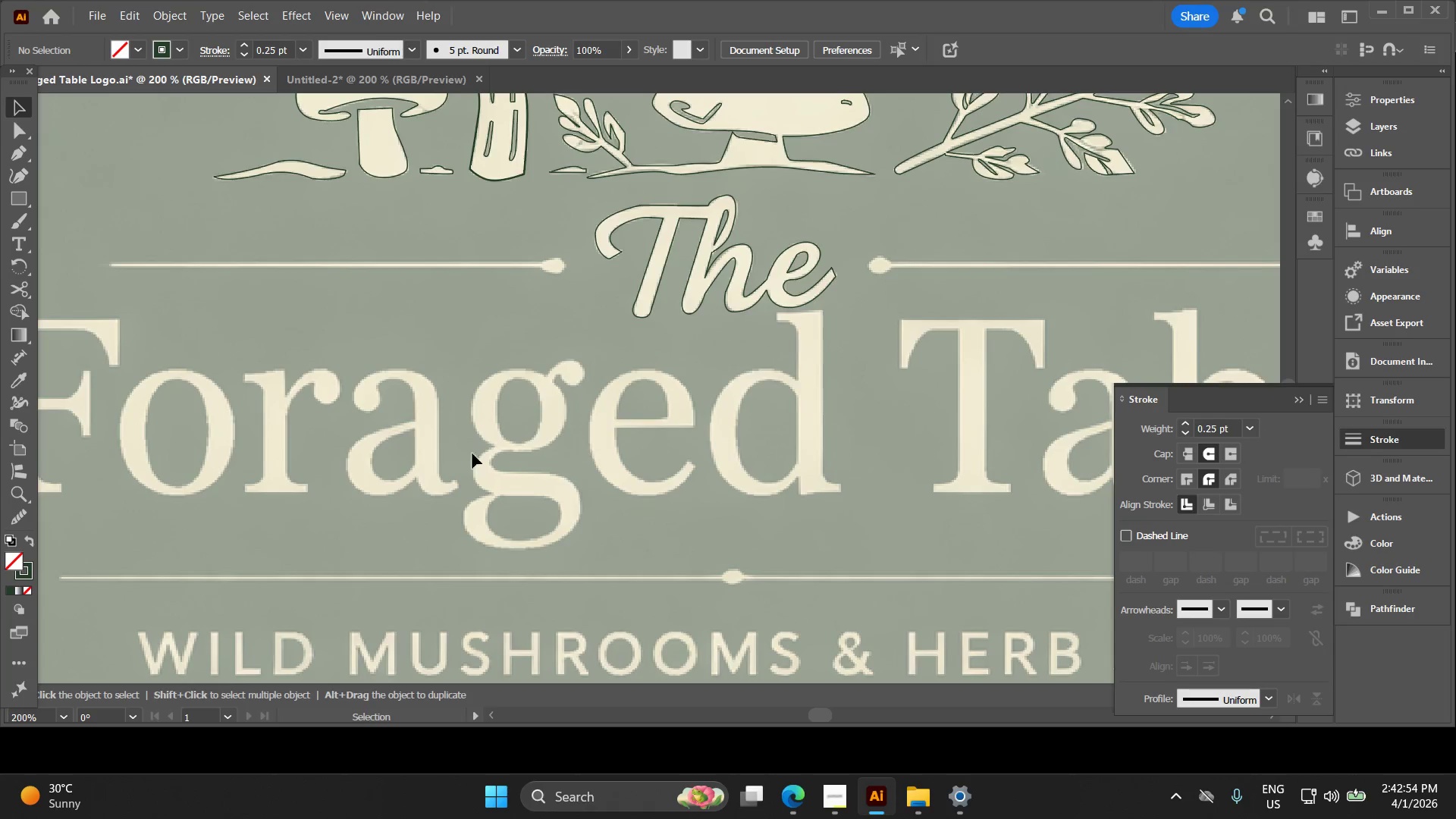 
hold_key(key=Space, duration=0.34)
 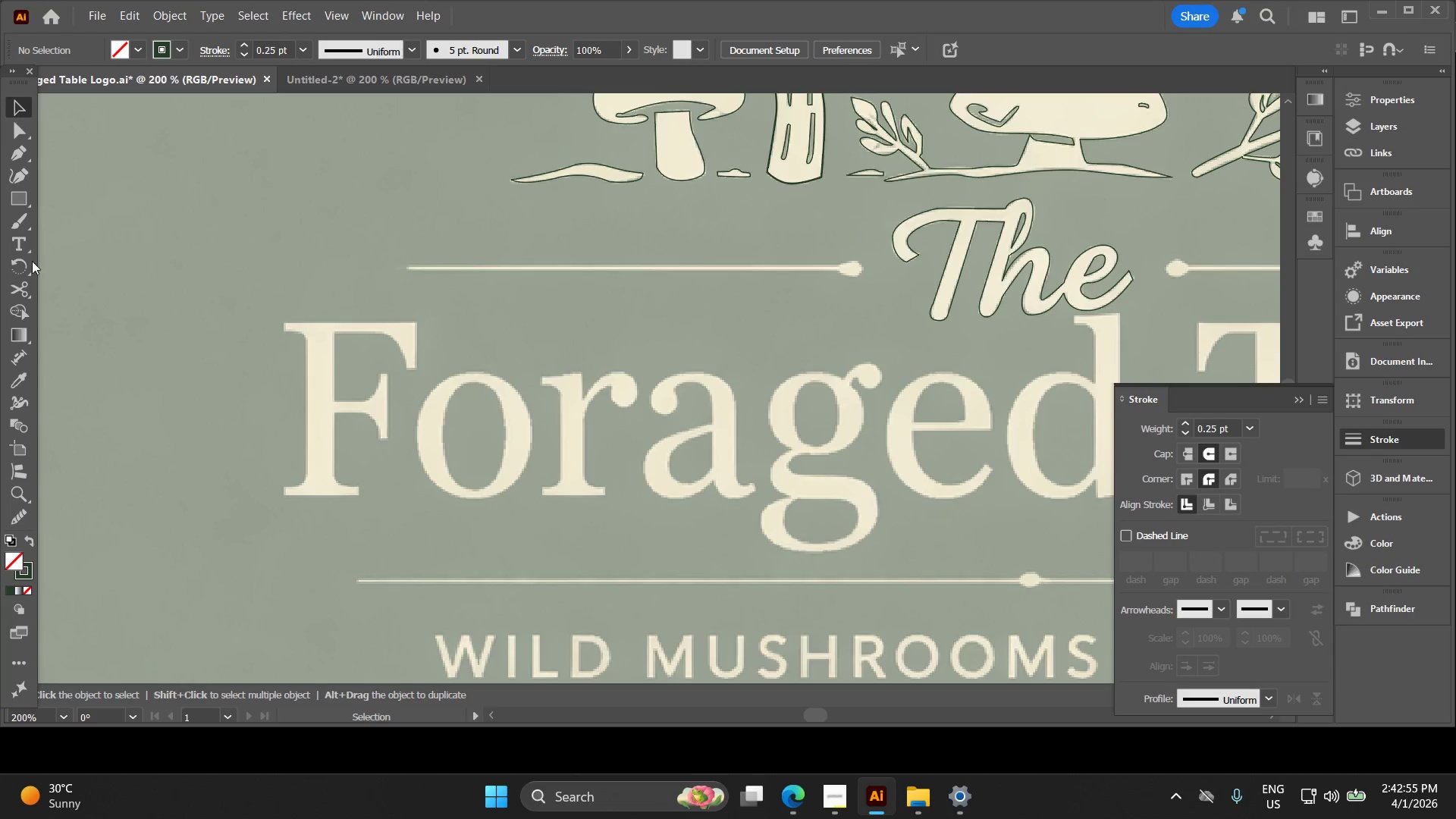 
left_click_drag(start_coordinate=[391, 453], to_coordinate=[689, 456])
 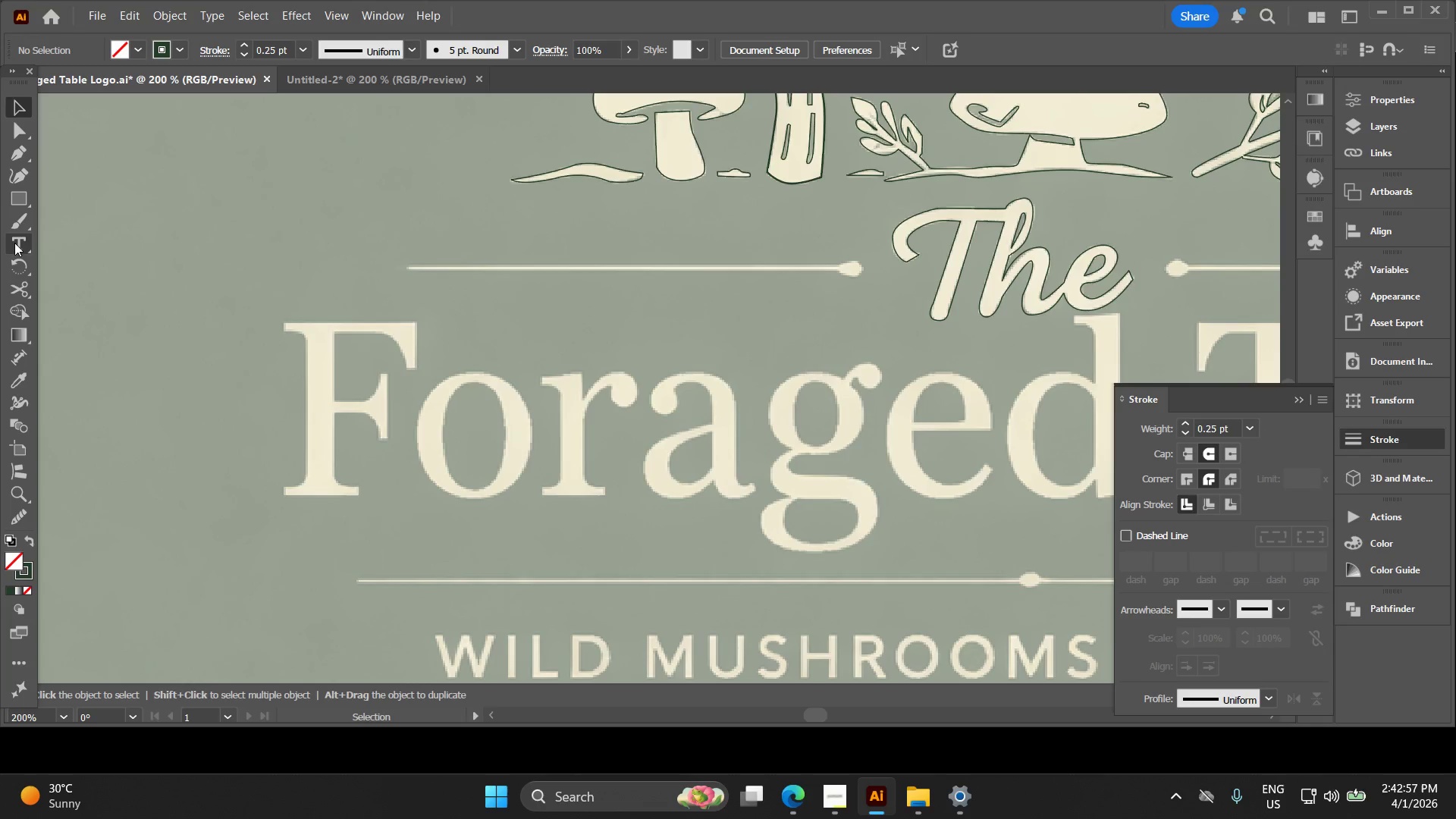 
scroll: coordinate [695, 434], scroll_direction: none, amount: 0.0
 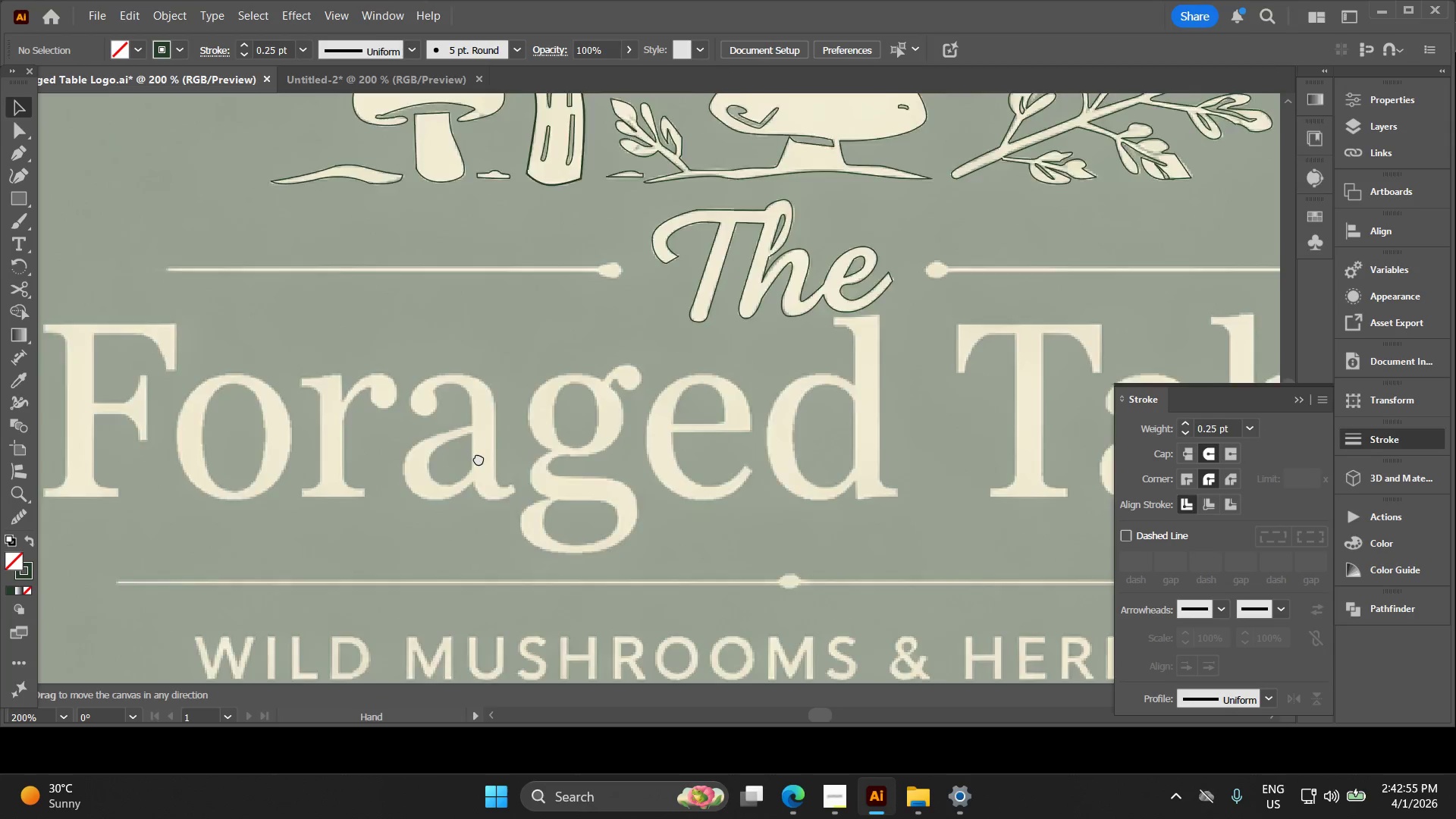 
left_click_drag(start_coordinate=[296, 495], to_coordinate=[297, 500])
 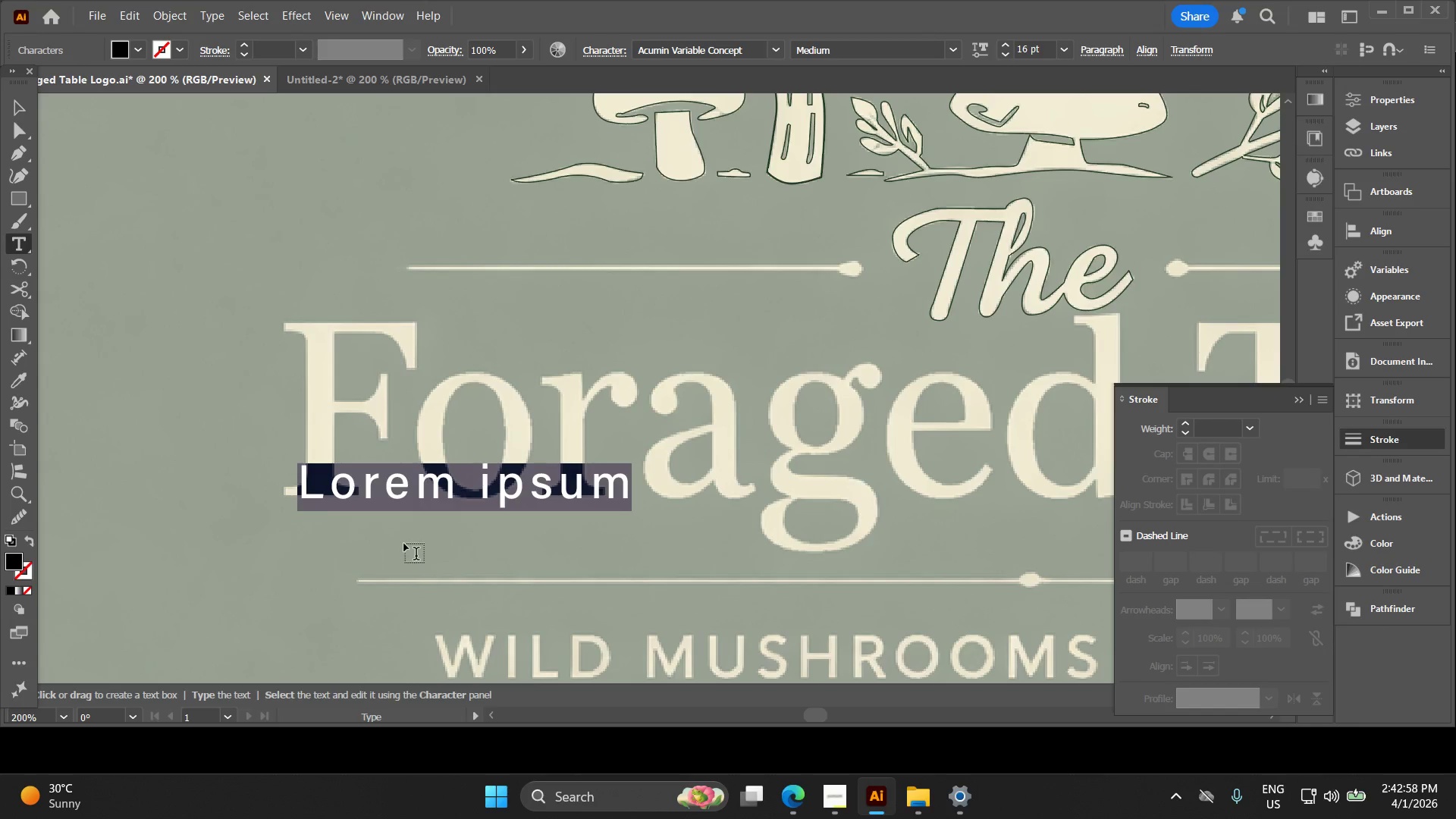 
type(Foraged)
 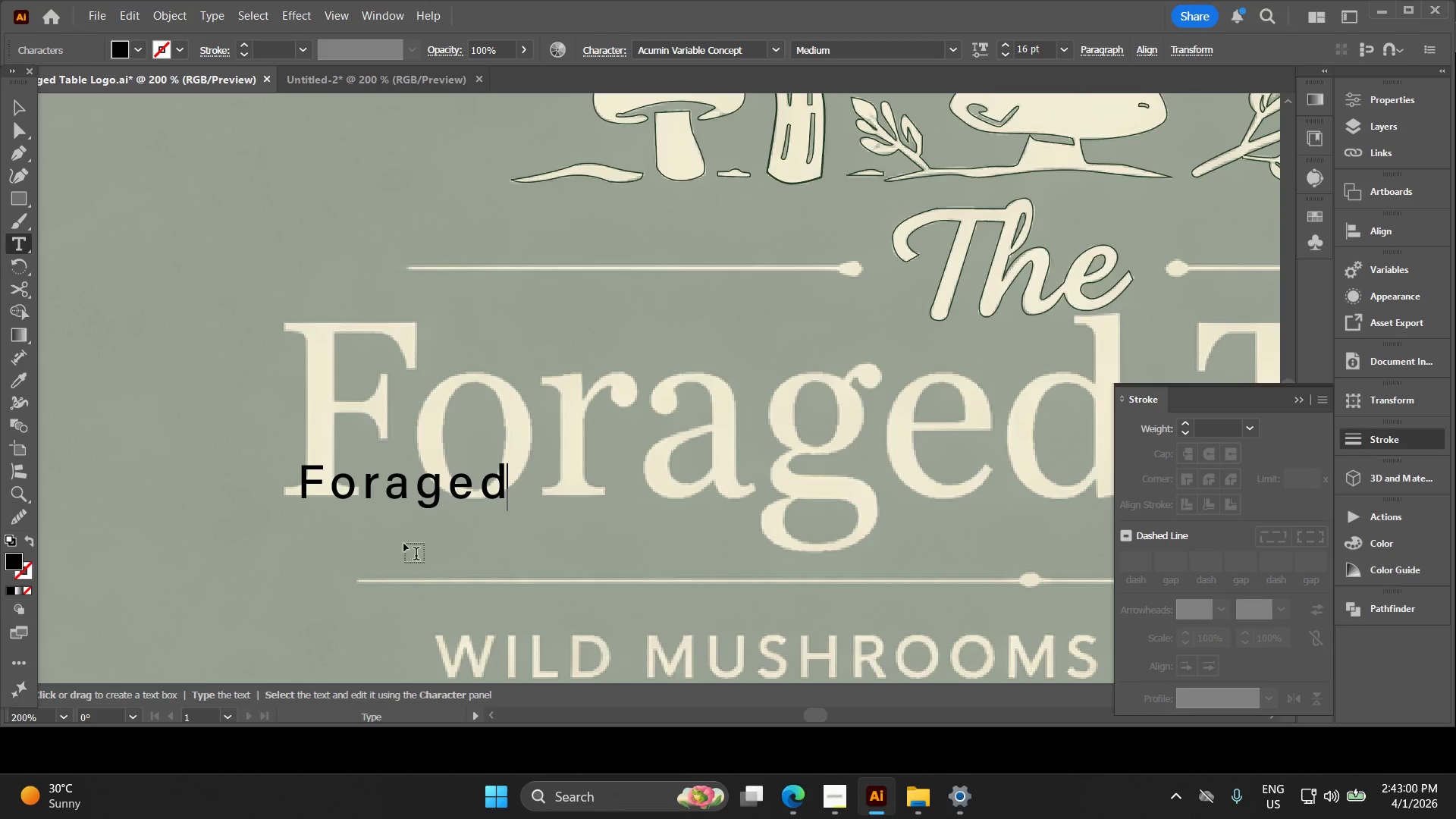 
hold_key(key=AltLeft, duration=0.59)
scroll: coordinate [293, 254], scroll_direction: down, amount: 2.0
 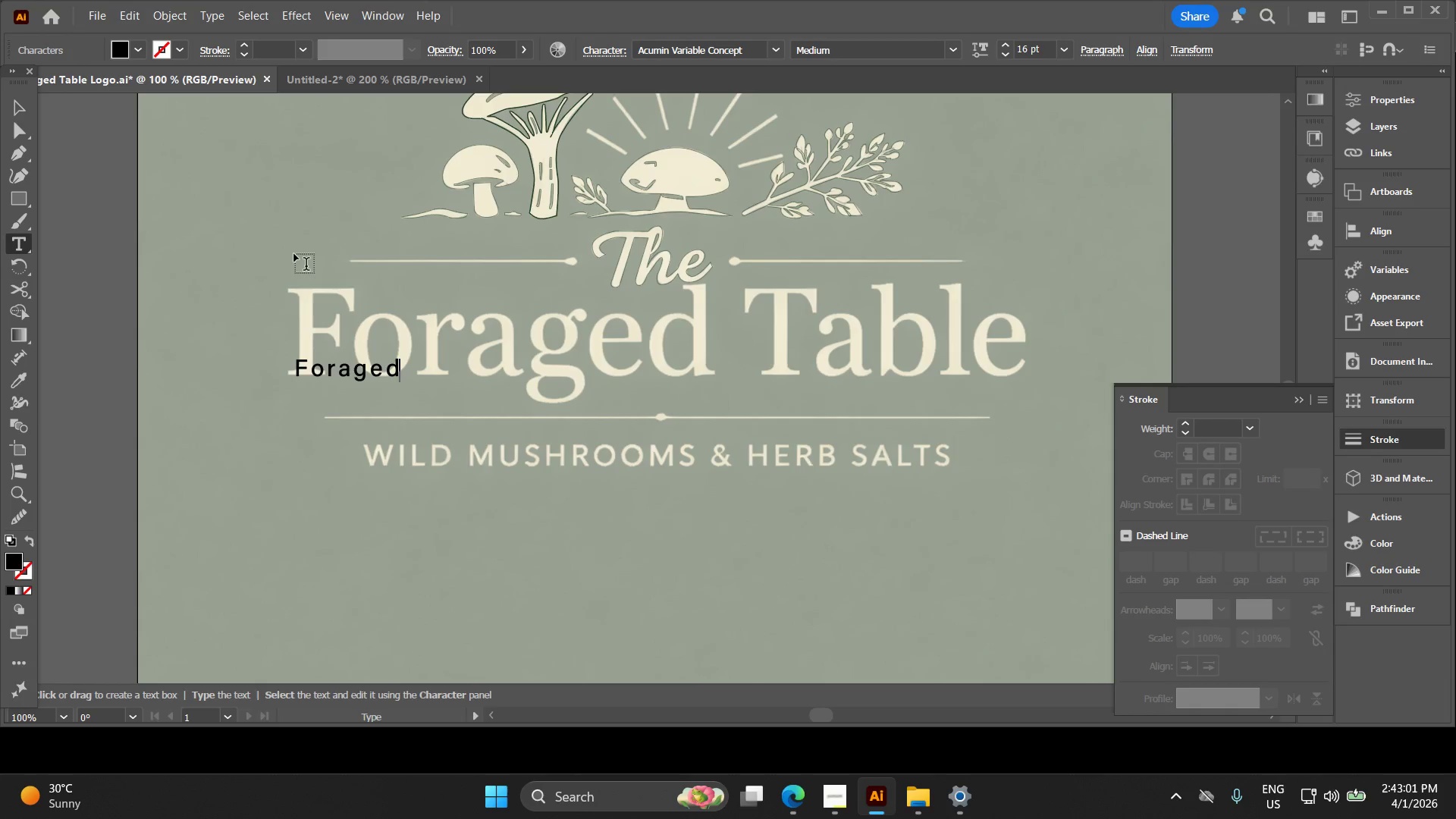 
type( Table)
 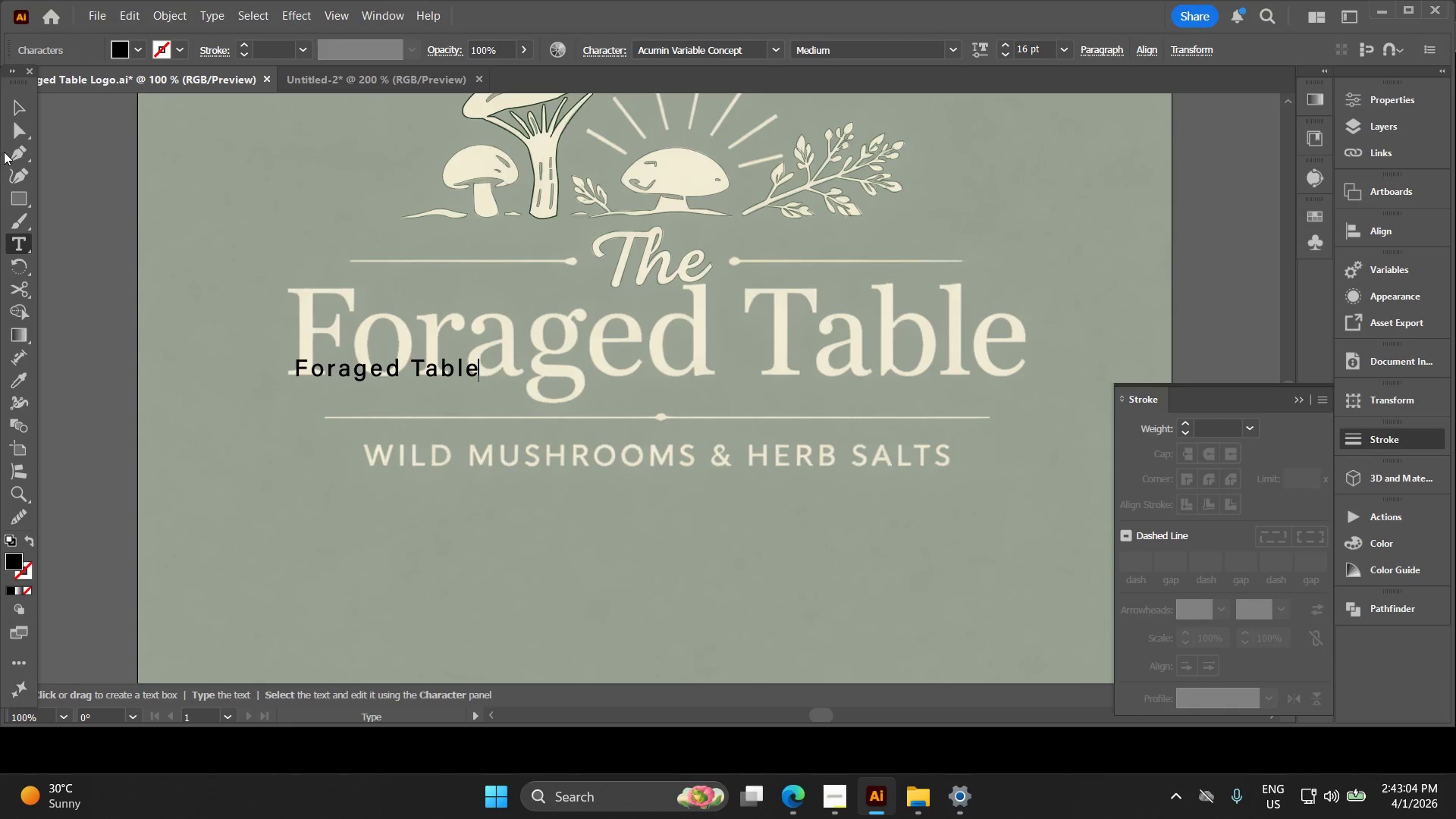 
left_click([19, 114])
 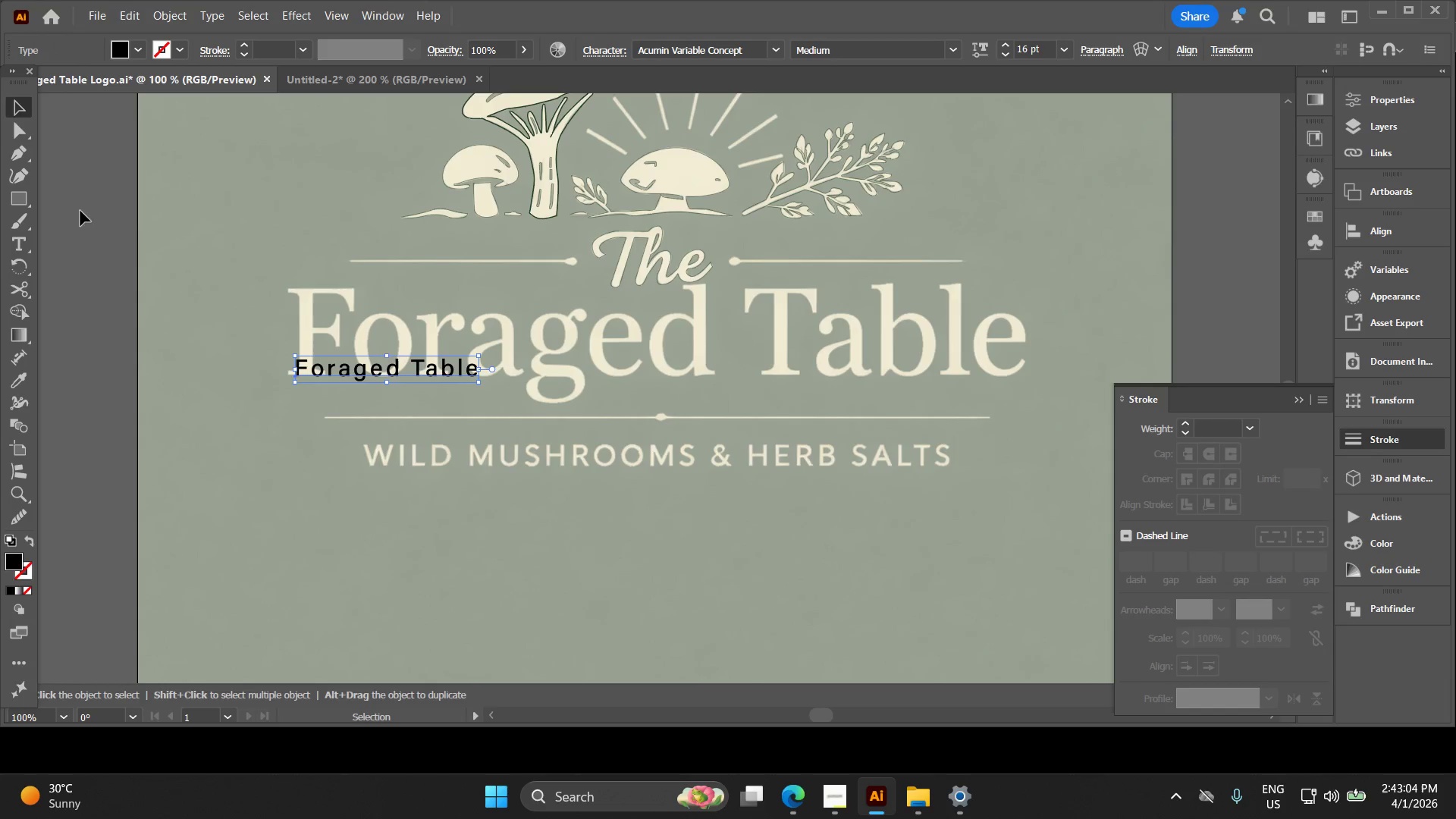 
hold_key(key=ShiftLeft, duration=1.5)
left_click_drag(start_coordinate=[476, 368], to_coordinate=[1022, 371])
 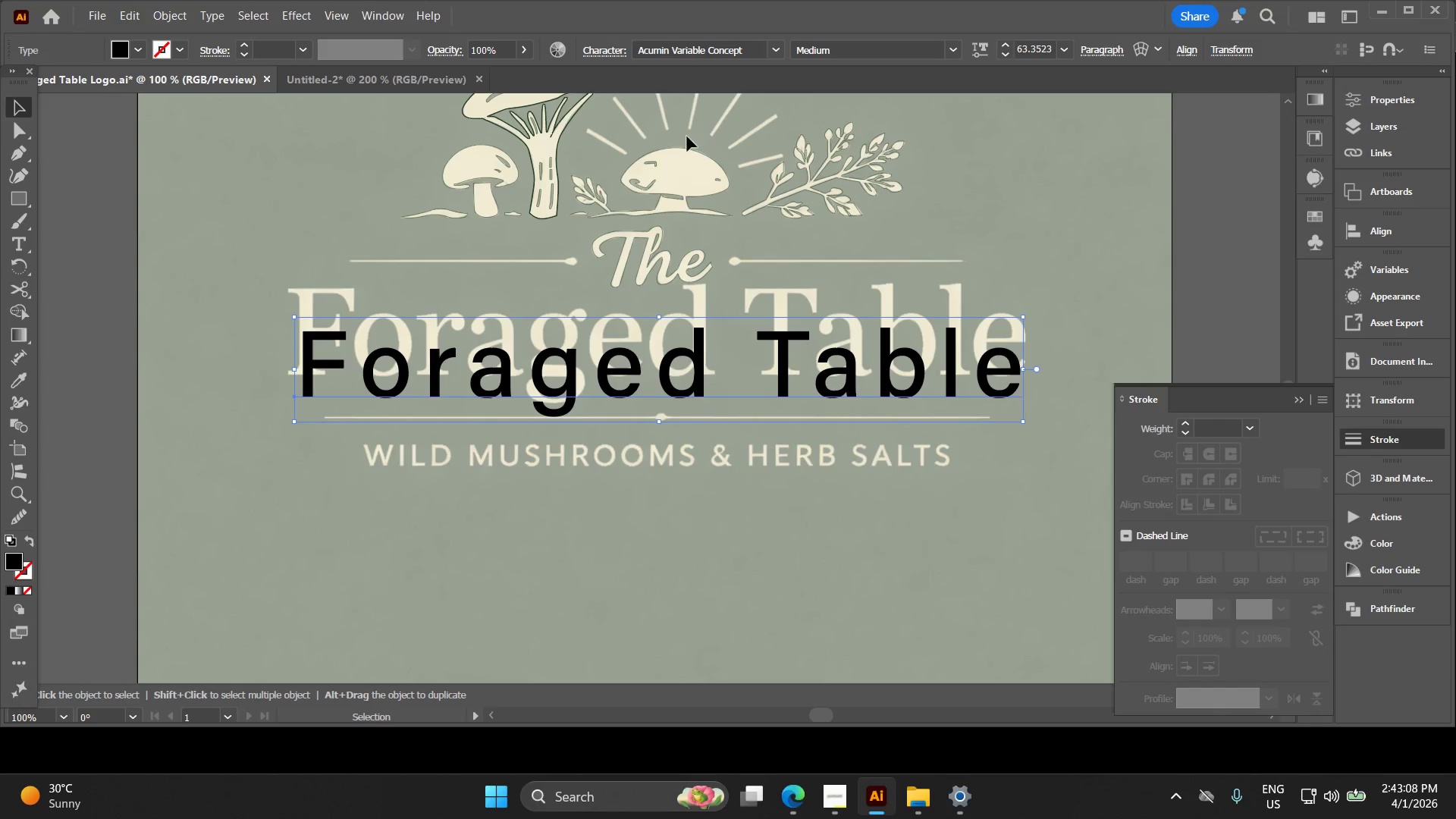 
hold_key(key=ShiftLeft, duration=1.52)
 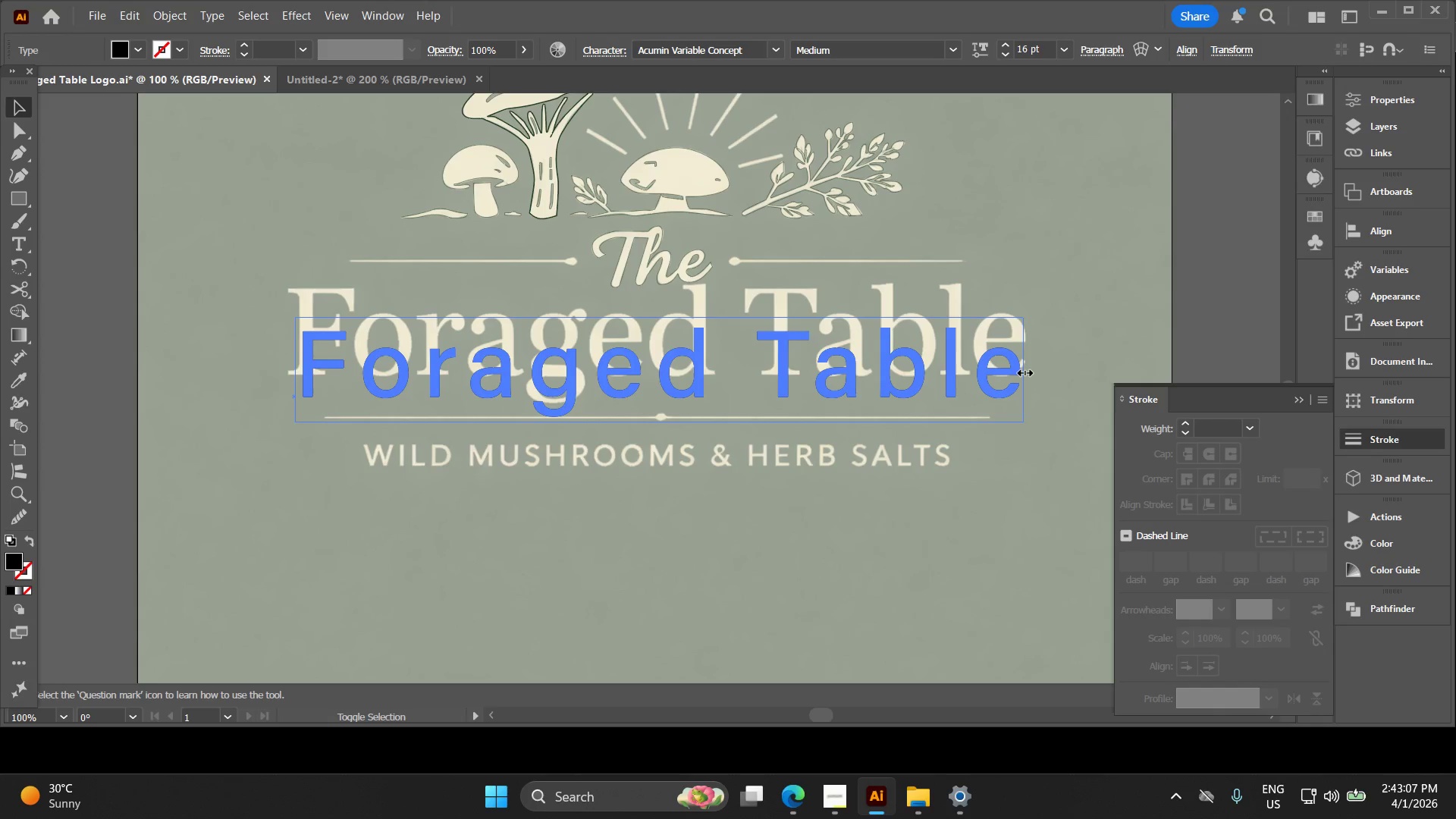 
key(Shift+ShiftLeft)
 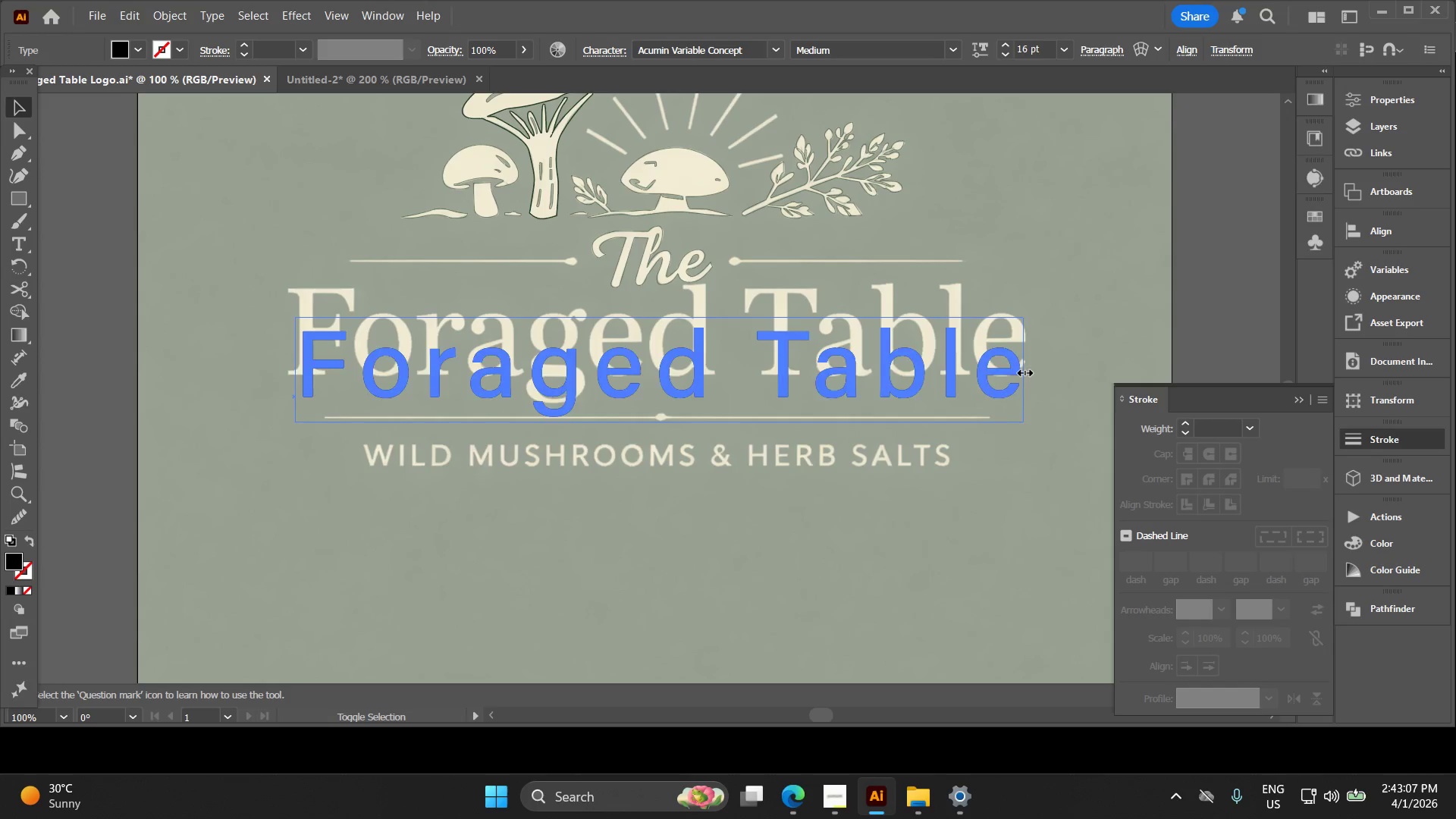 
key(Shift+ShiftLeft)
 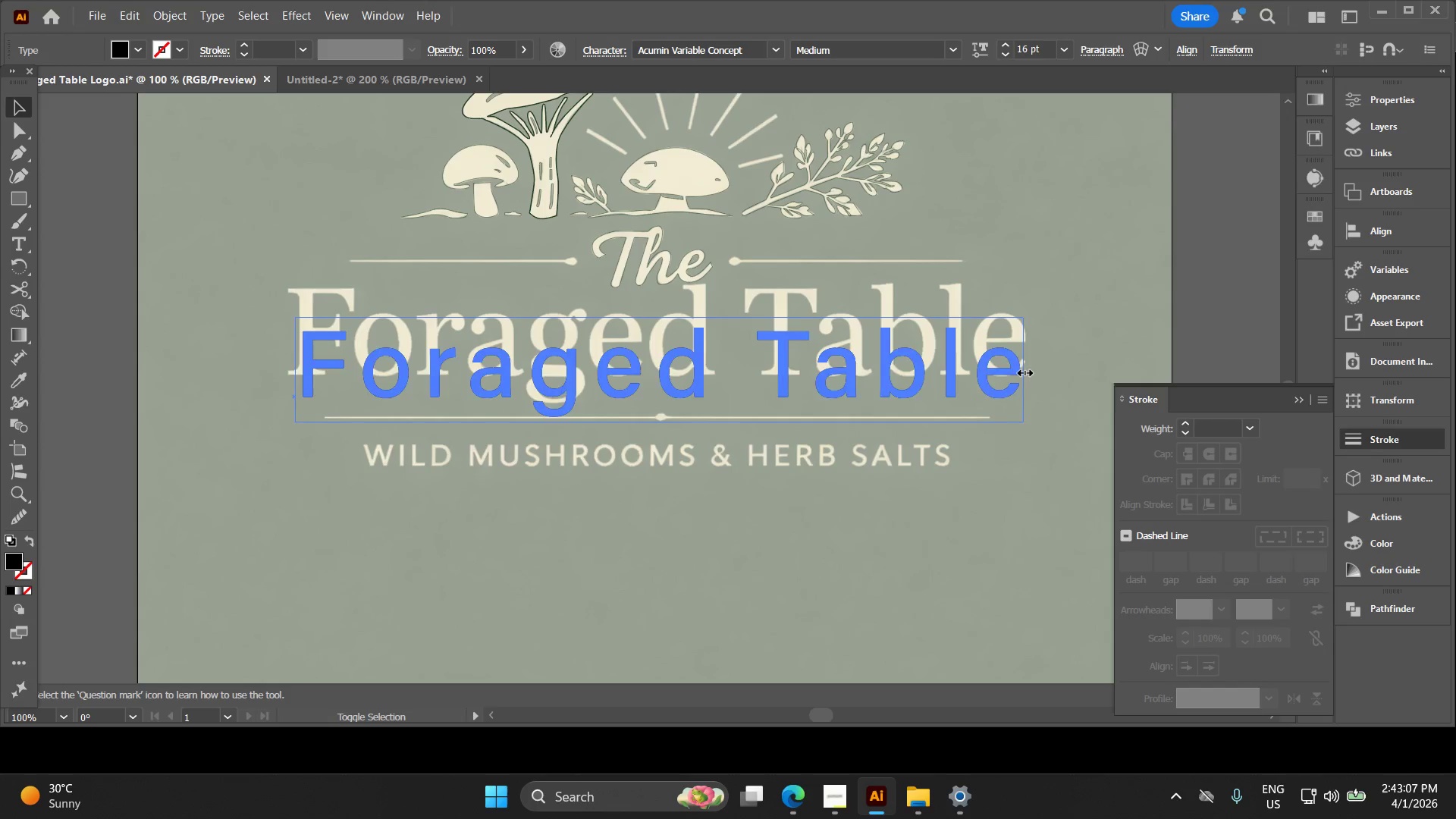 
key(Shift+ShiftLeft)
 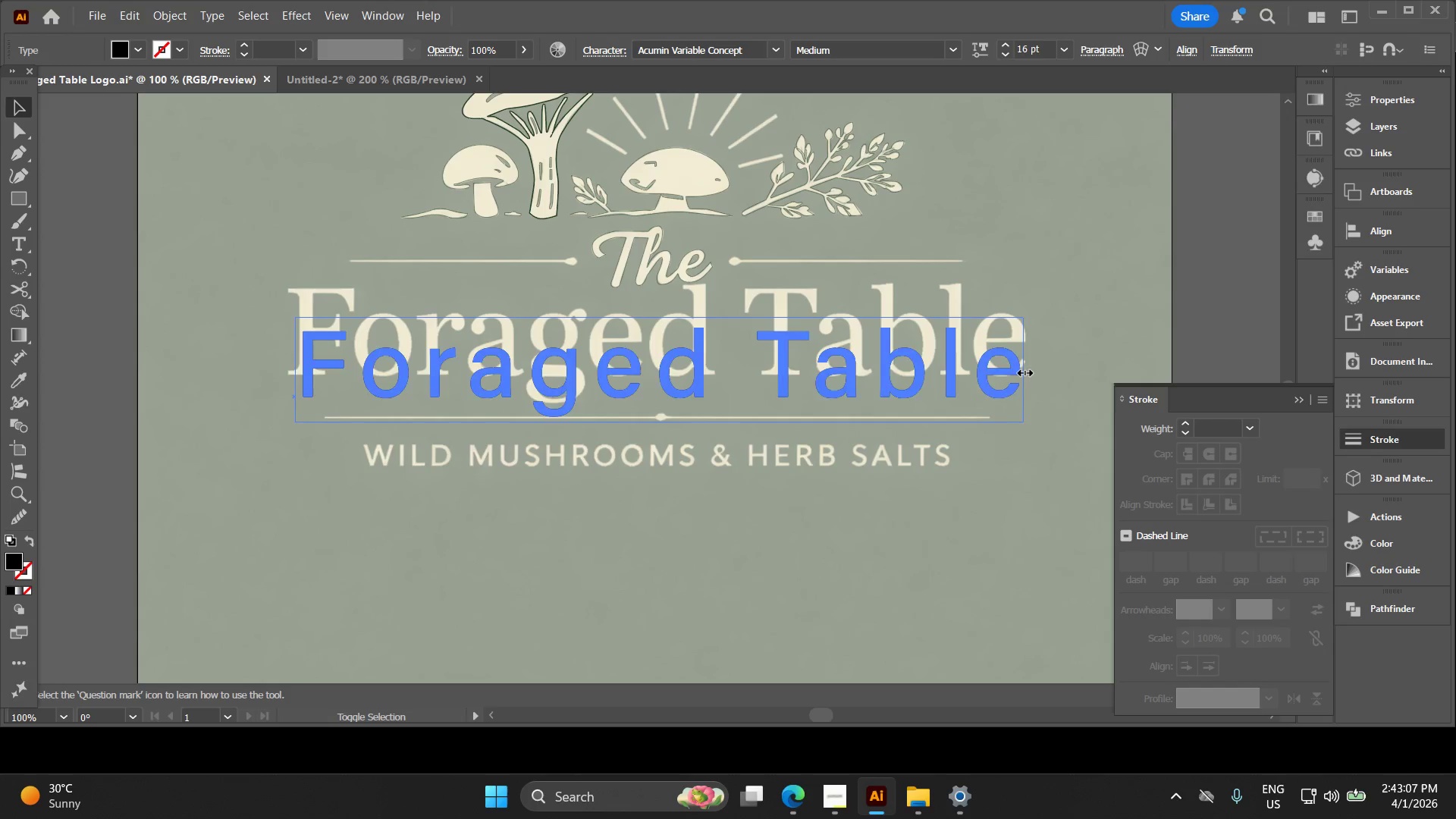 
key(Shift+ShiftLeft)
 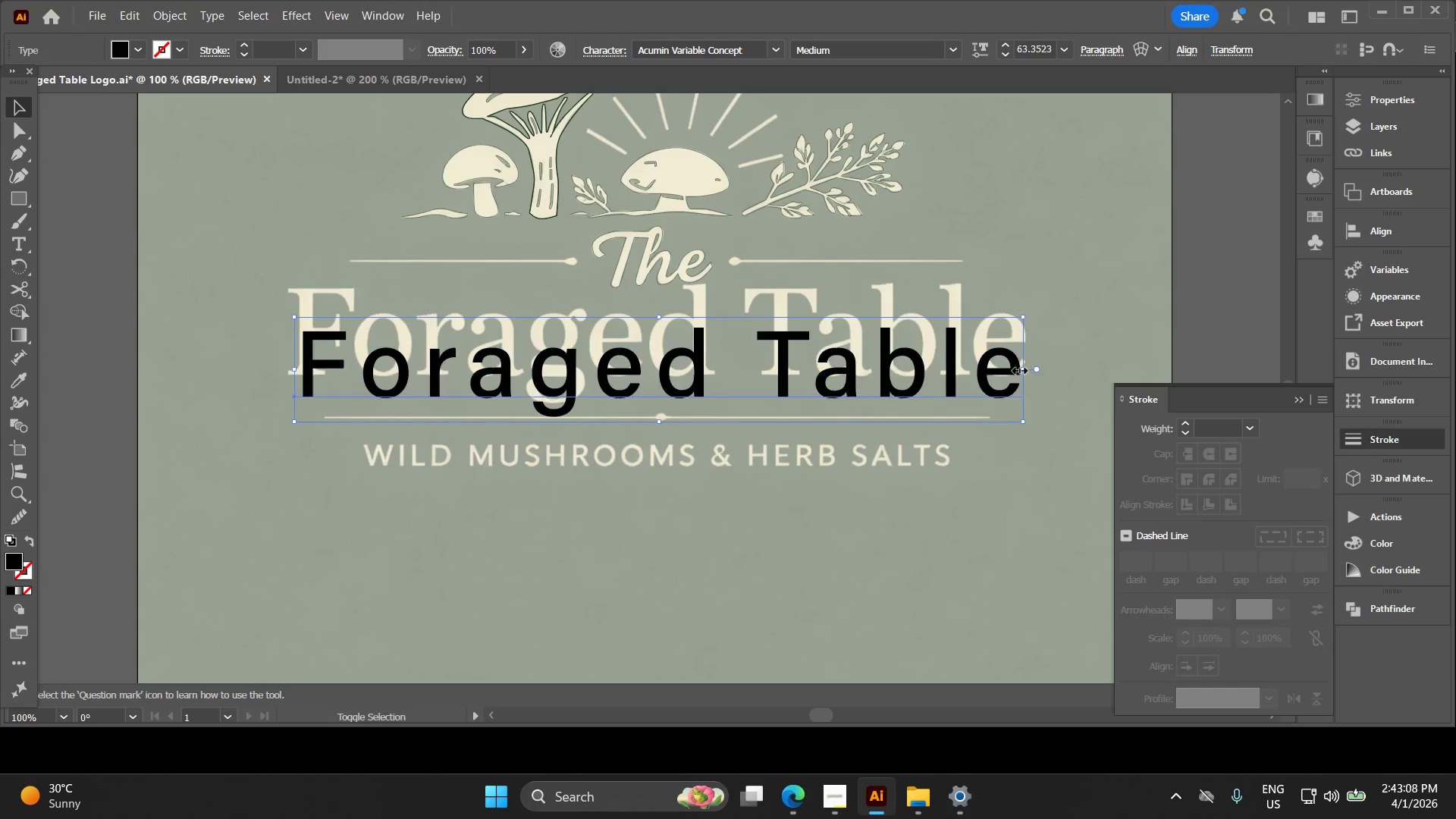 
key(Shift+ShiftLeft)
 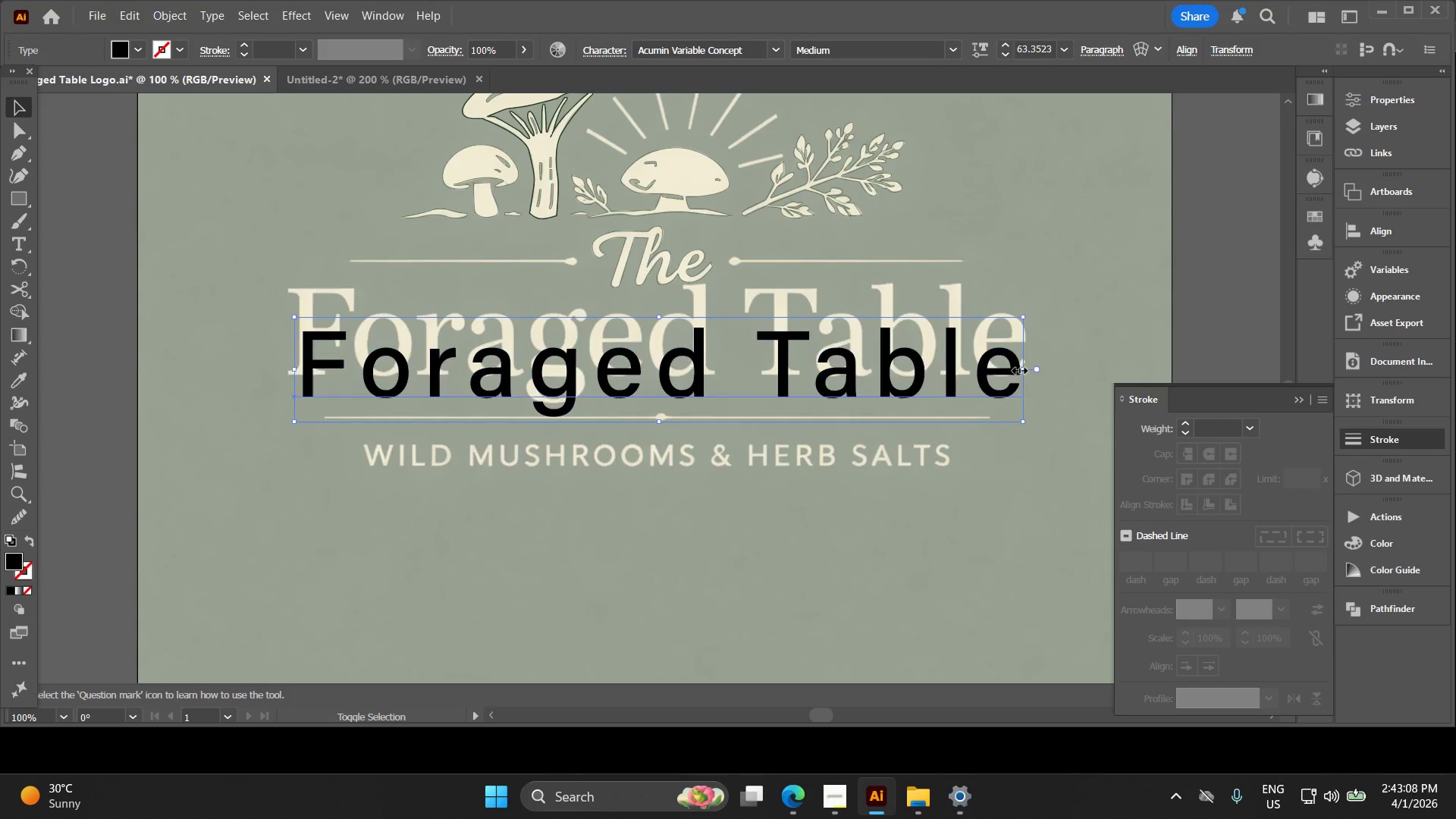 
key(Shift+ShiftLeft)
 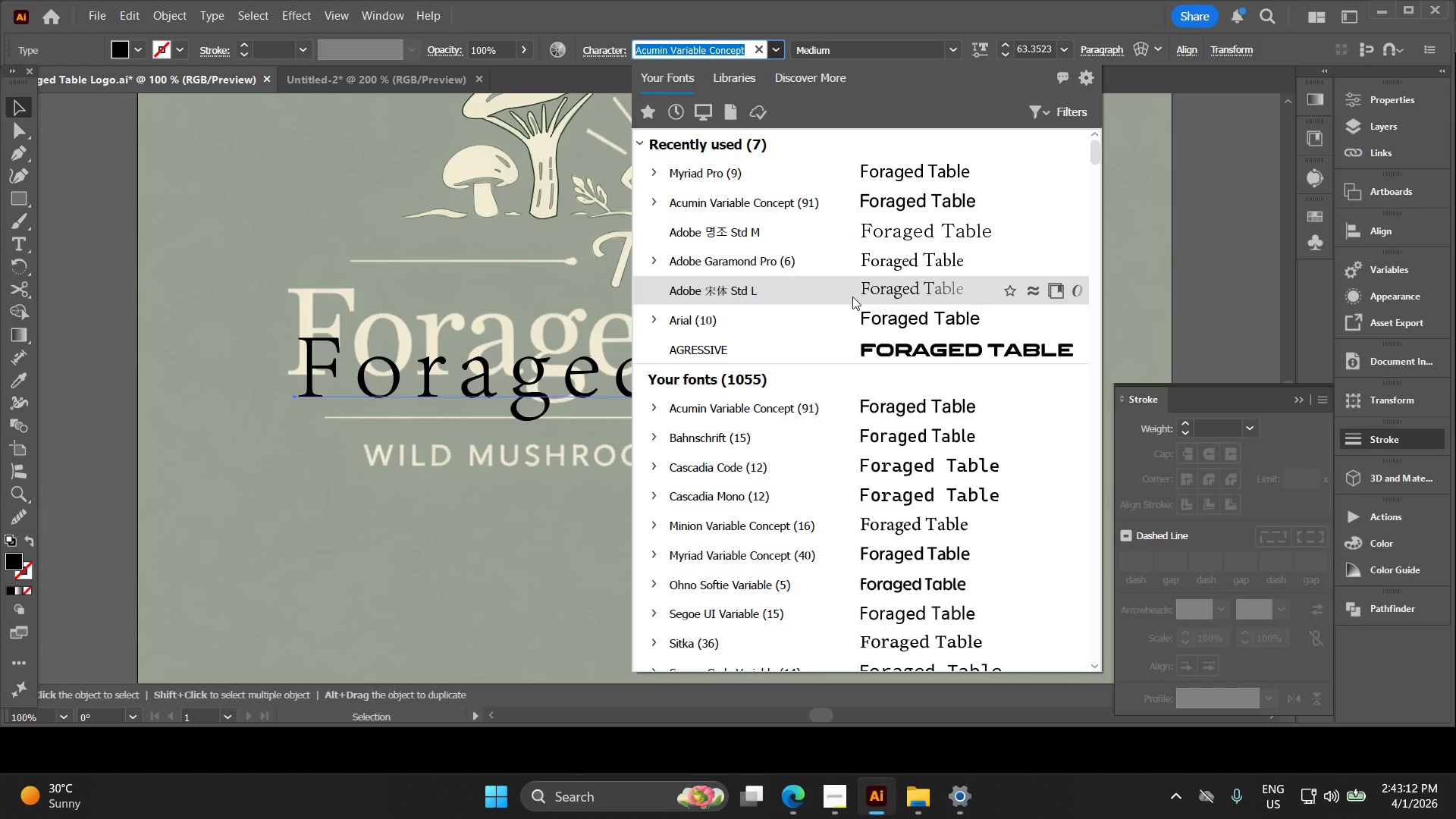 
wait(5.92)
 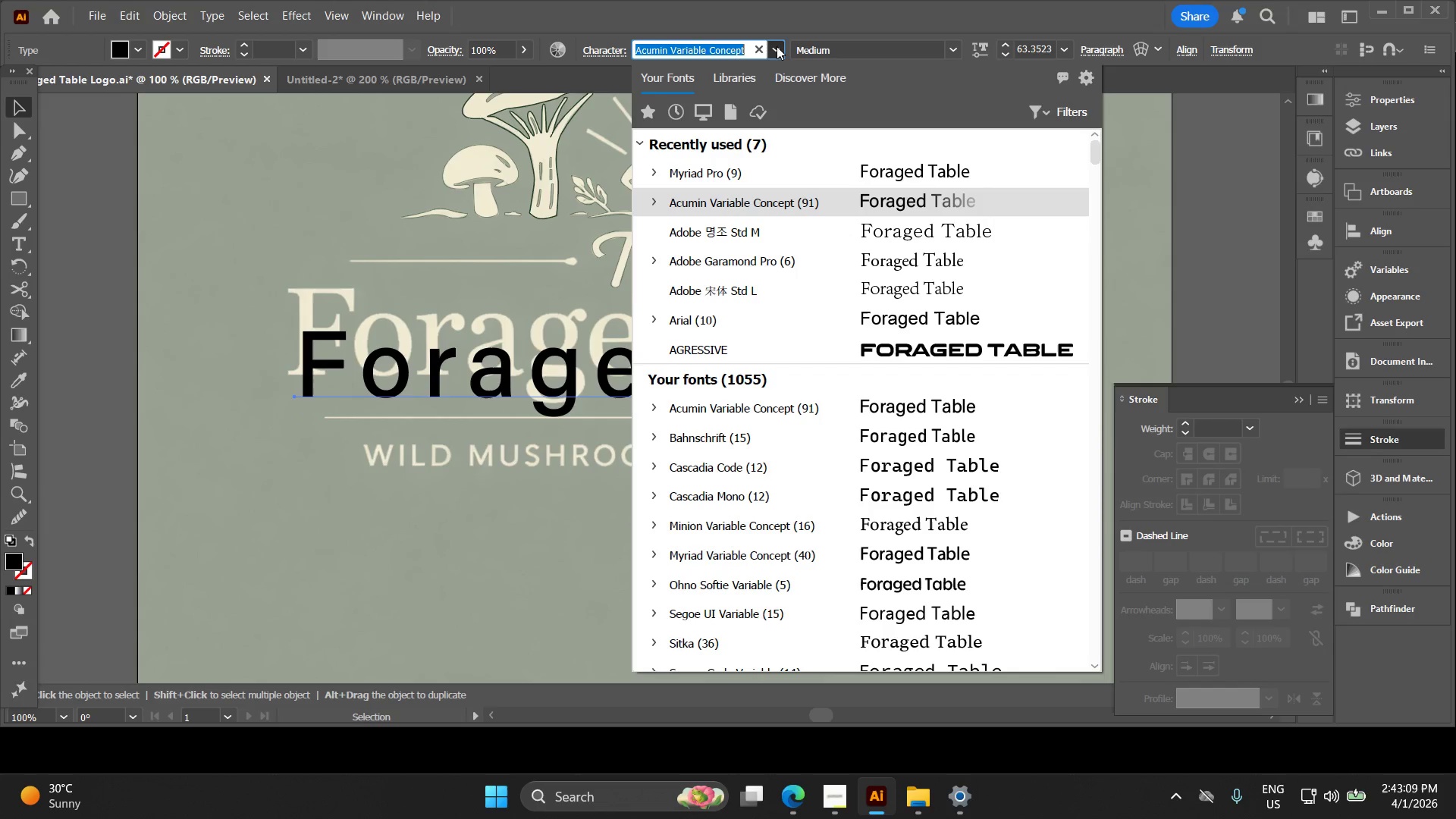 
scroll: coordinate [900, 587], scroll_direction: down, amount: 7.0
 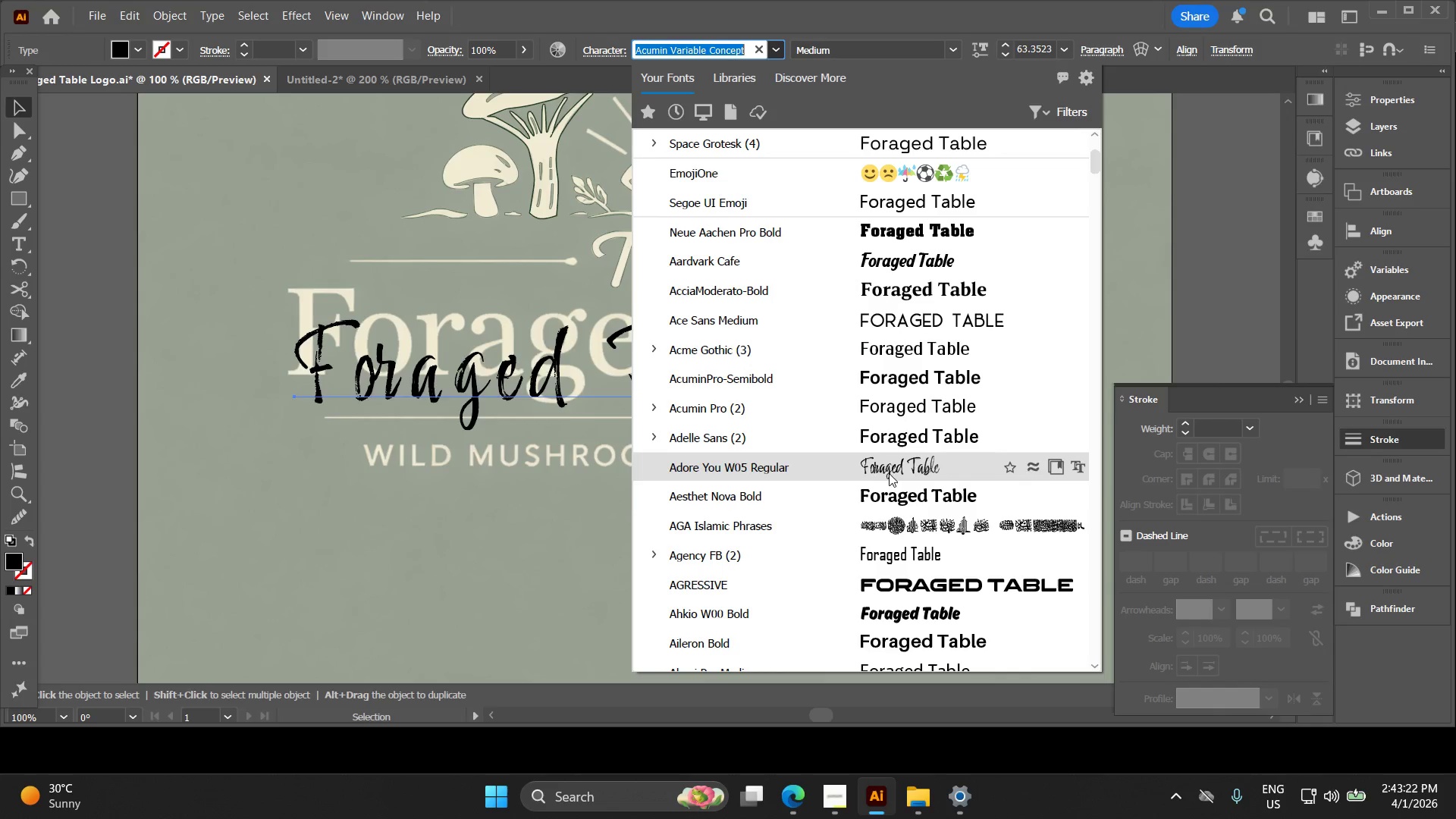 
wait(5.09)
 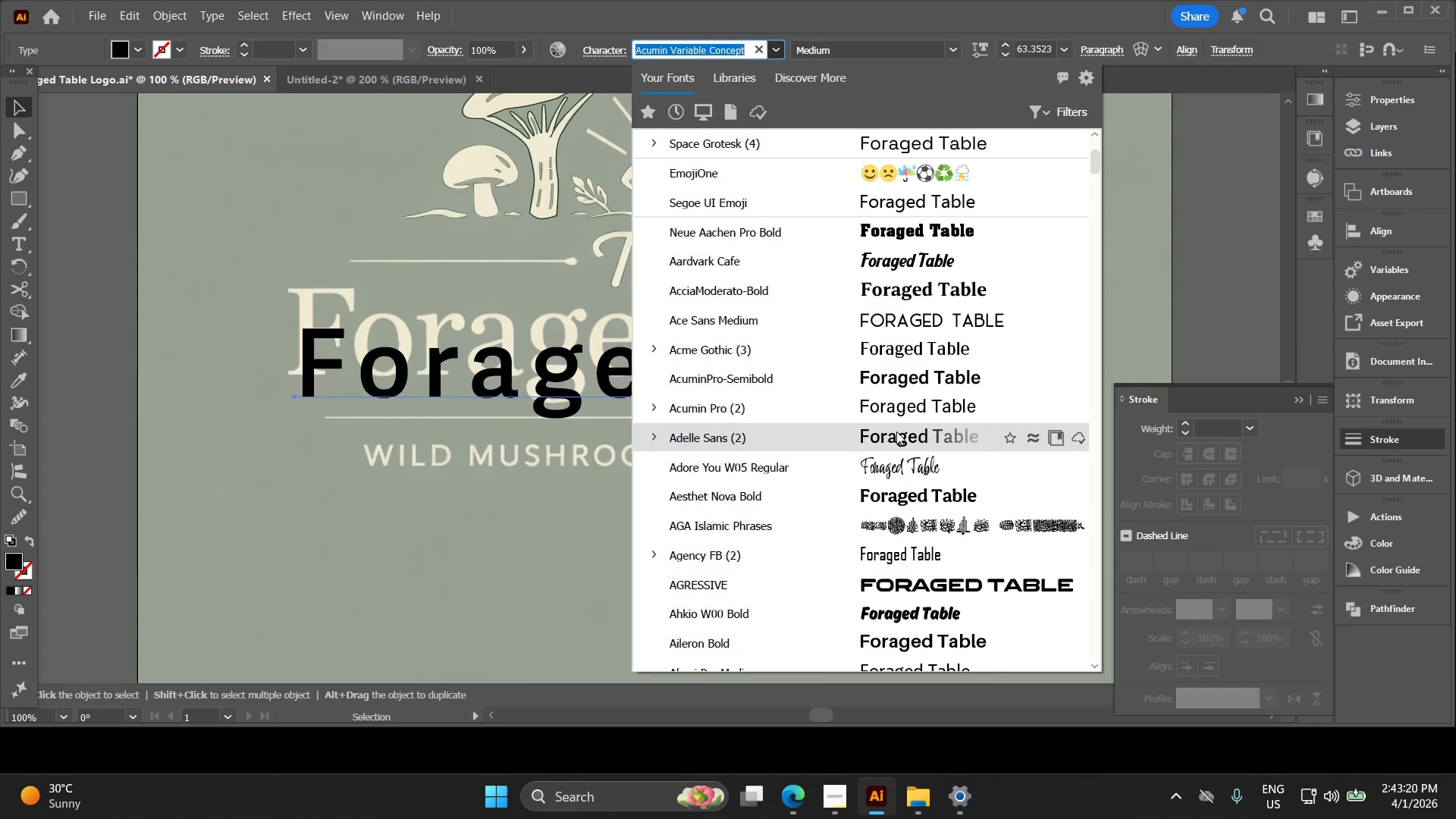 
scroll: coordinate [894, 518], scroll_direction: down, amount: 5.0
 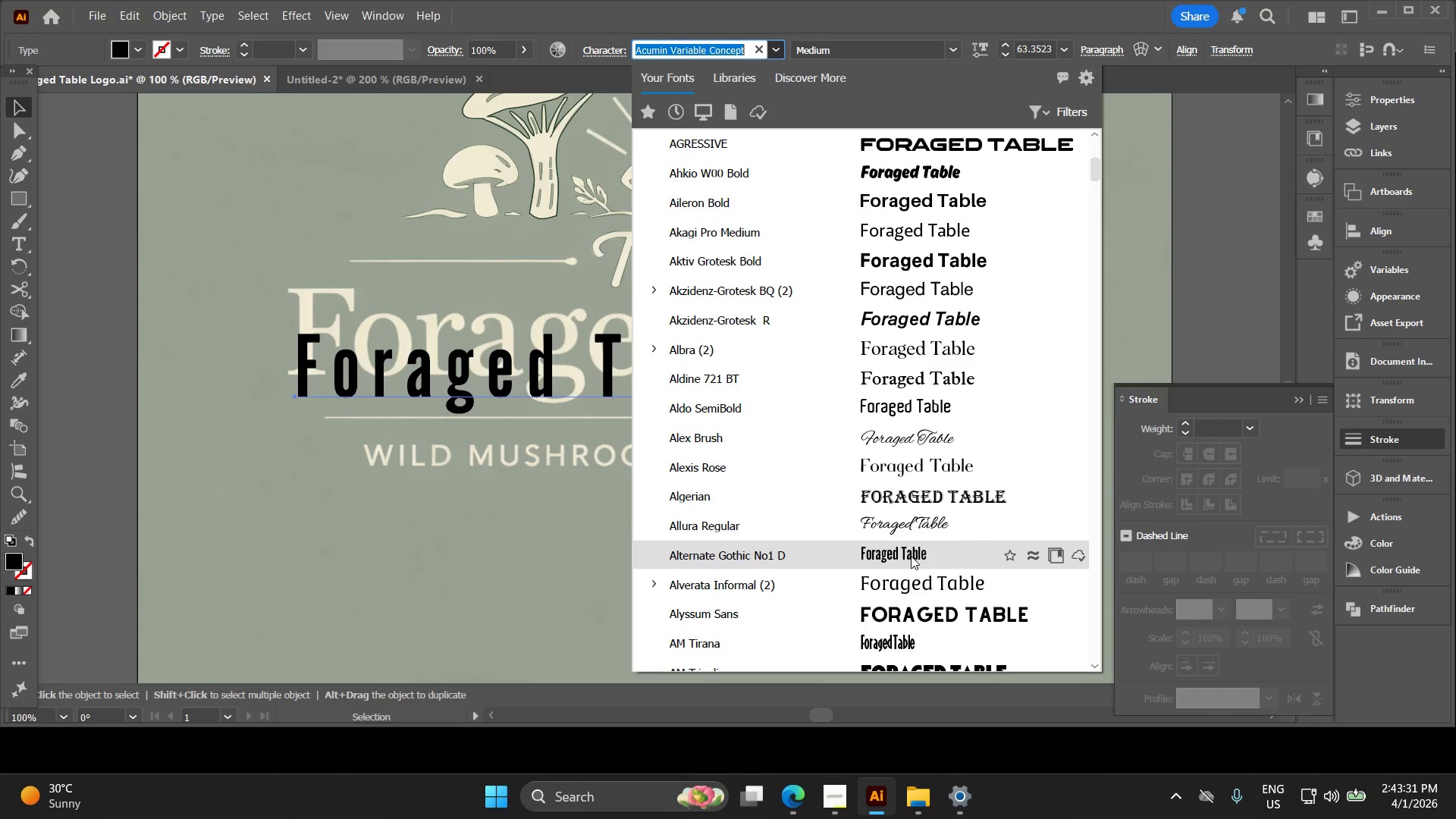 
wait(6.66)
 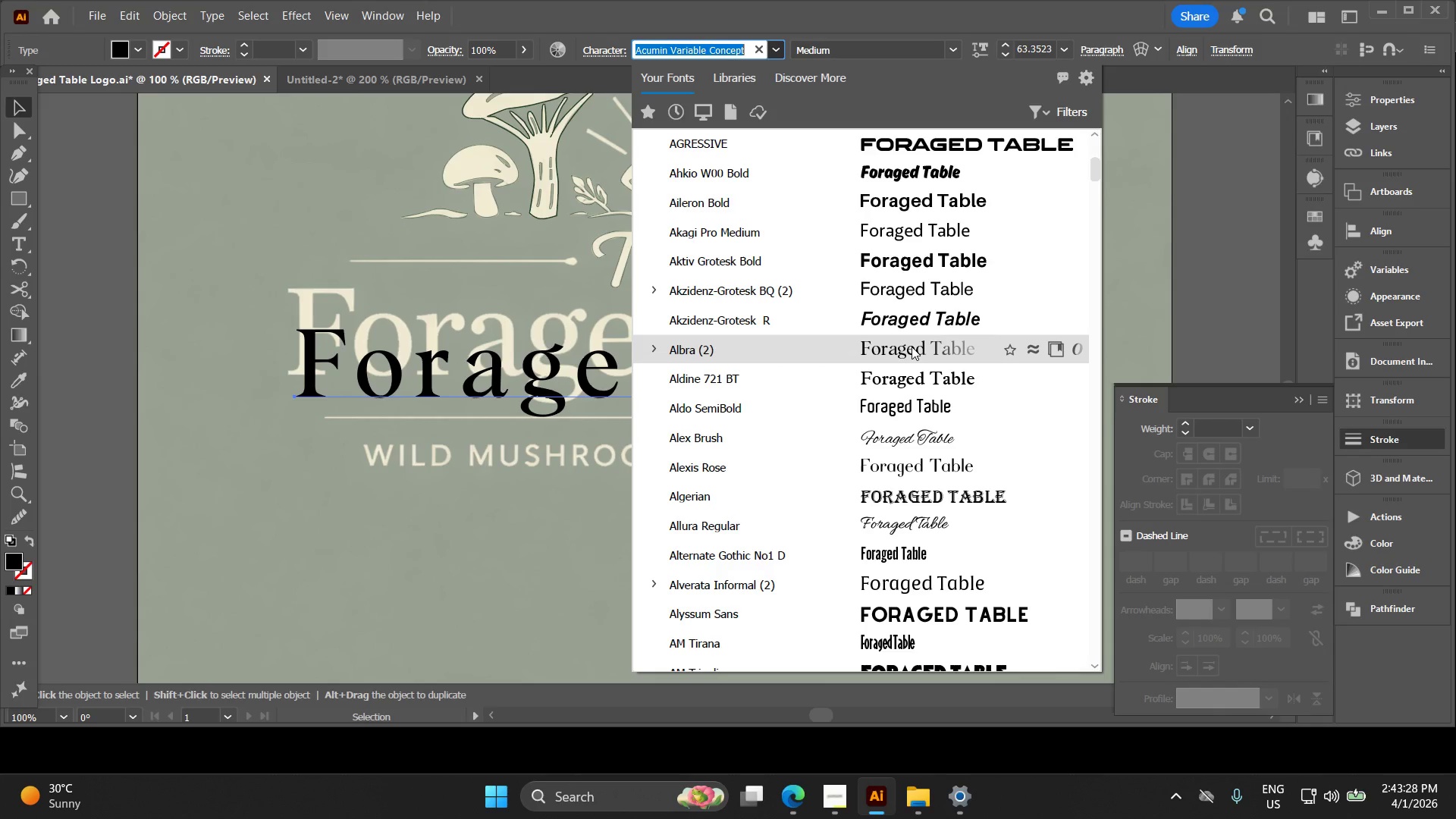 
scroll: coordinate [915, 585], scroll_direction: down, amount: 8.0
 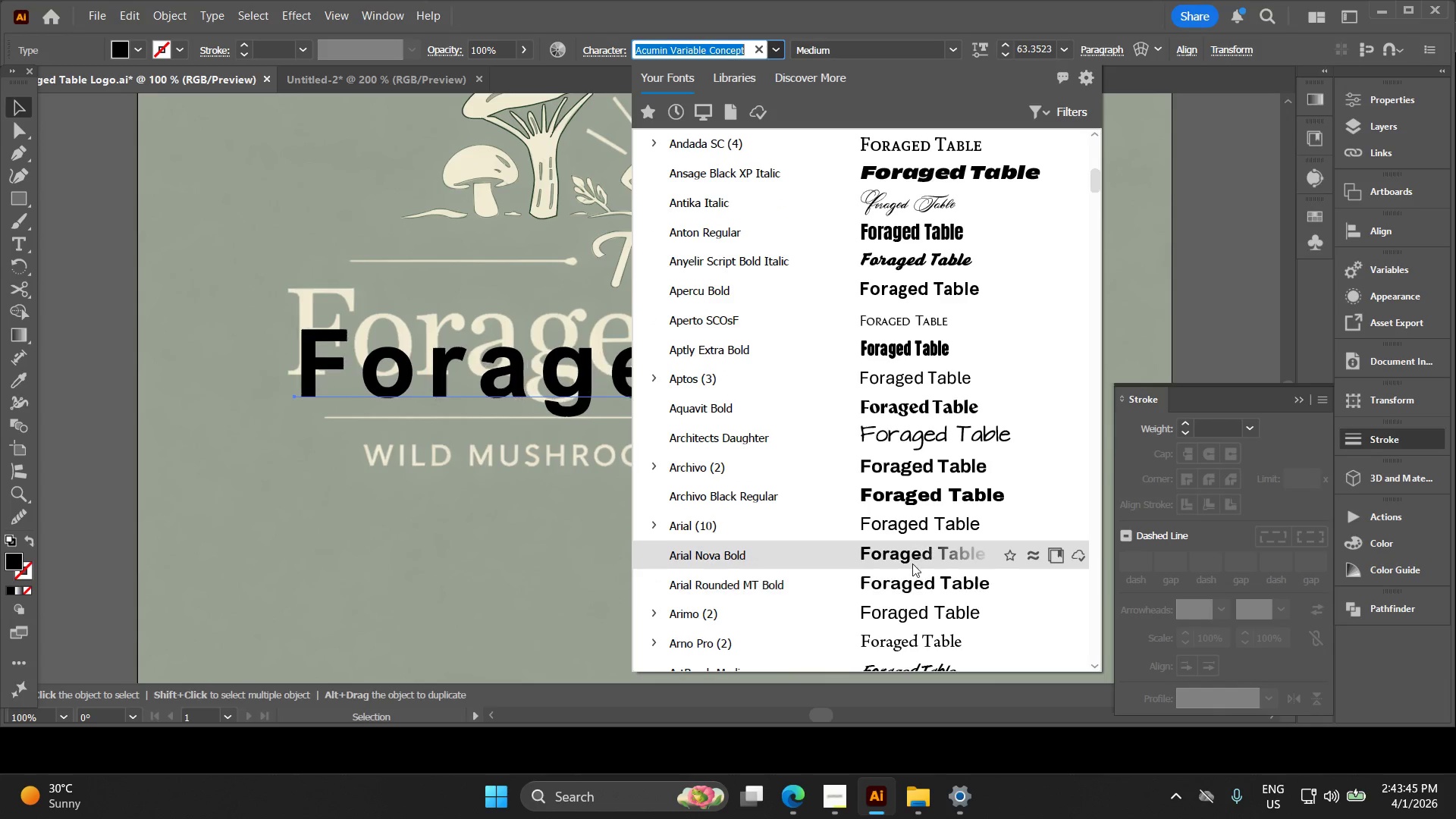 
scroll: coordinate [903, 579], scroll_direction: down, amount: 8.0
 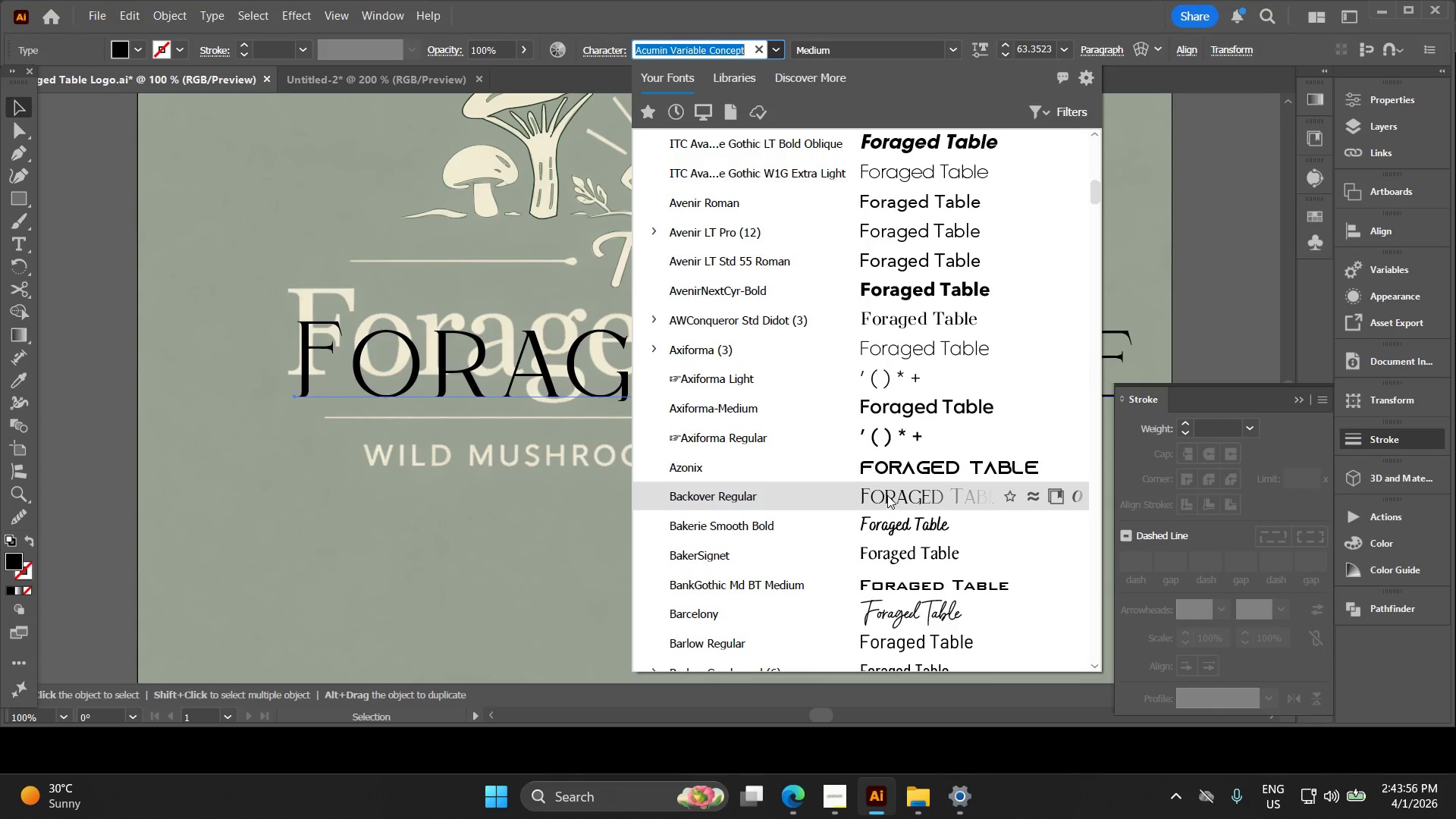 
scroll: coordinate [916, 607], scroll_direction: down, amount: 4.0
 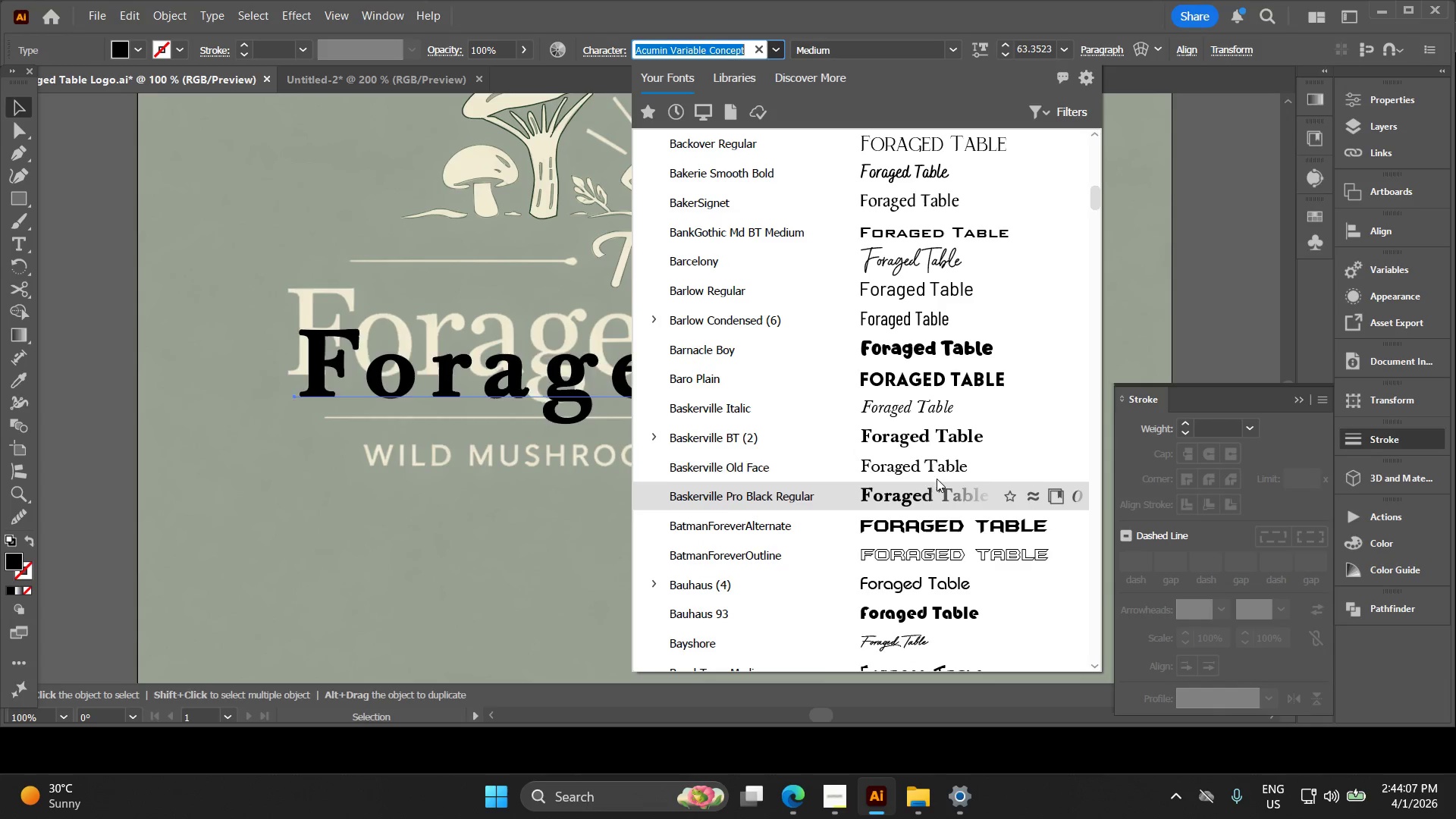 
wait(12.02)
 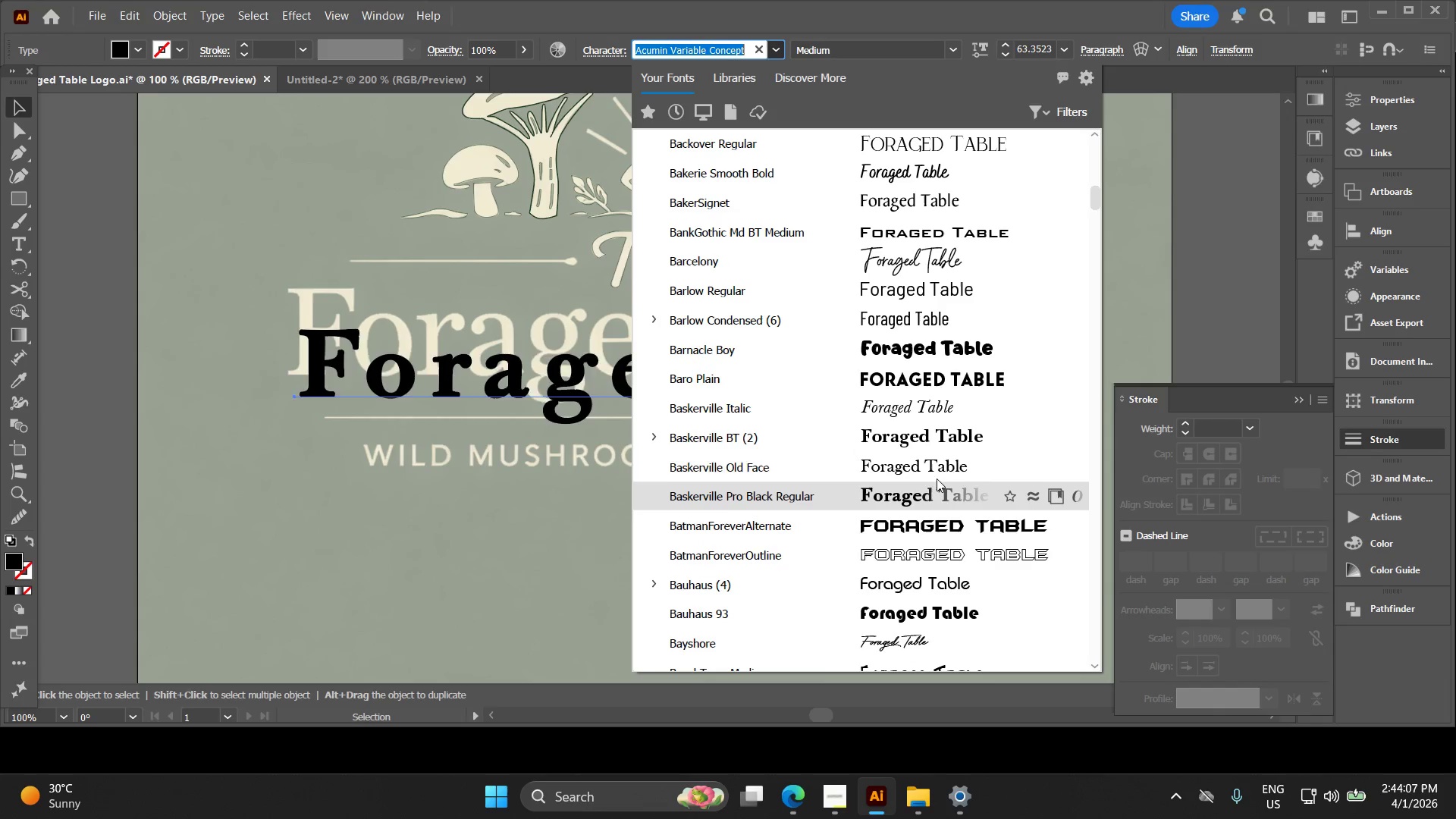 
left_click_drag(start_coordinate=[314, 358], to_coordinate=[309, 324])
 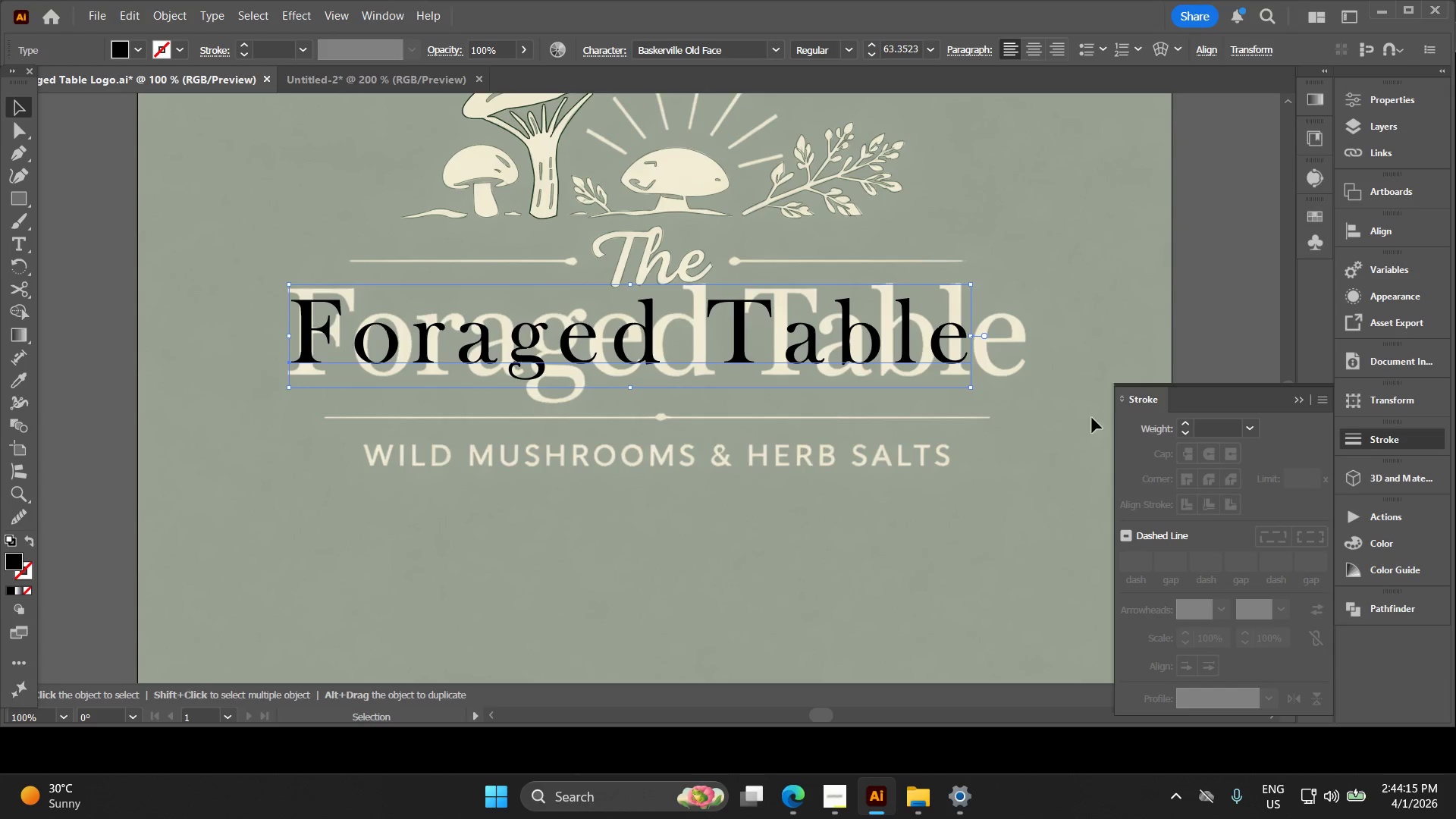 
hold_key(key=ShiftLeft, duration=1.5)
left_click_drag(start_coordinate=[968, 336], to_coordinate=[1198, 325])
 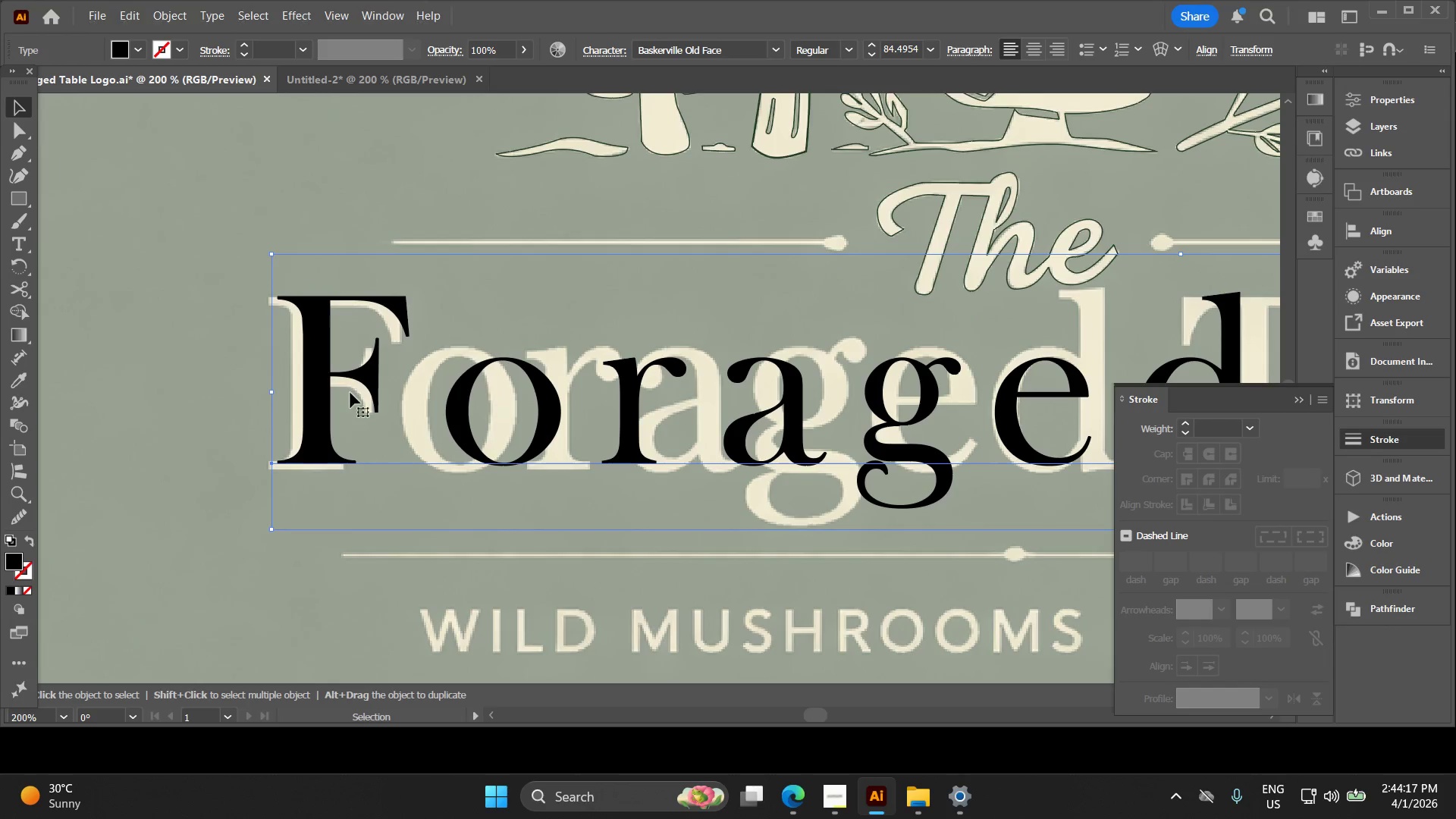 
hold_key(key=ShiftLeft, duration=0.66)
 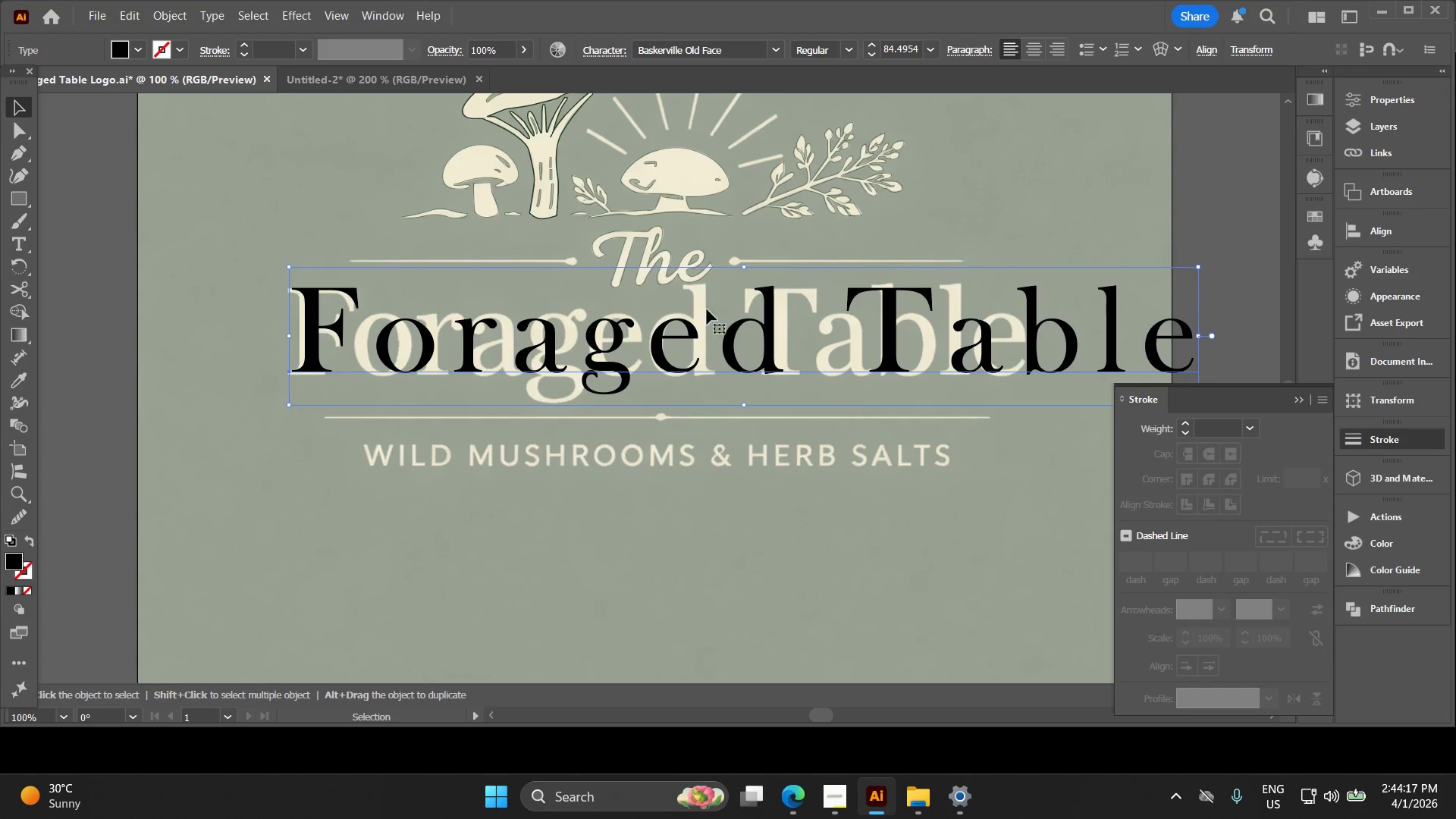 
key(Alt+AltLeft)
 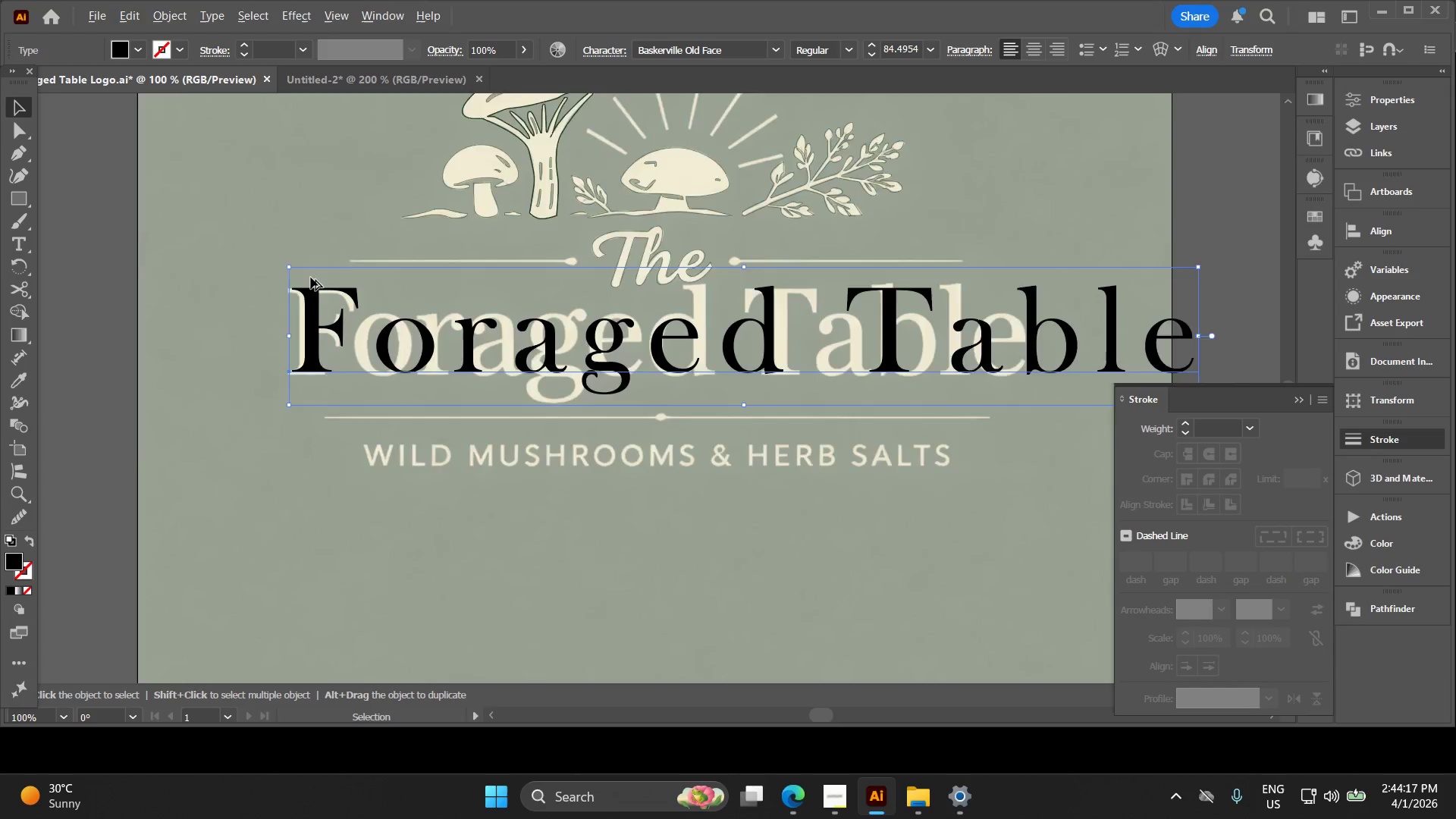 
left_click_drag(start_coordinate=[368, 384], to_coordinate=[359, 386])
 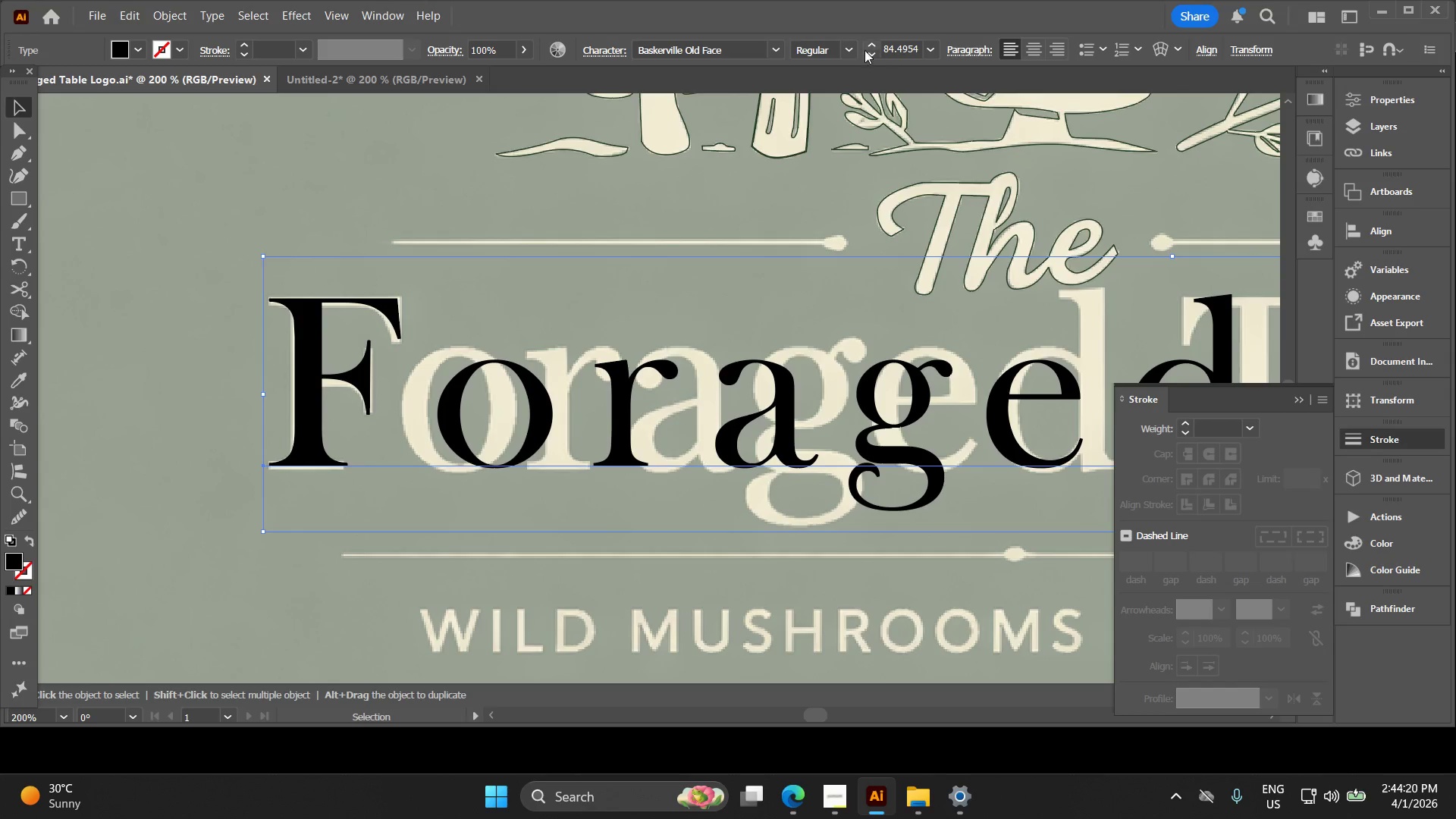 
scroll: coordinate [309, 278], scroll_direction: up, amount: 2.0
 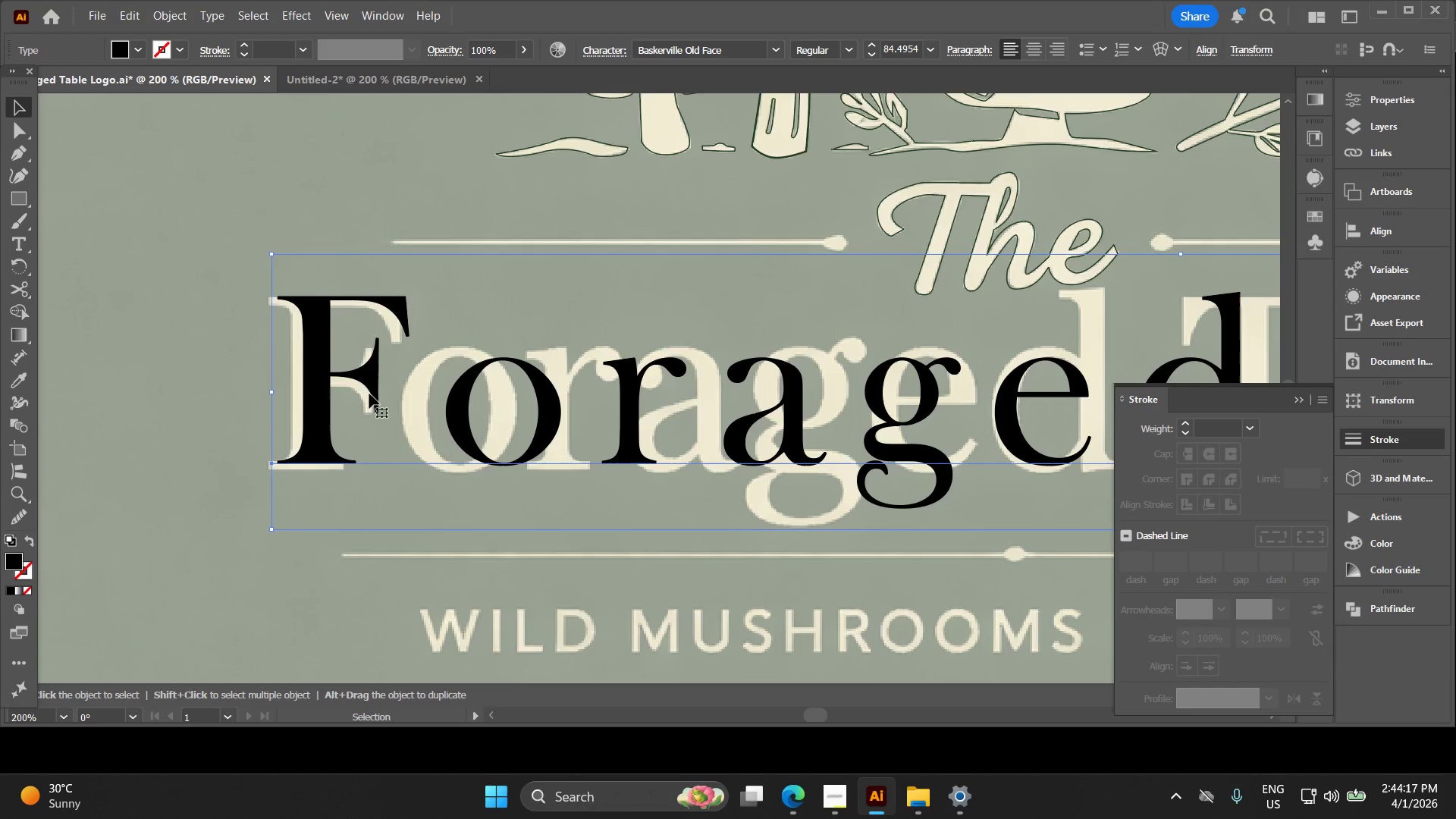 
mouse_move([633, 64])
 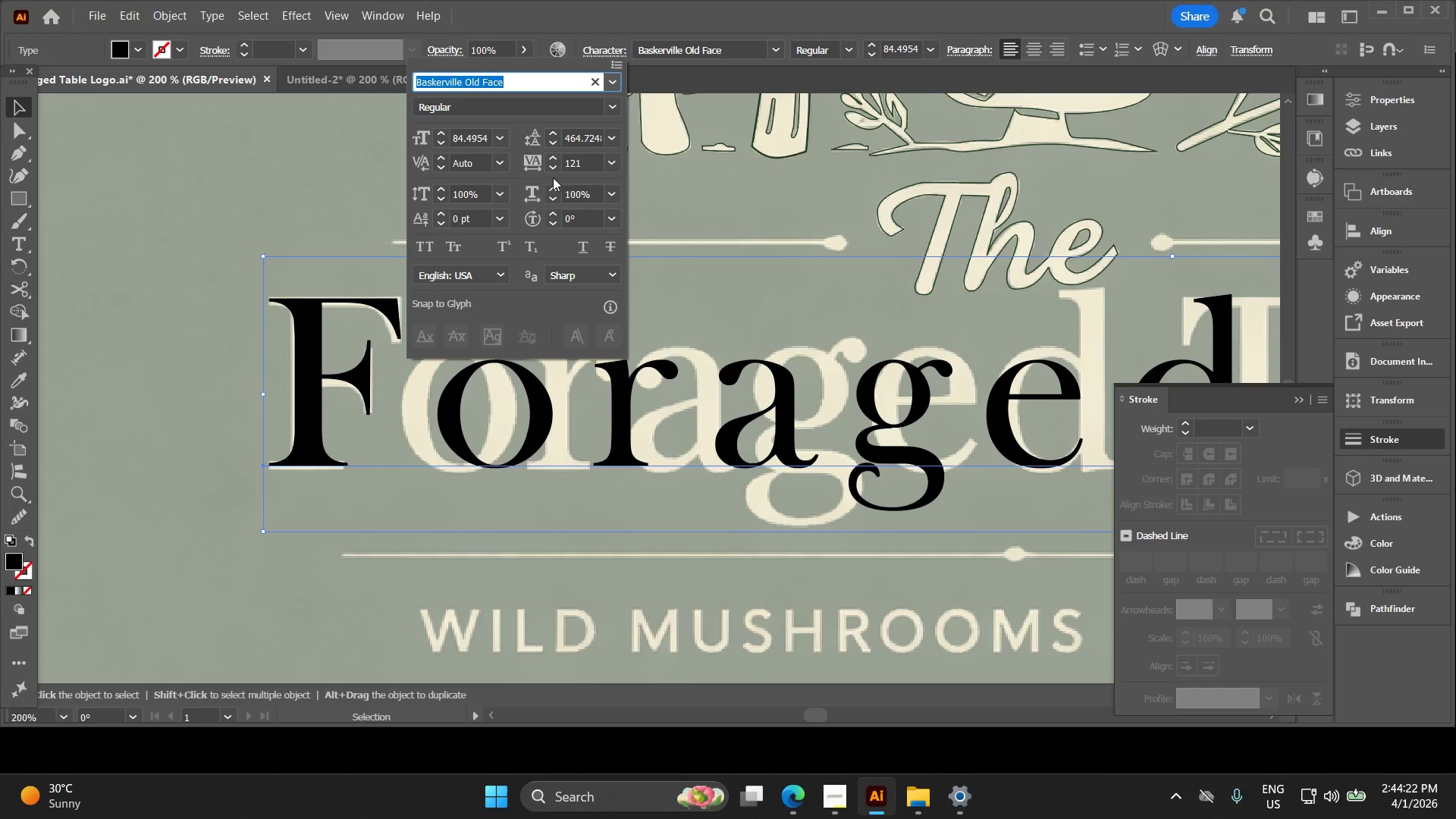 
left_click_drag(start_coordinate=[551, 174], to_coordinate=[544, 174])
 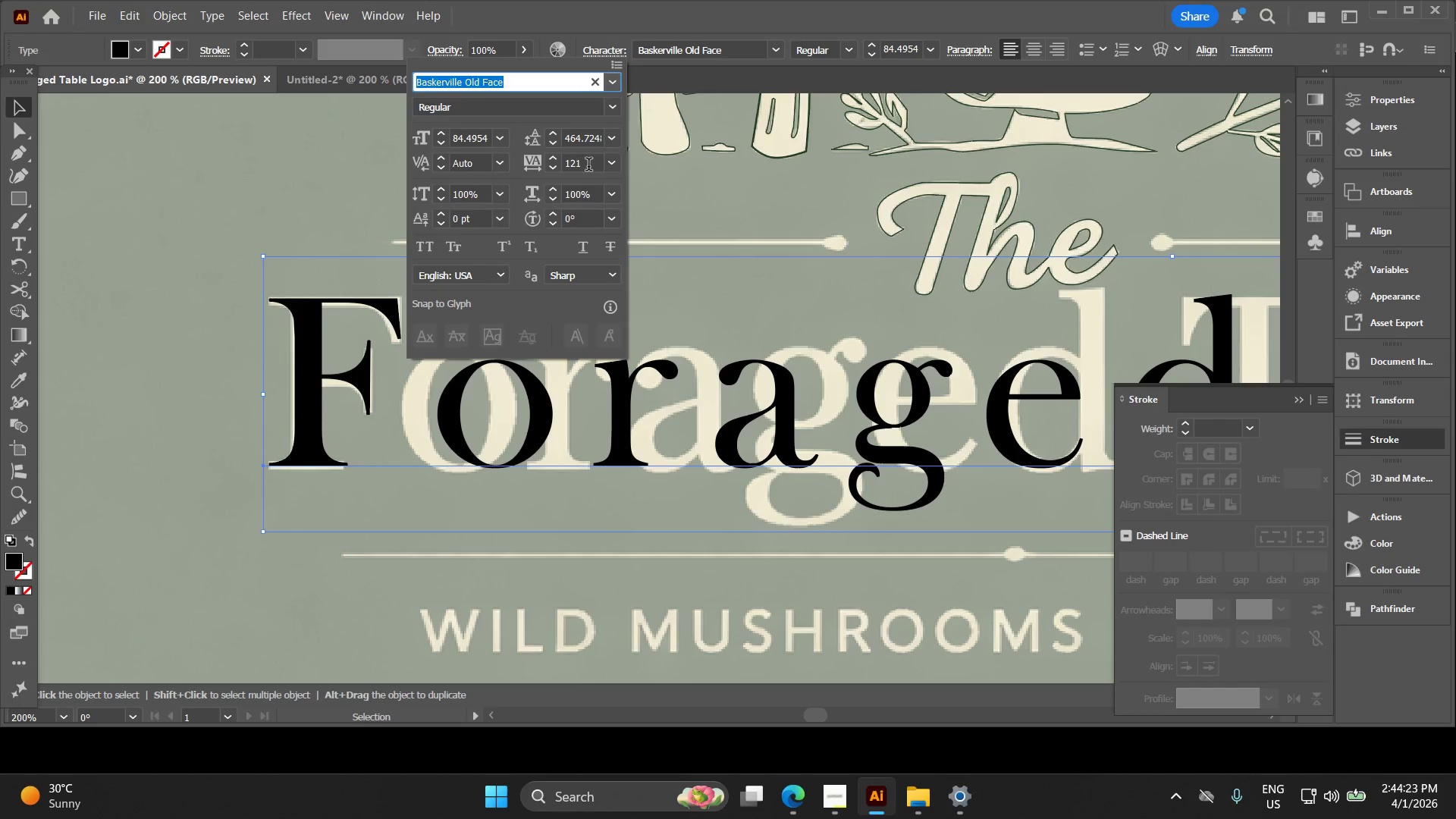 
left_click_drag(start_coordinate=[588, 166], to_coordinate=[536, 162])
 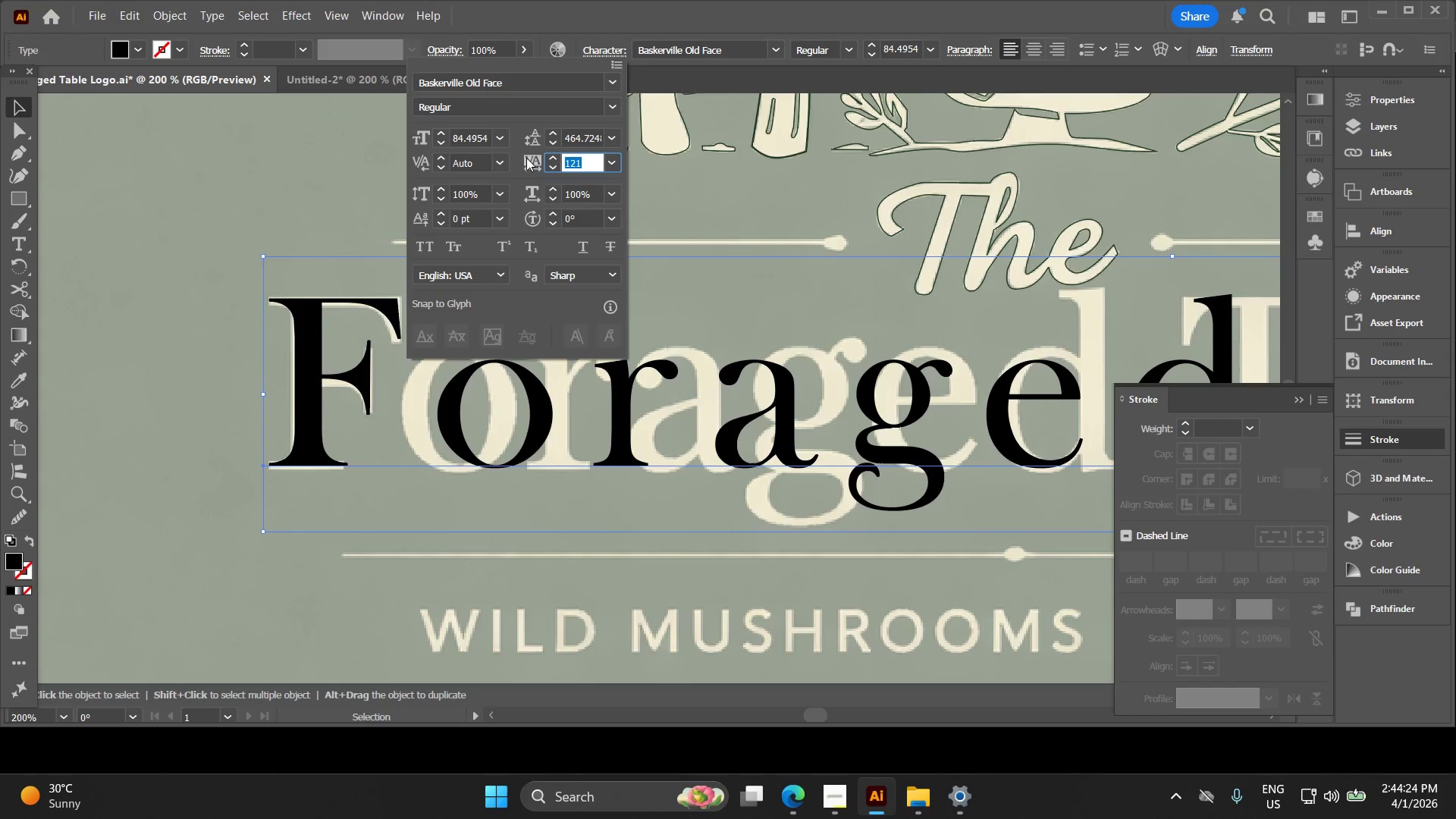 
type(200)
 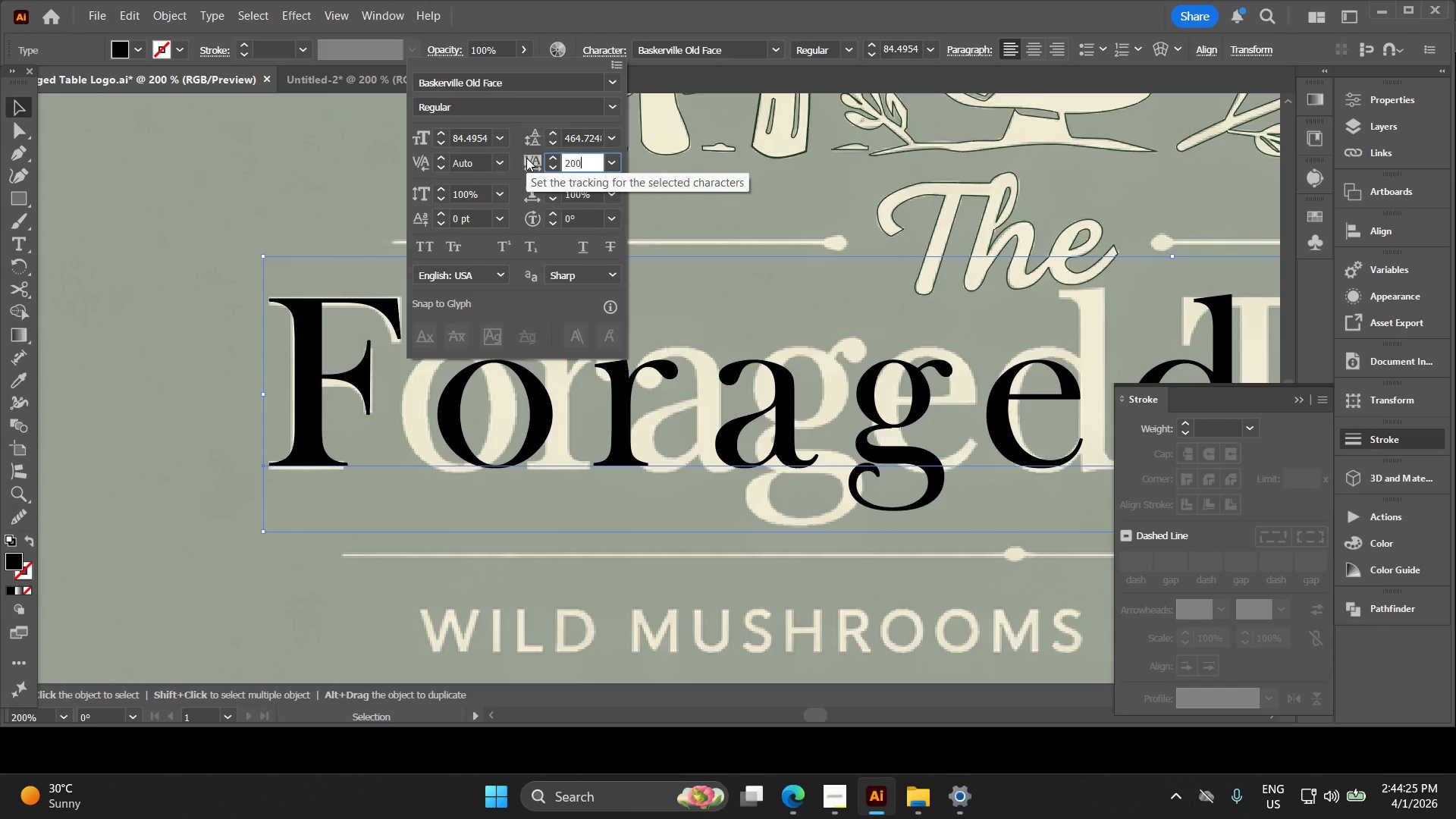 
key(Enter)
 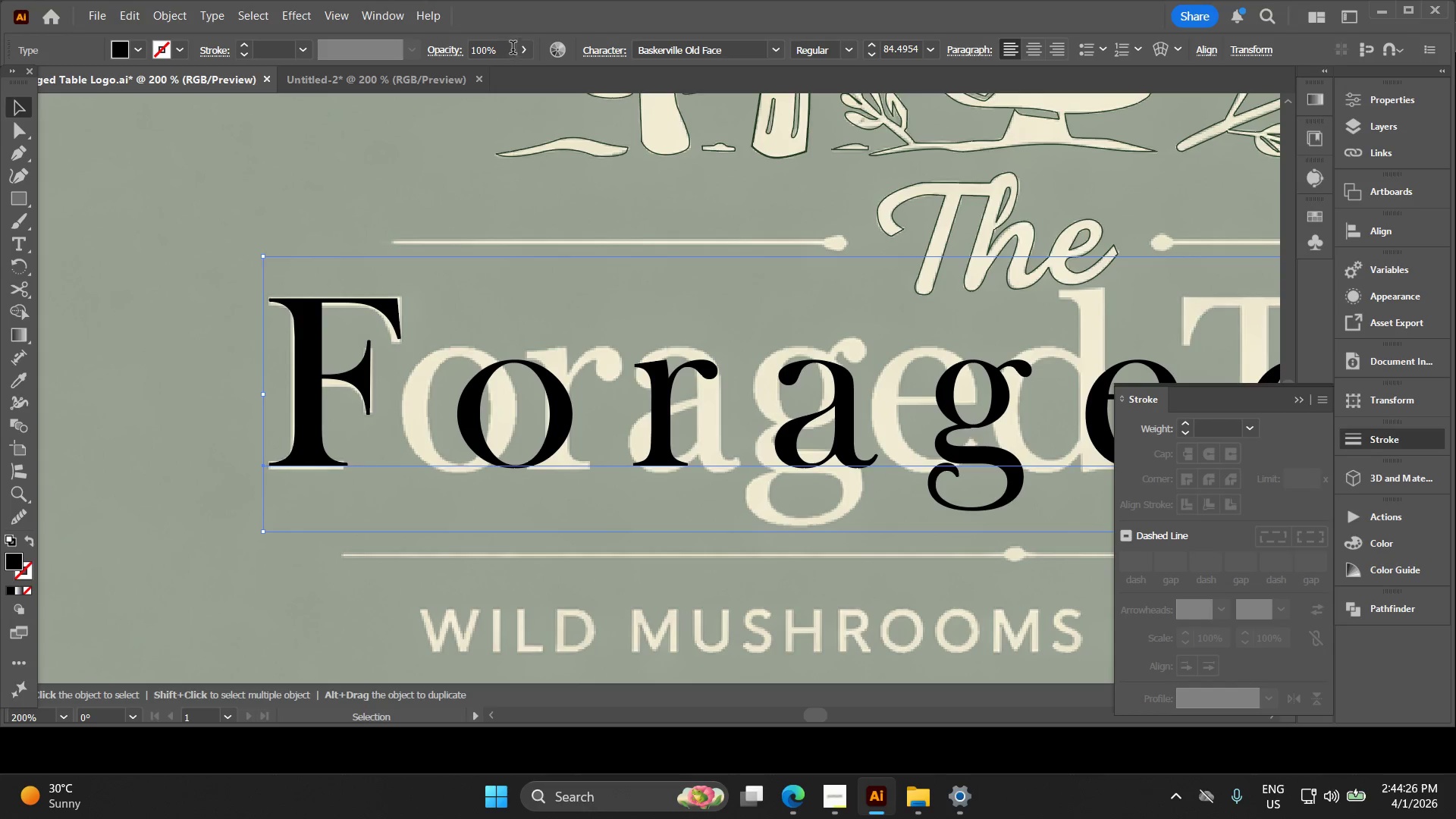 
left_click([613, 52])
 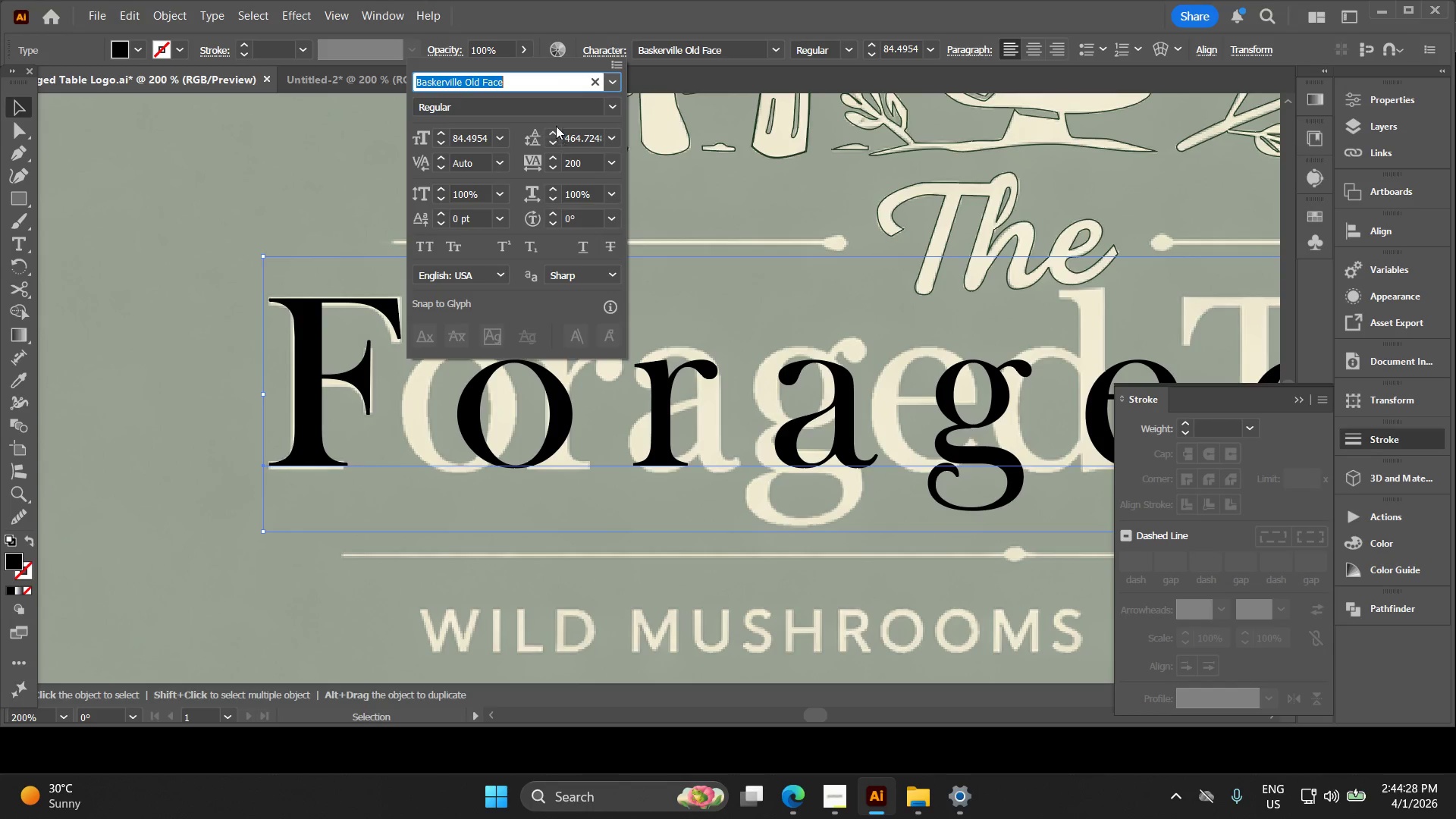 
left_click([566, 164])
 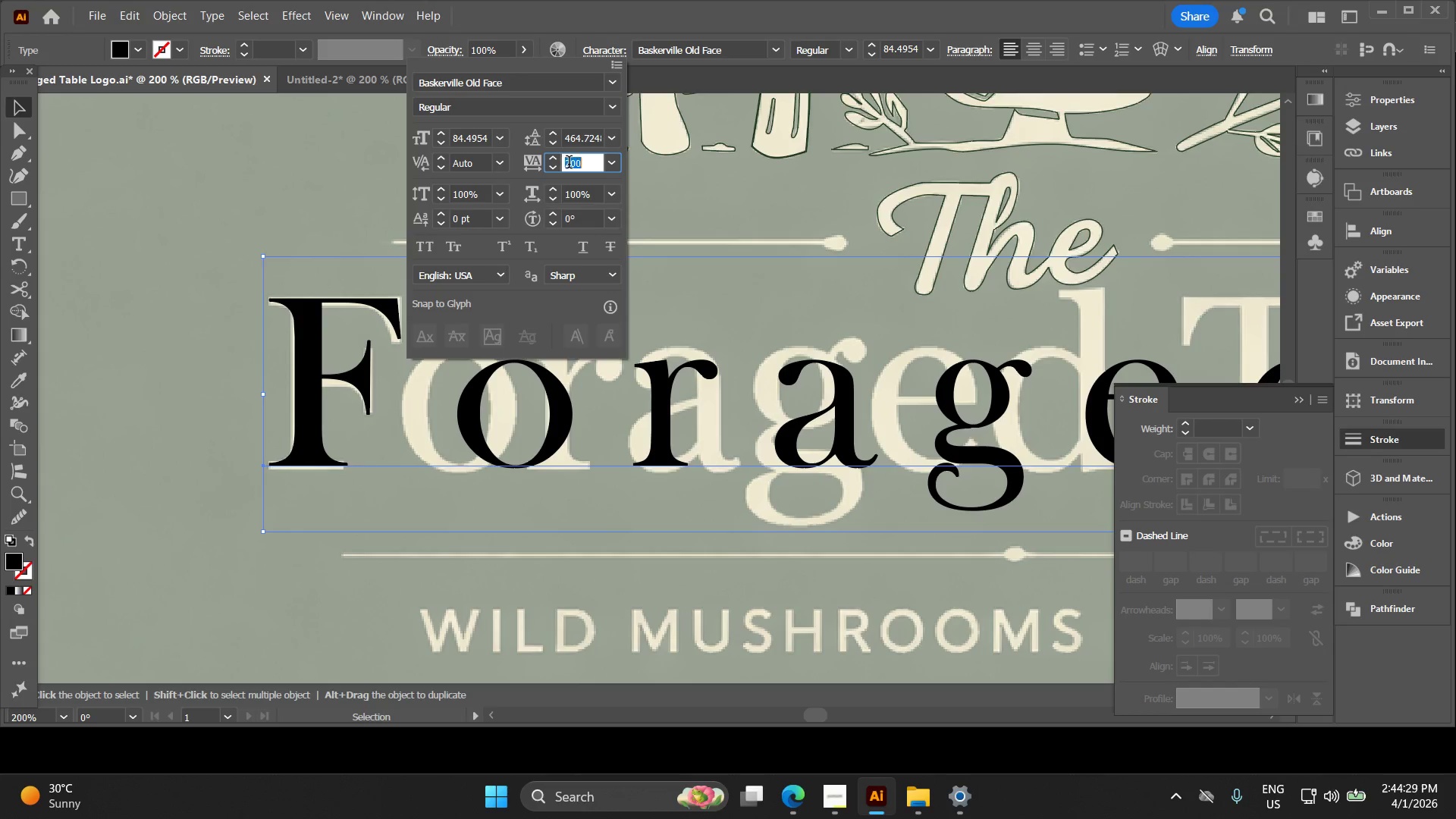 
left_click_drag(start_coordinate=[570, 164], to_coordinate=[576, 164])
 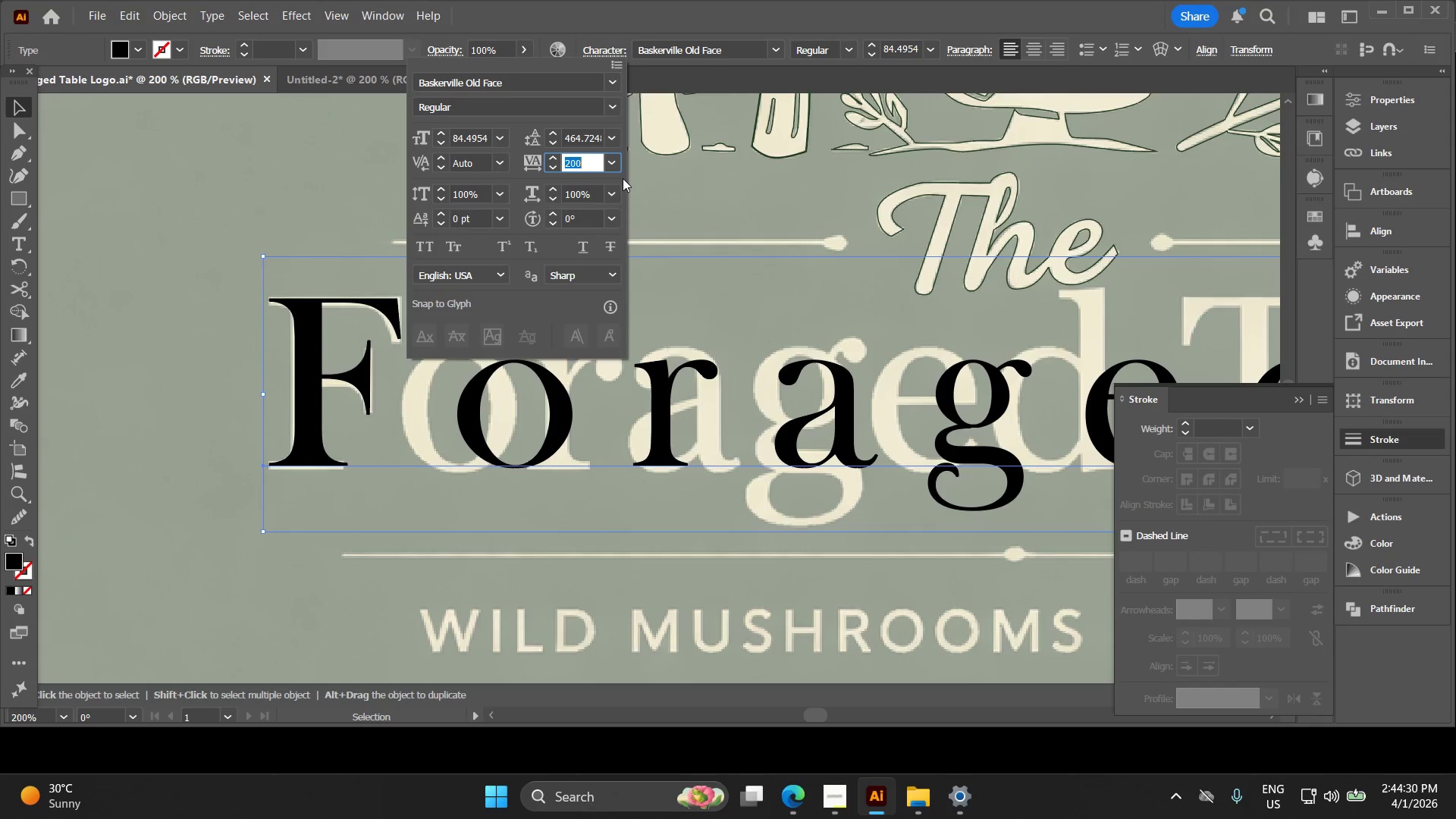 
type(100)
 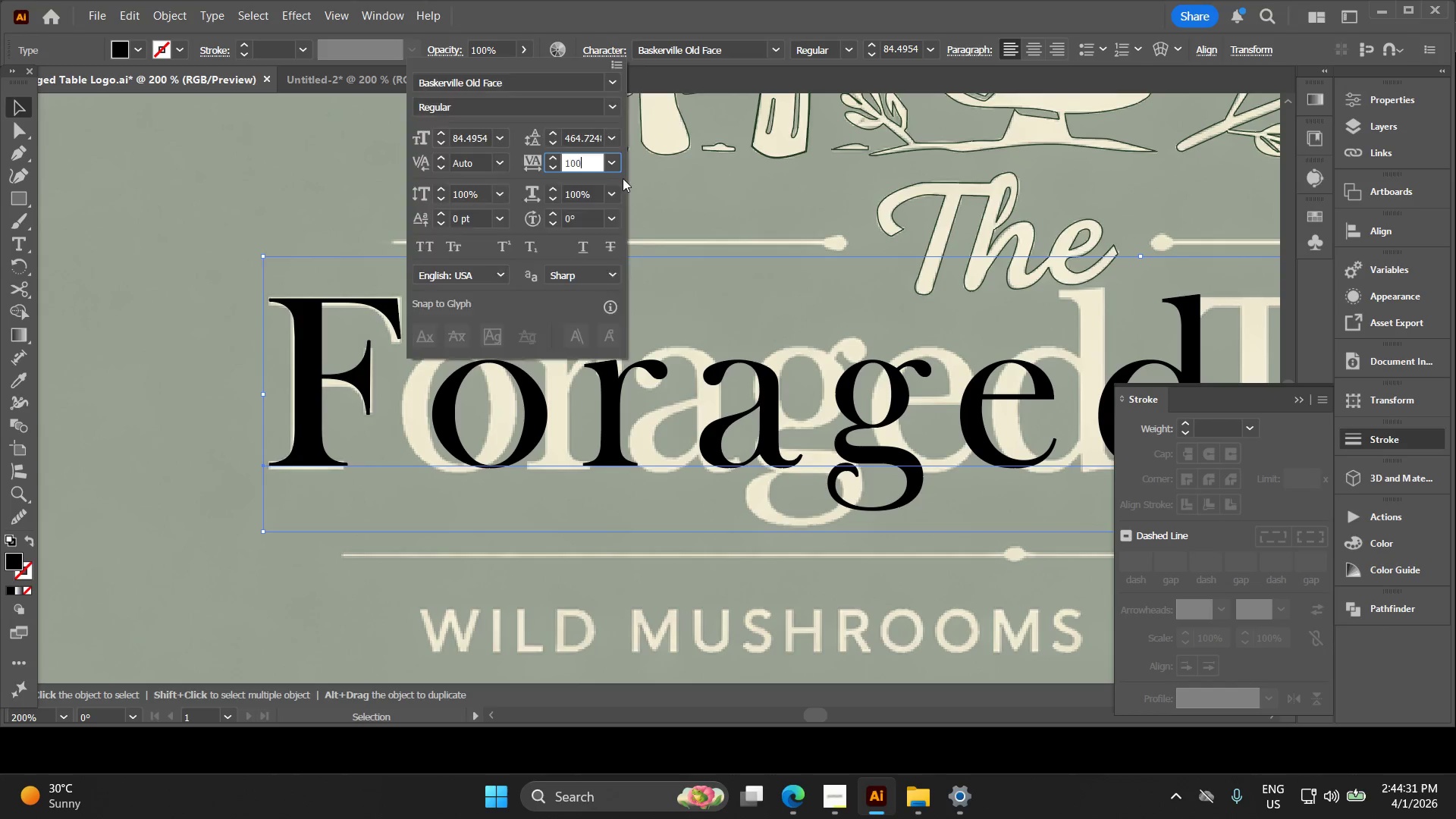 
key(Enter)
 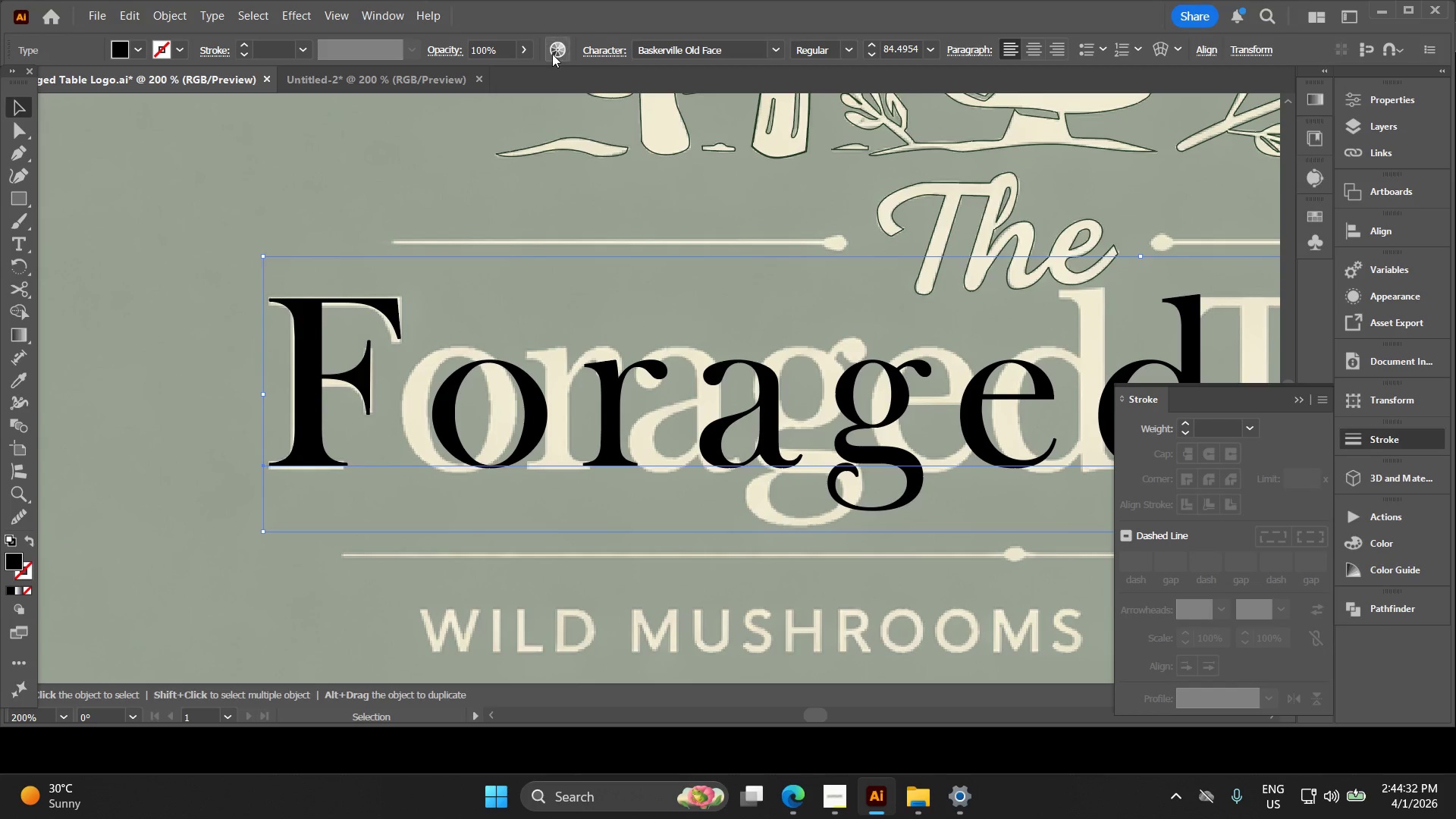 
left_click([592, 55])
 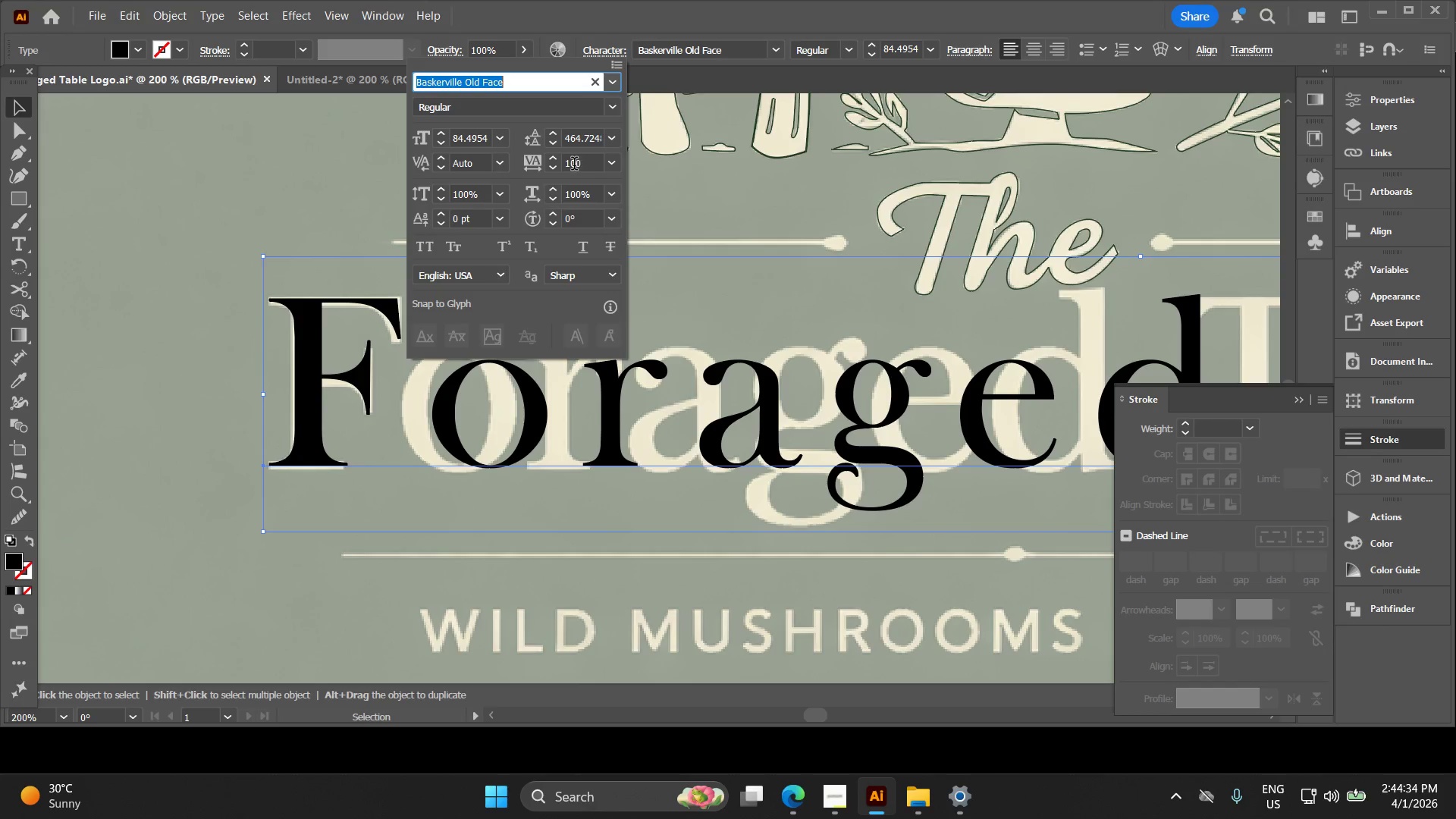 
double_click([574, 165])
 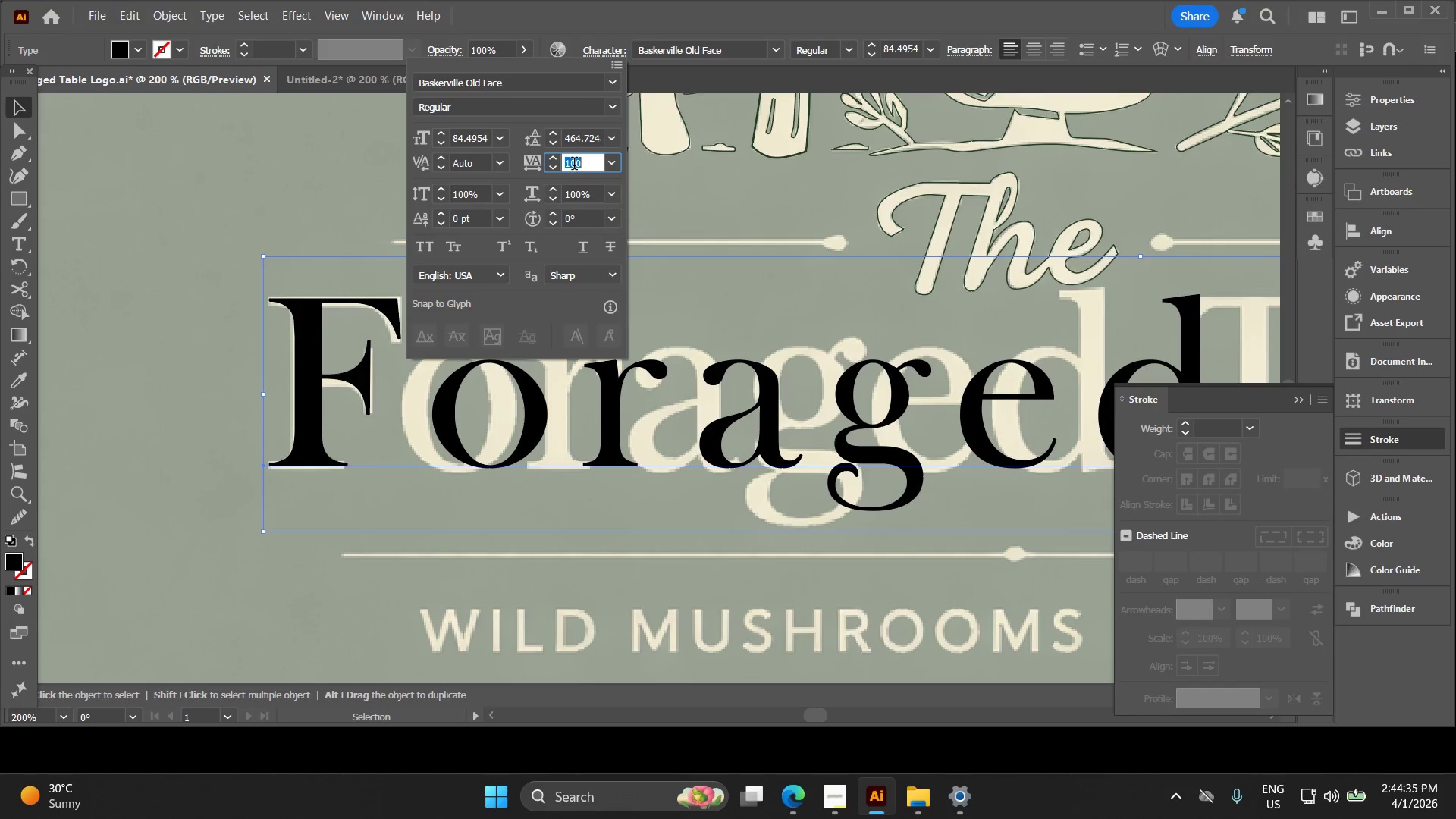 
triple_click([574, 165])
 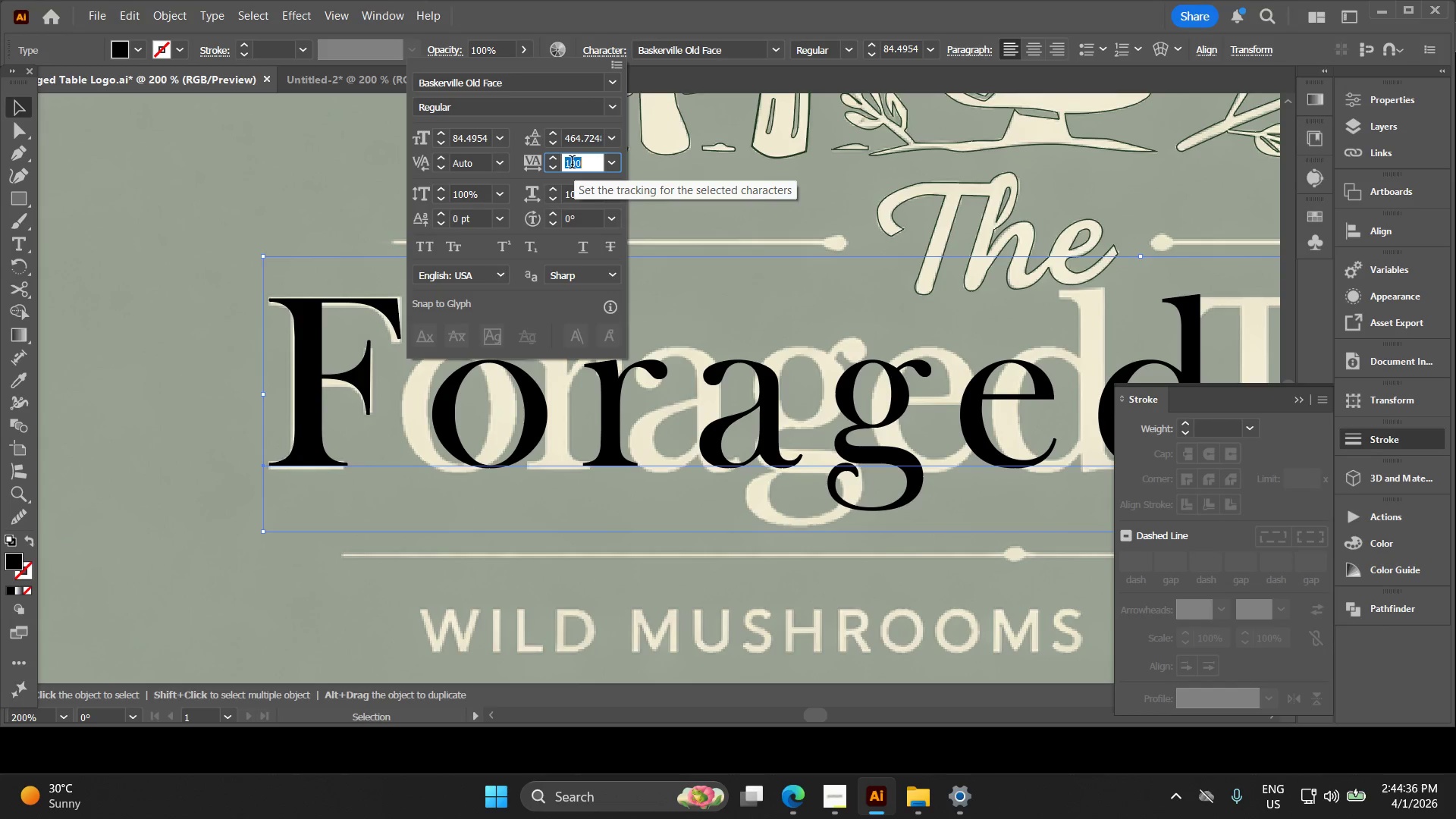 
type(50)
 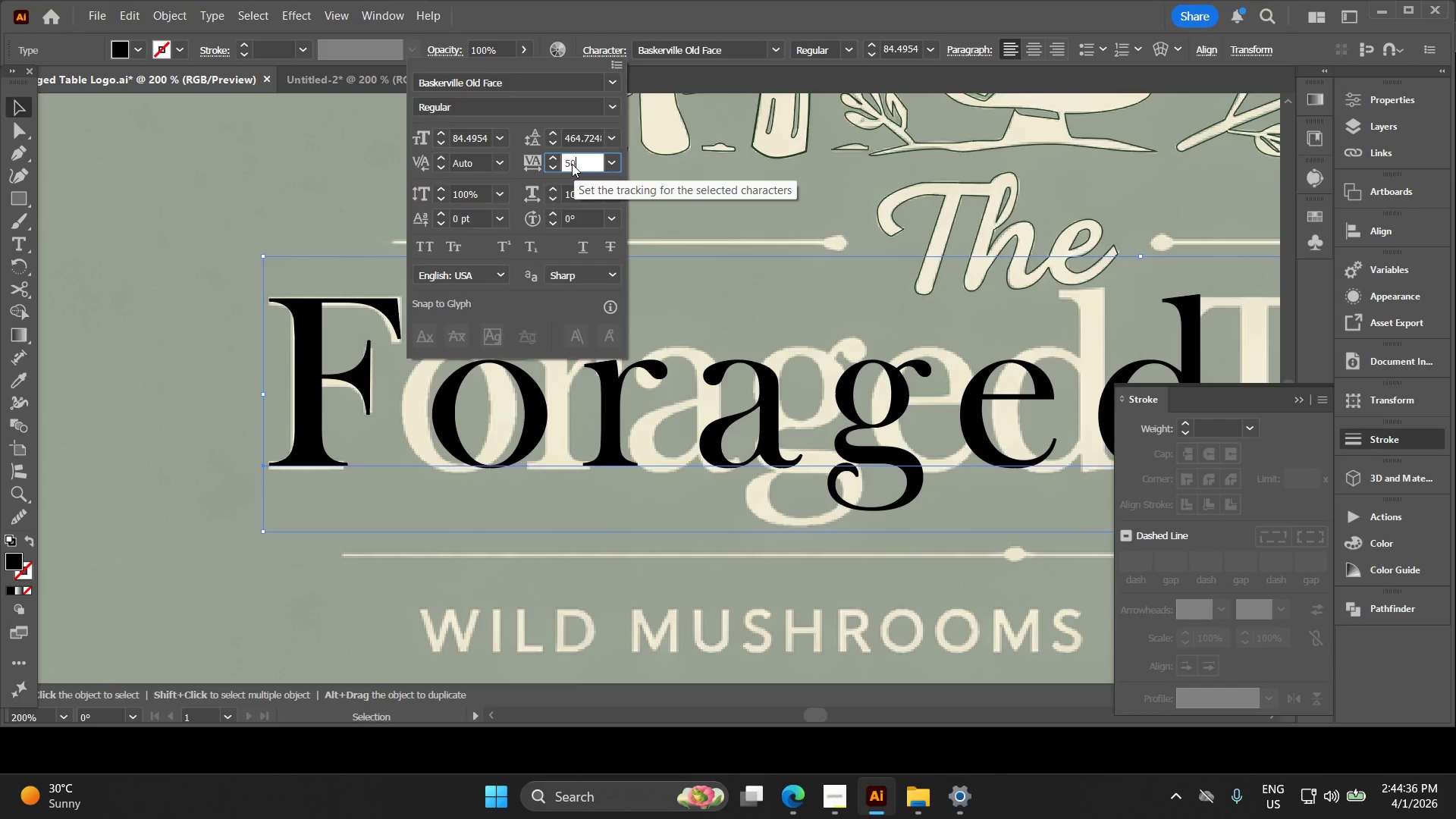 
key(Enter)
 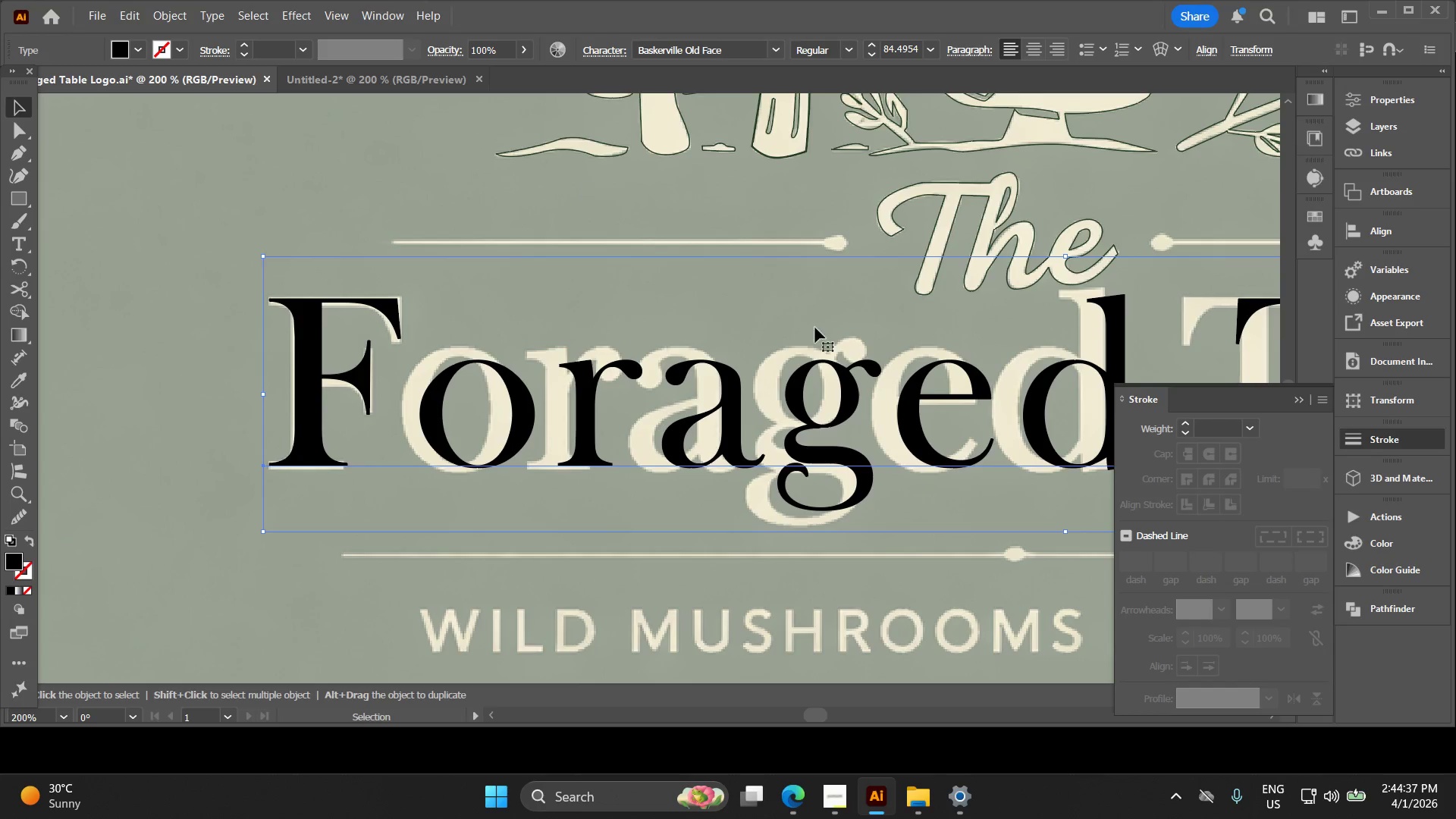 
hold_key(key=Space, duration=0.89)
 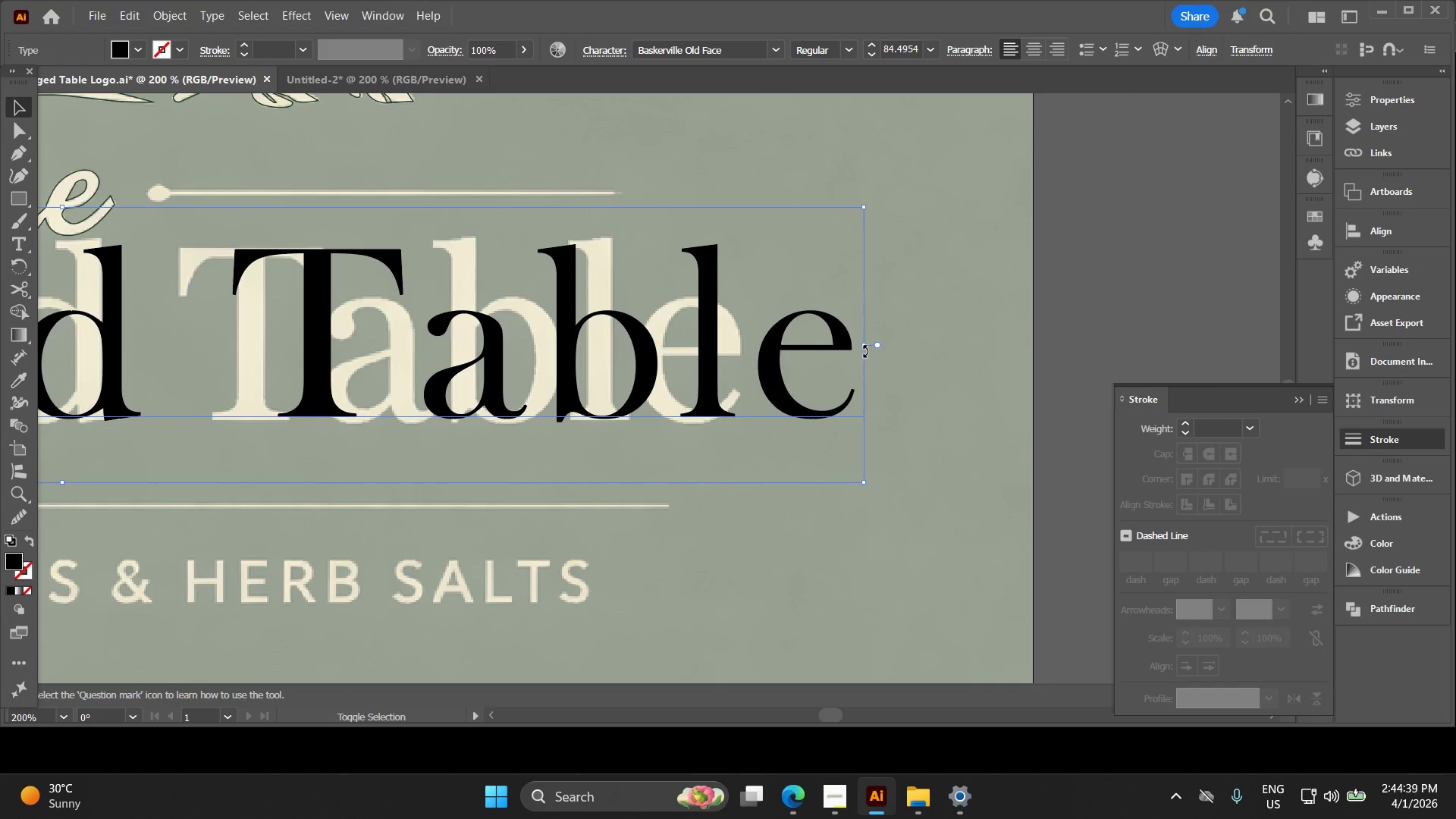 
left_click_drag(start_coordinate=[893, 373], to_coordinate=[287, 352])
 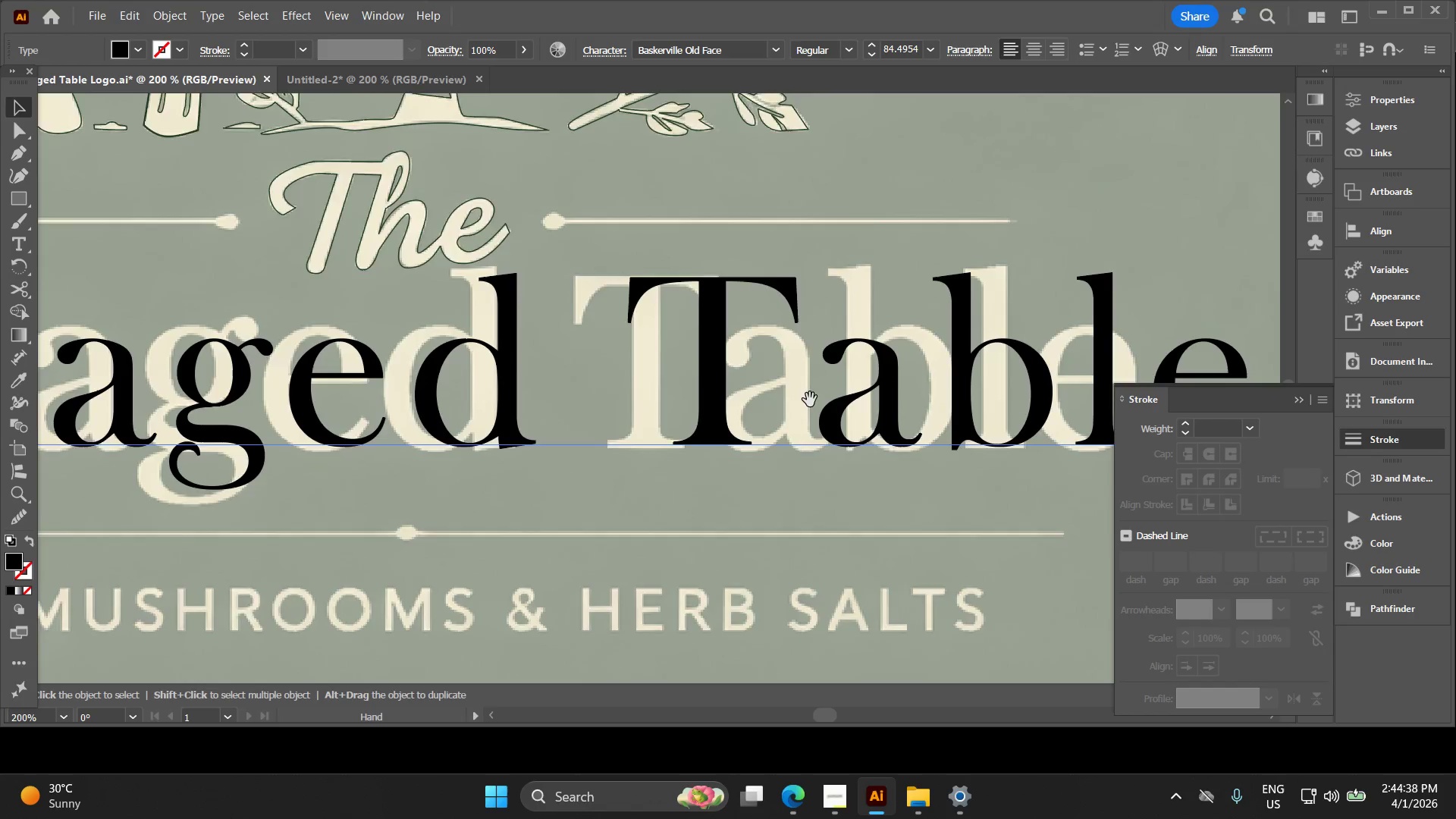 
left_click_drag(start_coordinate=[771, 393], to_coordinate=[377, 365])
 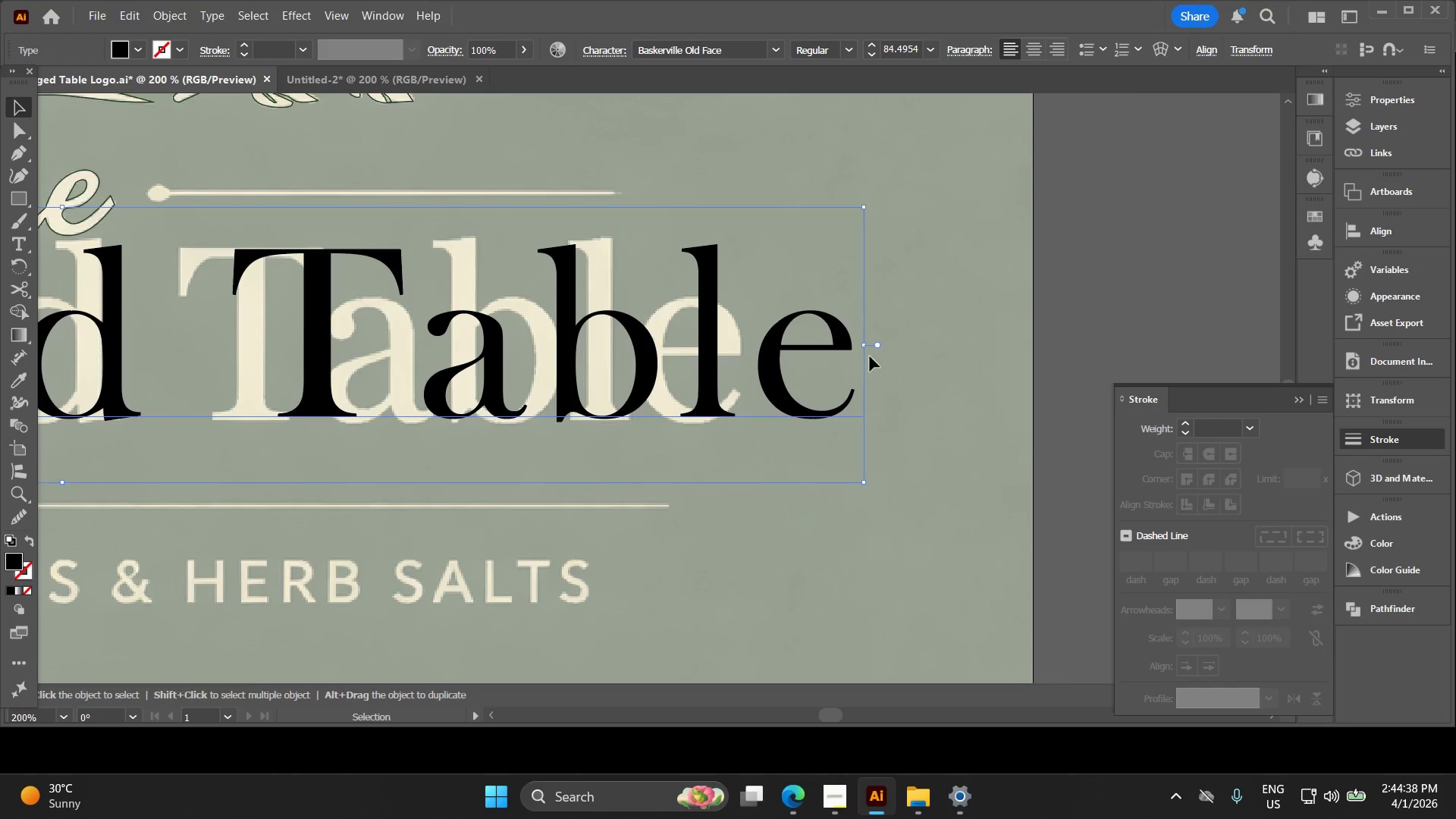 
hold_key(key=ShiftLeft, duration=1.5)
left_click_drag(start_coordinate=[867, 344], to_coordinate=[747, 352])
 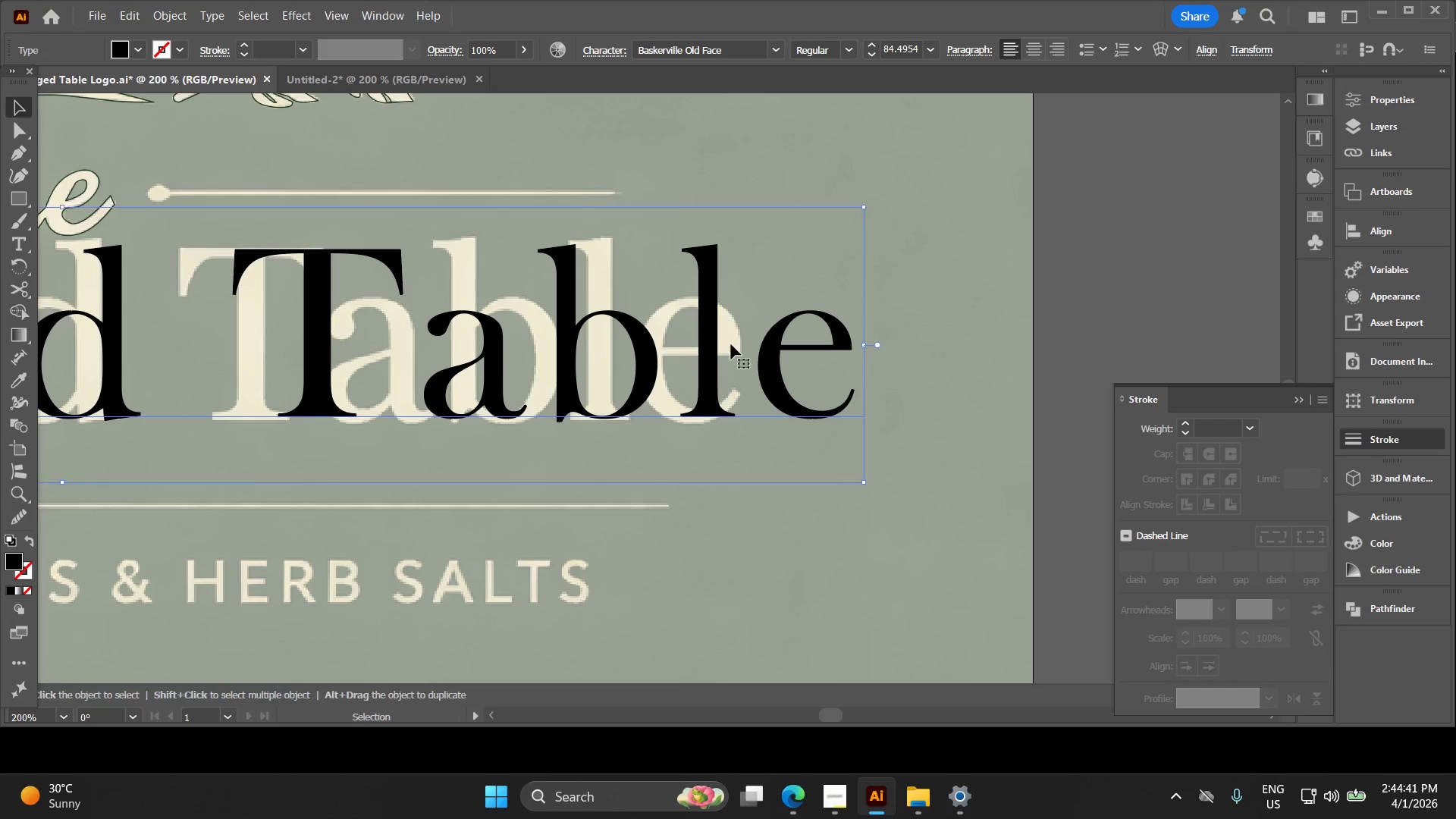 
hold_key(key=ShiftLeft, duration=0.55)
 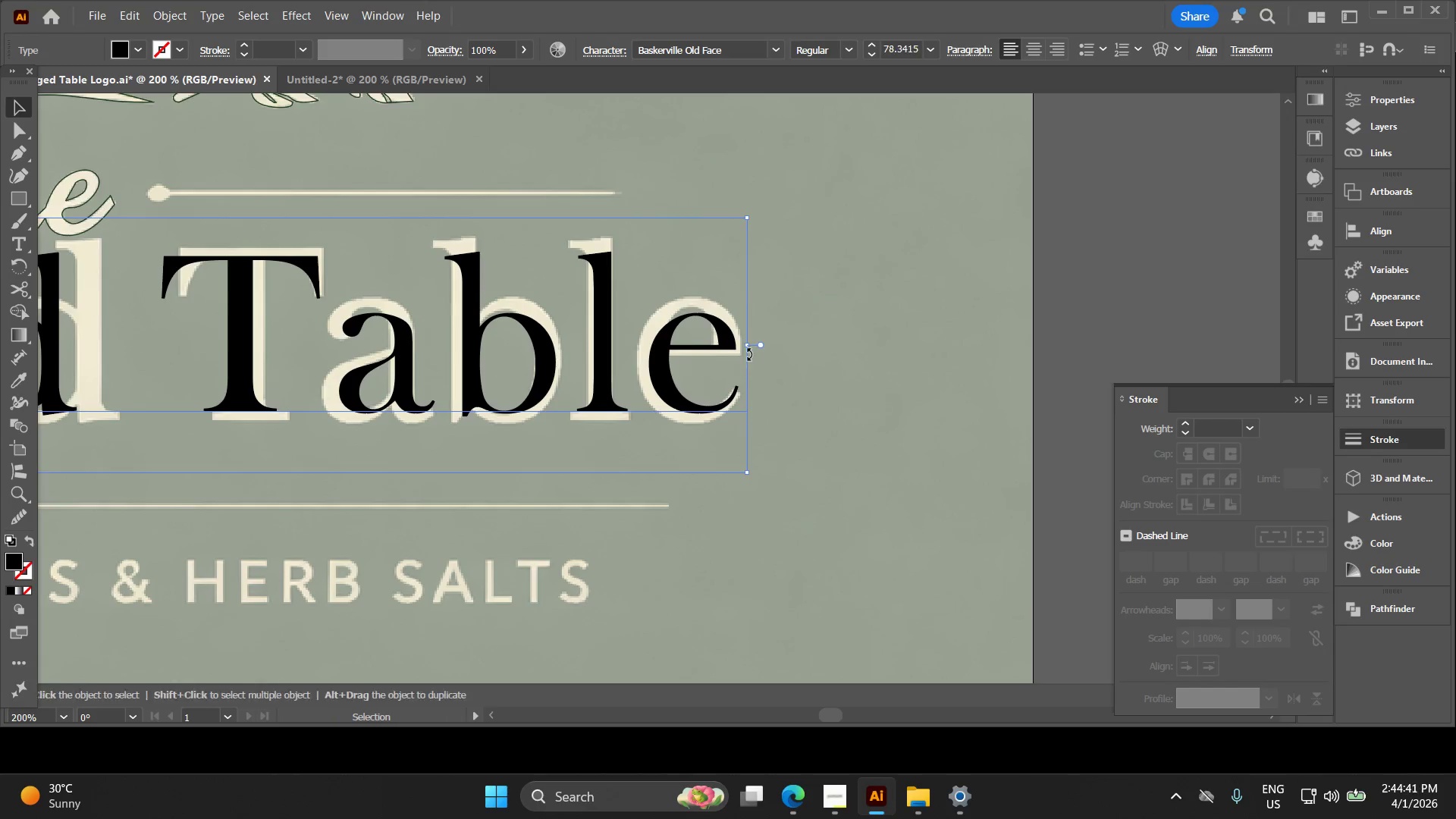 
key(Control+ControlLeft)
 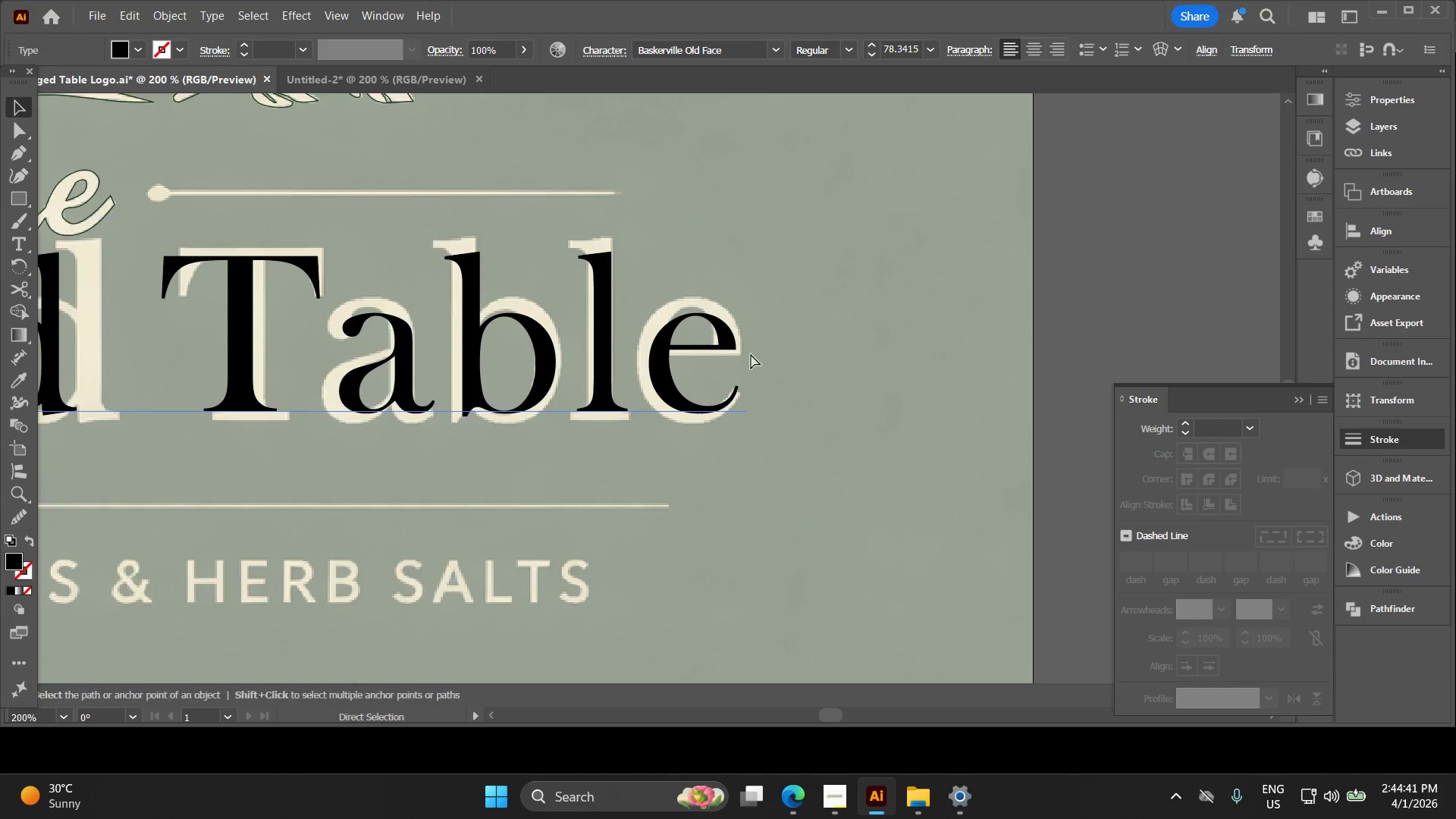 
key(Control+Z)
 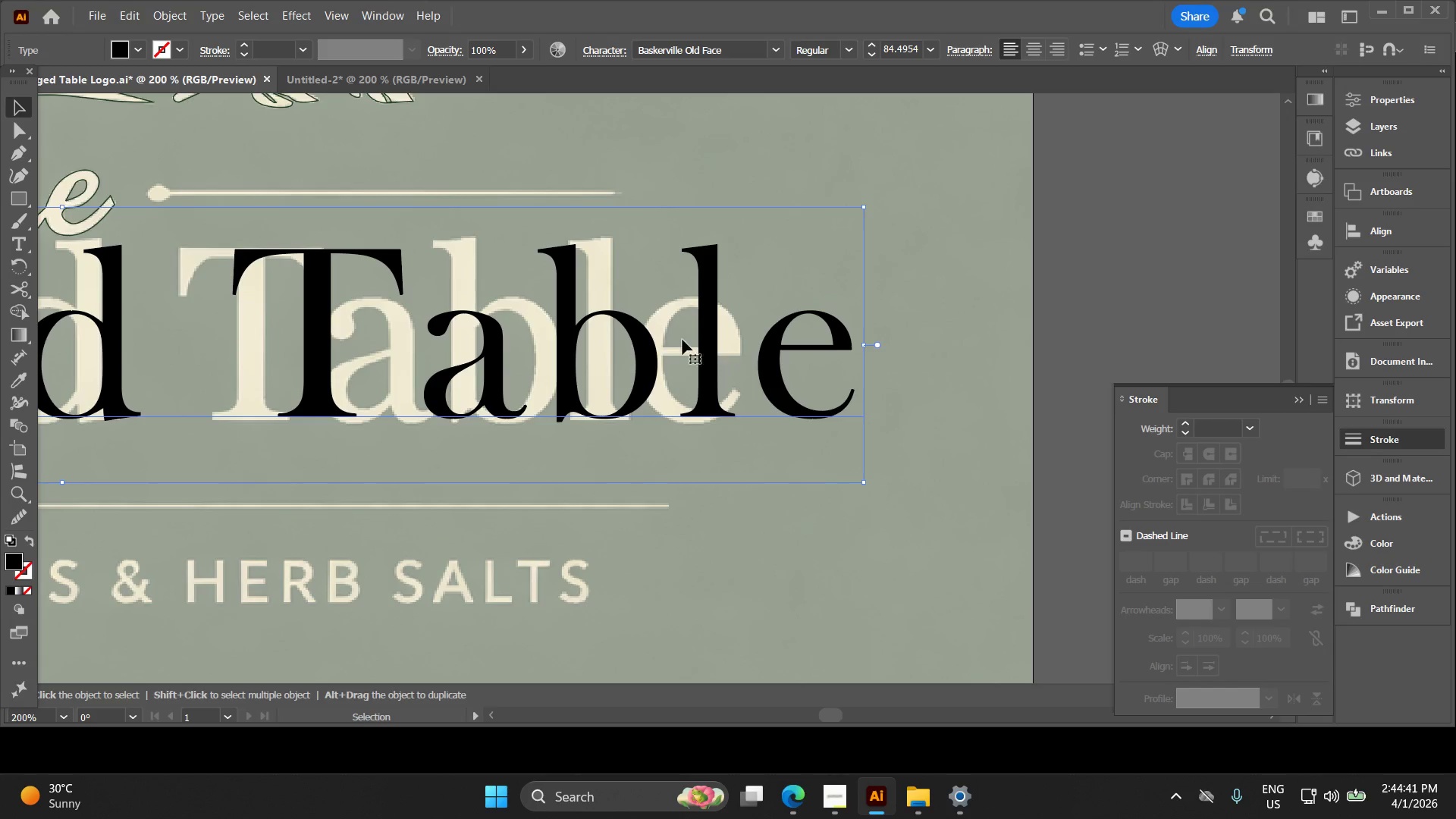 
hold_key(key=Space, duration=0.45)
 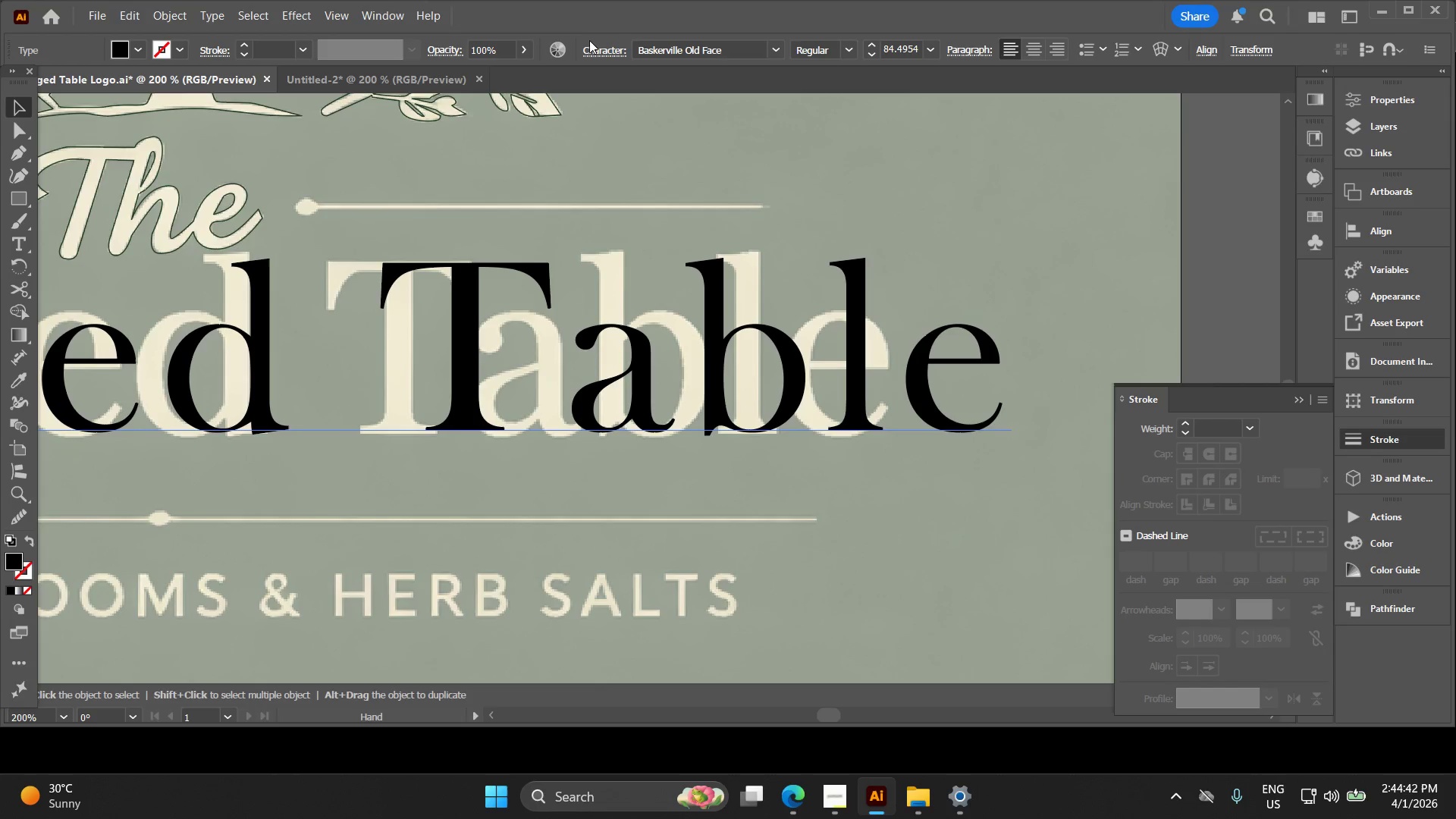 
left_click_drag(start_coordinate=[582, 323], to_coordinate=[730, 336])
 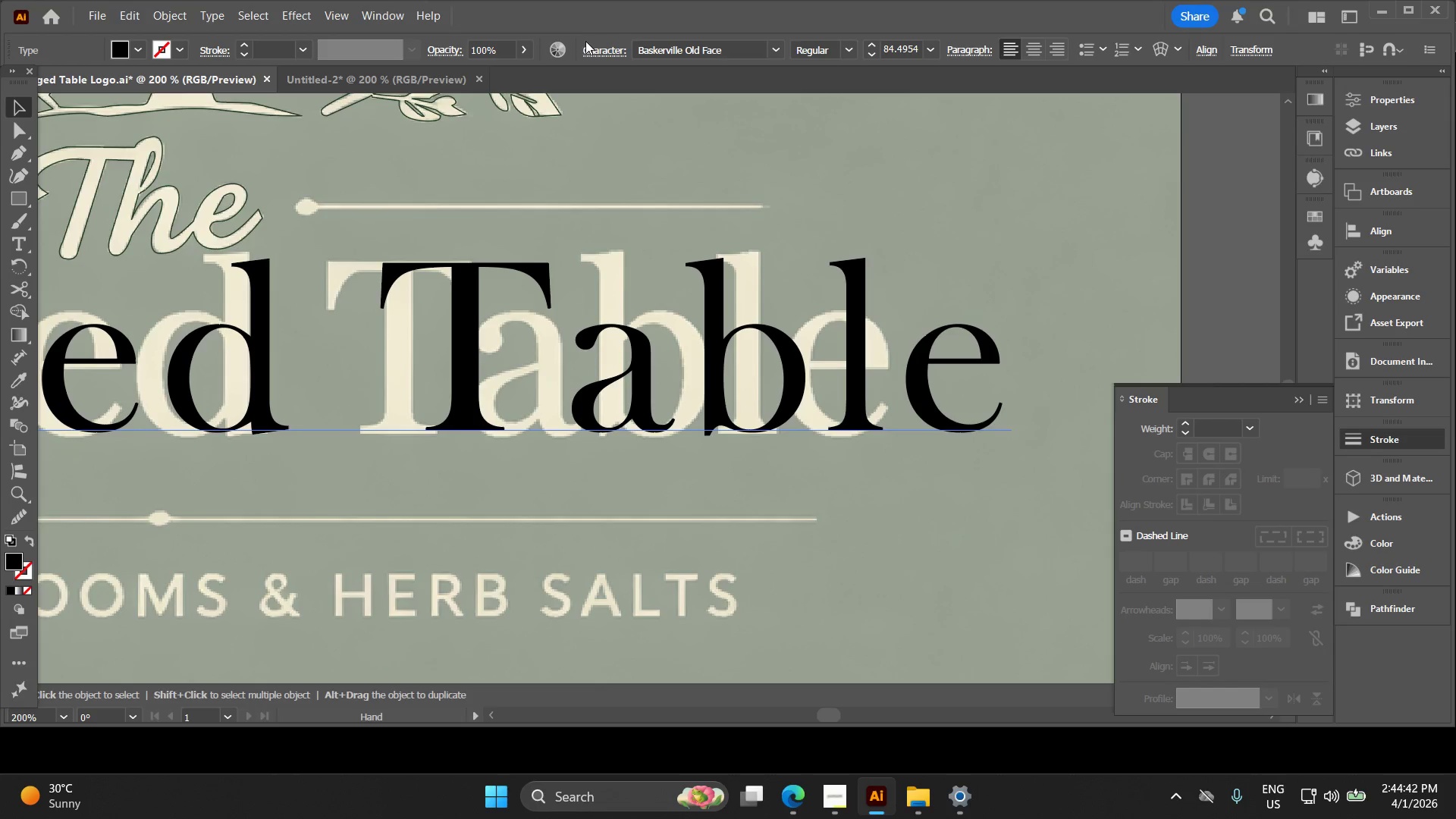 
left_click([597, 48])
 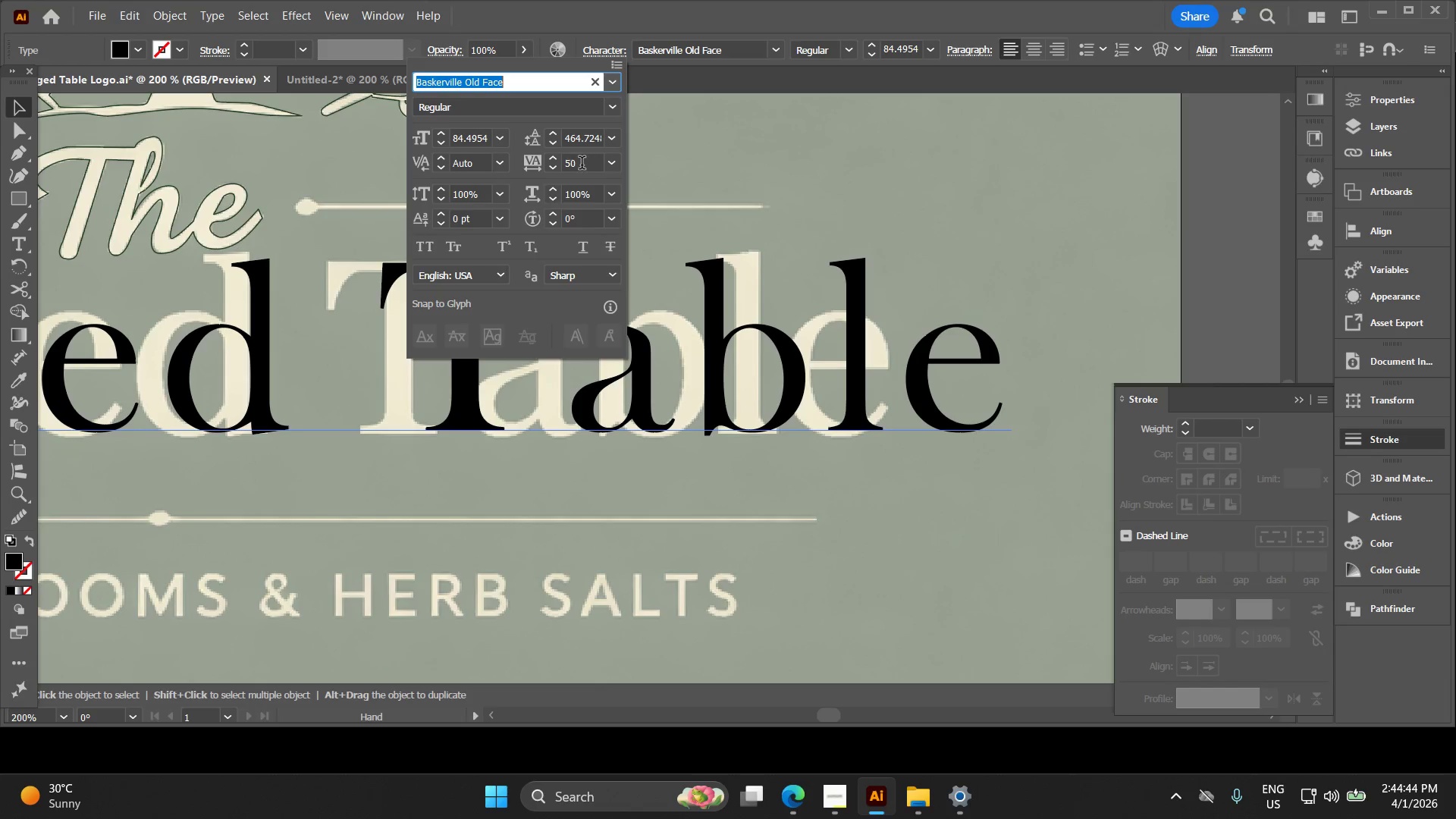 
double_click([582, 165])
 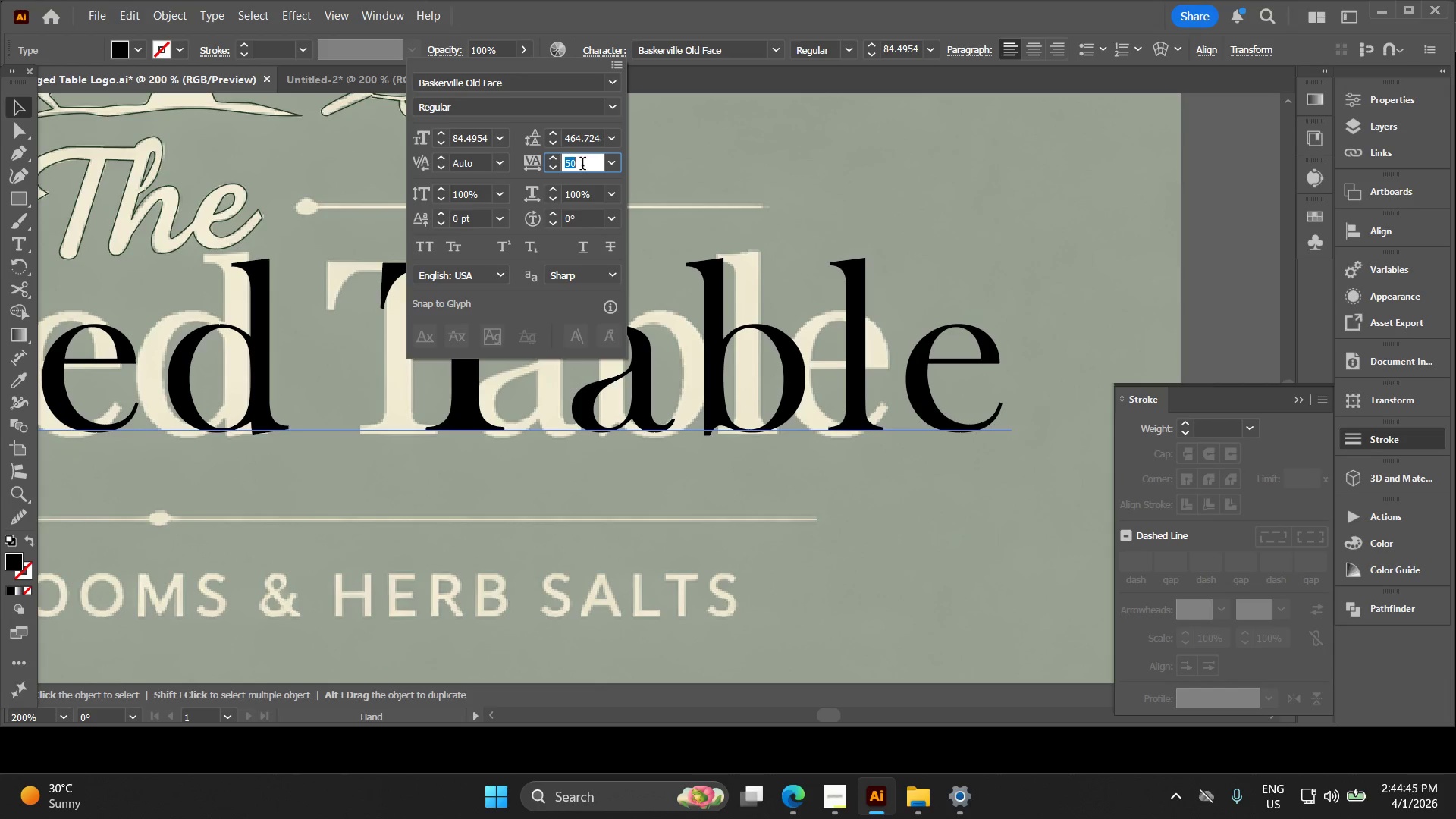 
triple_click([582, 165])
 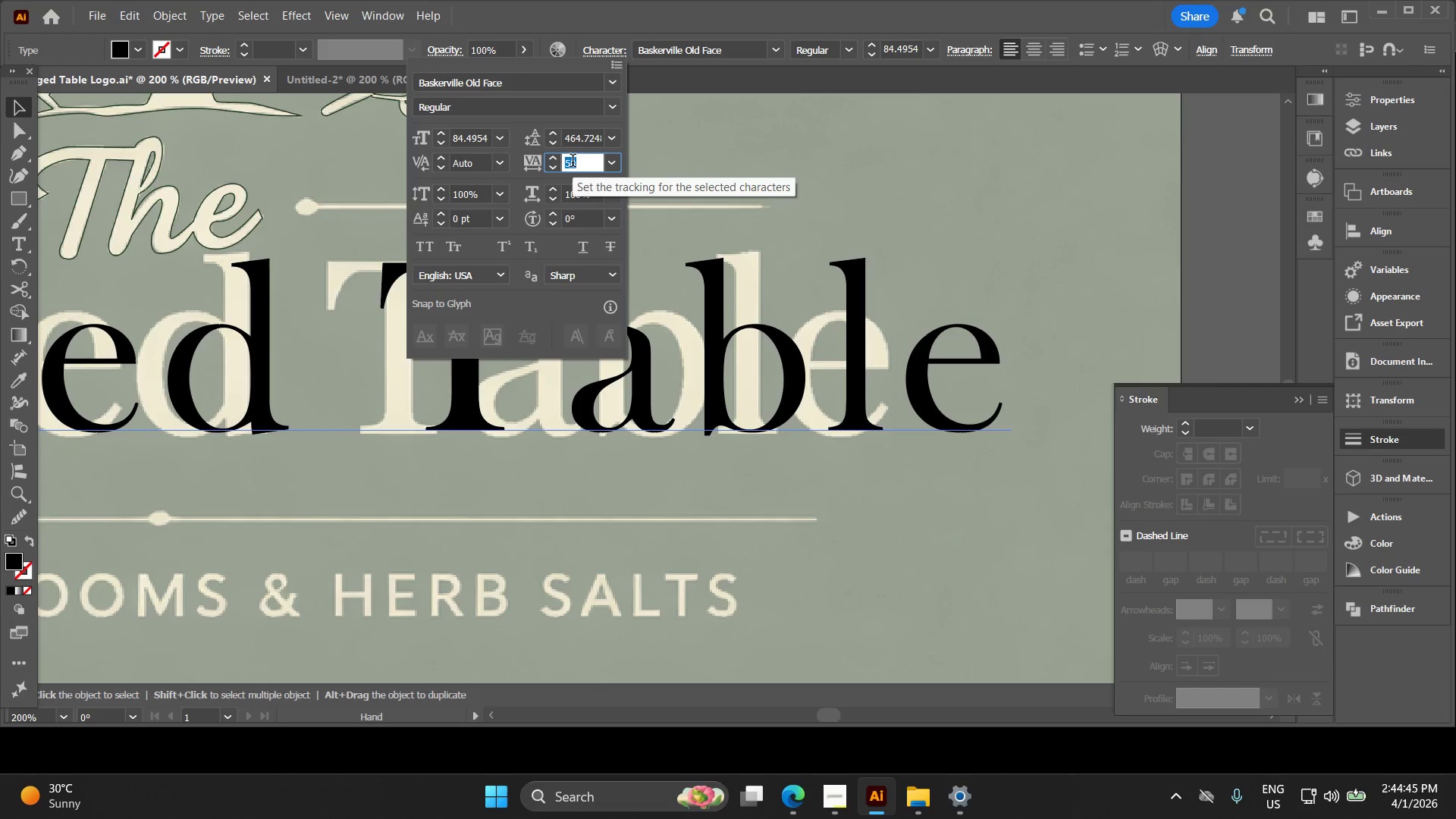 
type(30)
 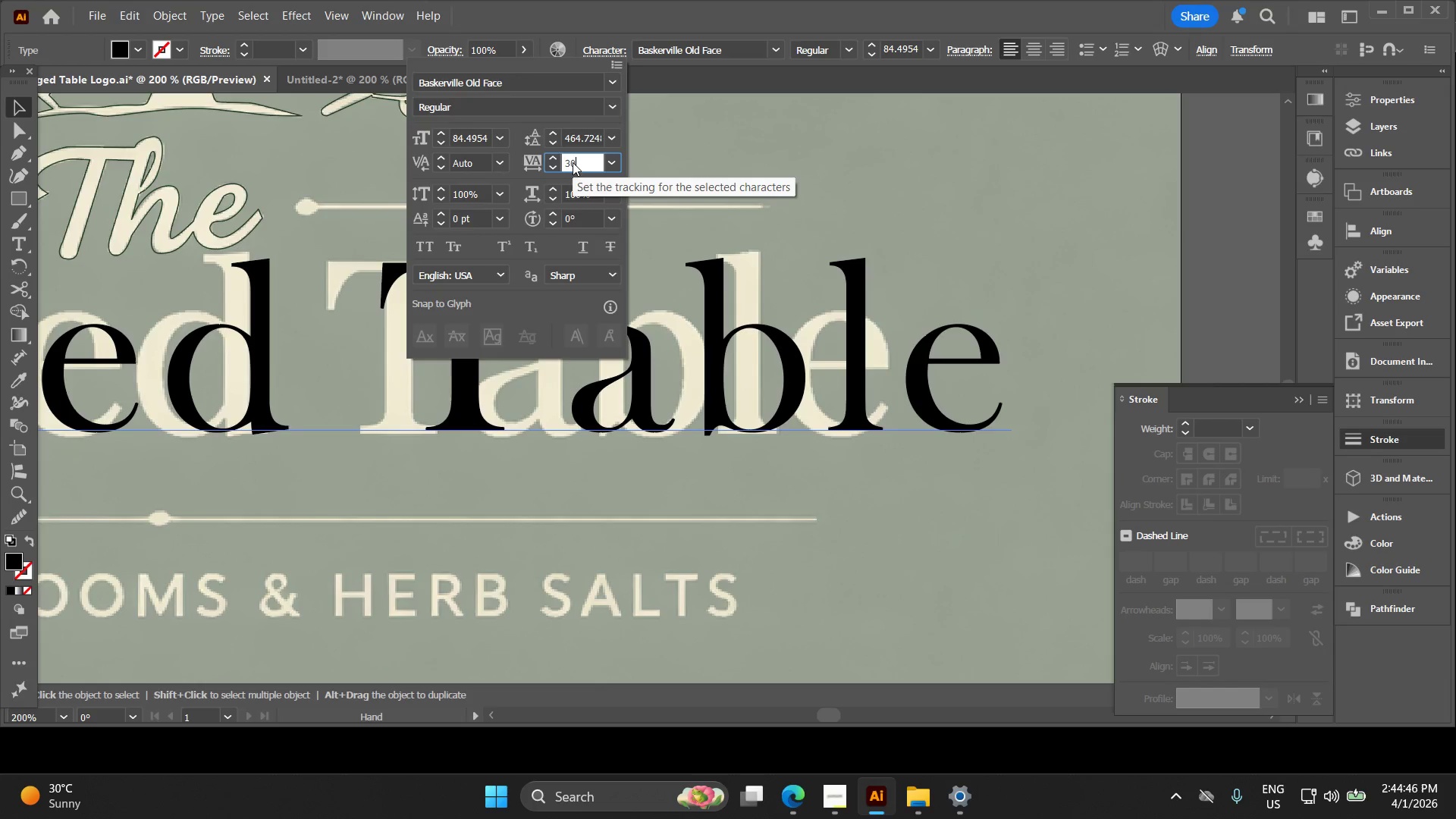 
key(Enter)
 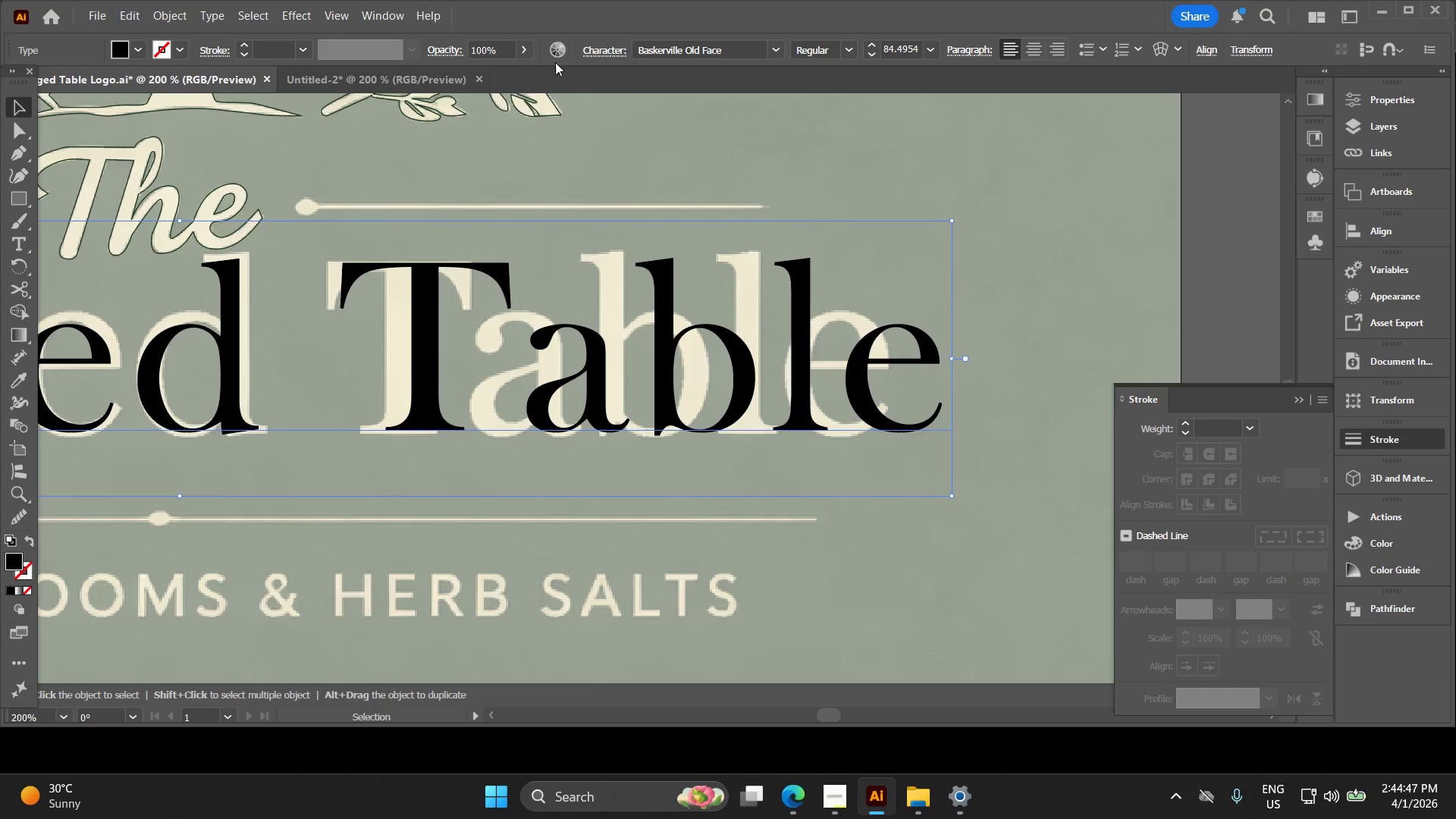 
left_click([603, 49])
 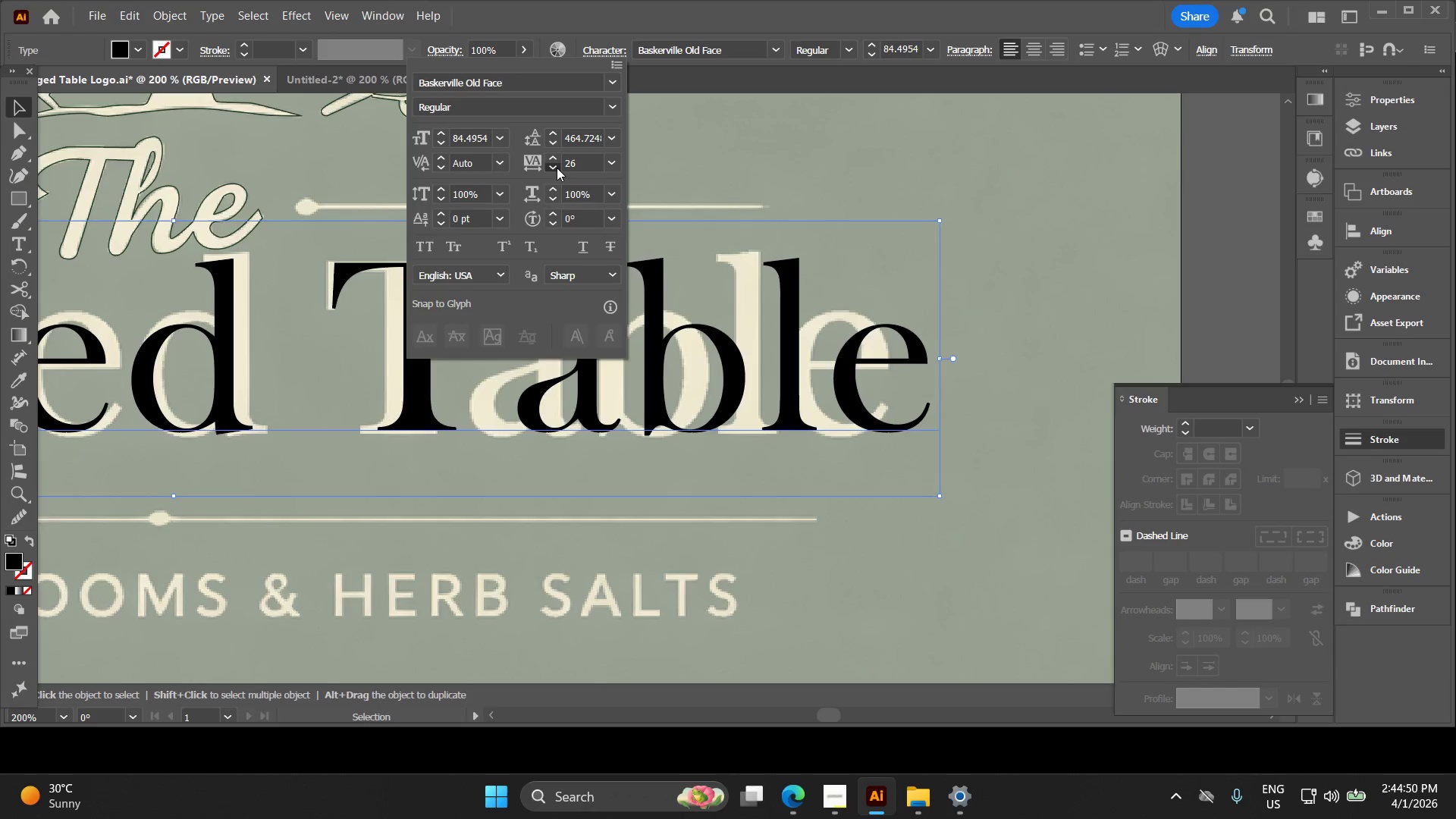 
left_click([557, 168])
 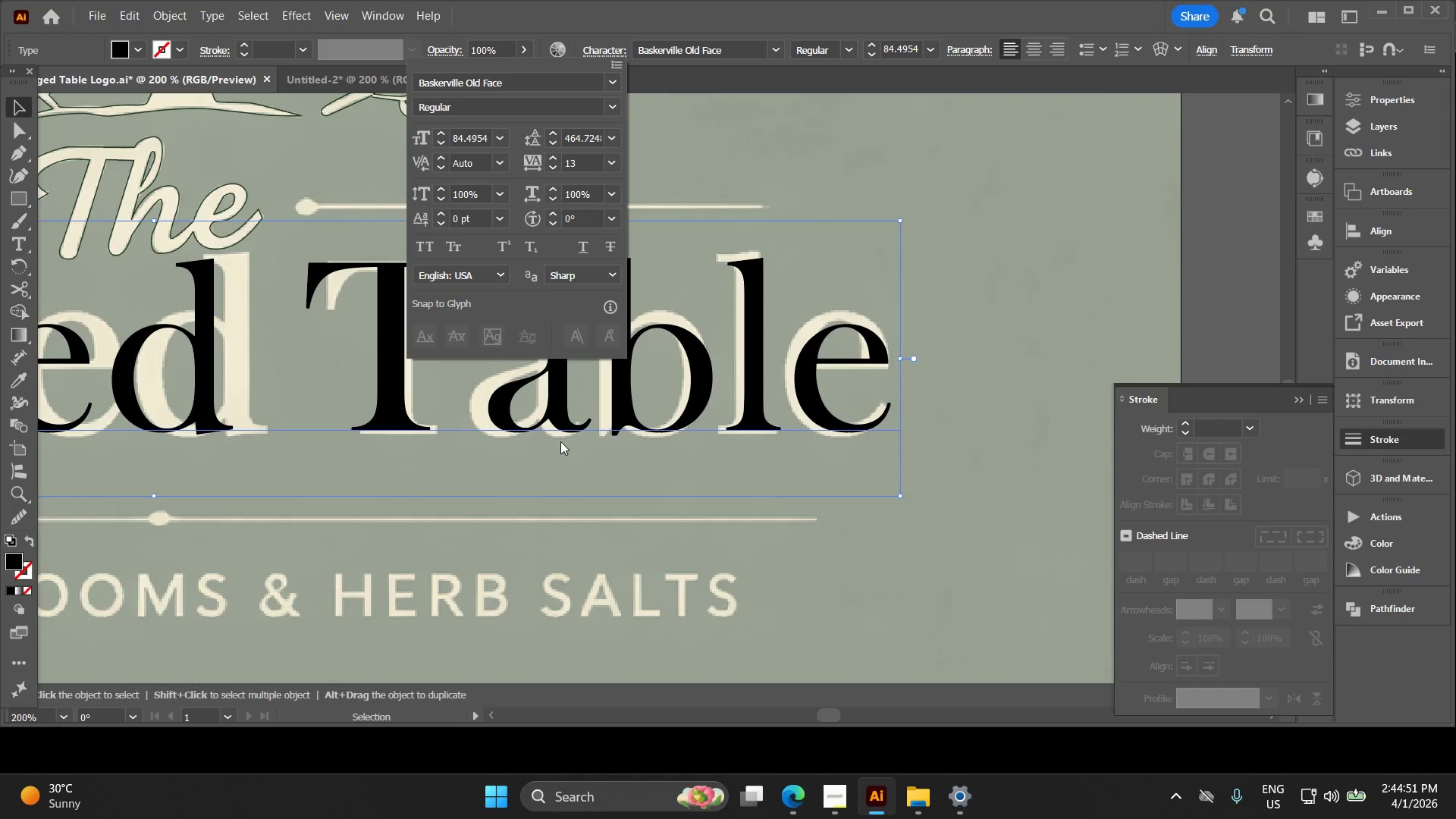 
left_click([561, 447])
 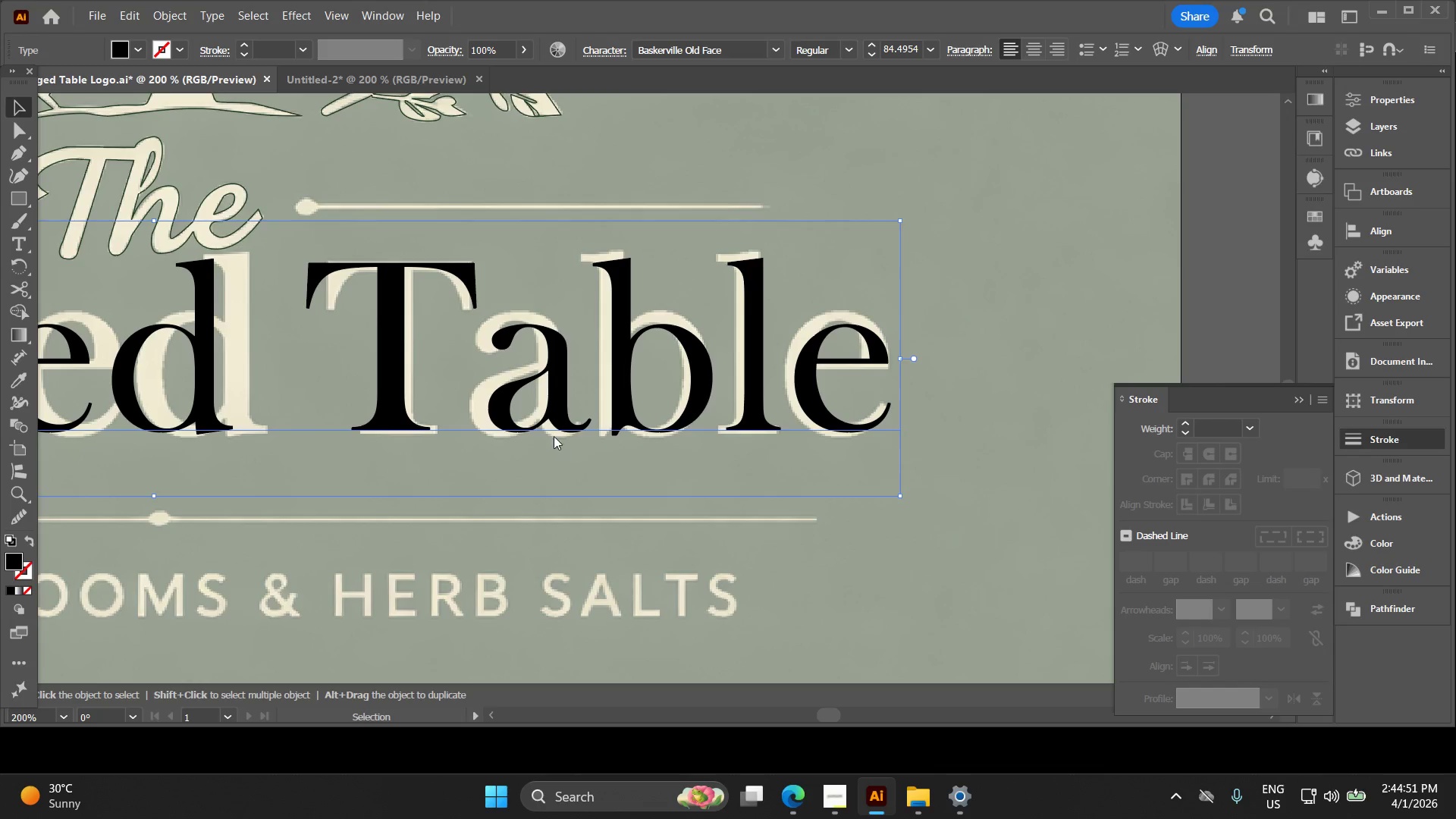 
key(Alt+AltLeft)
 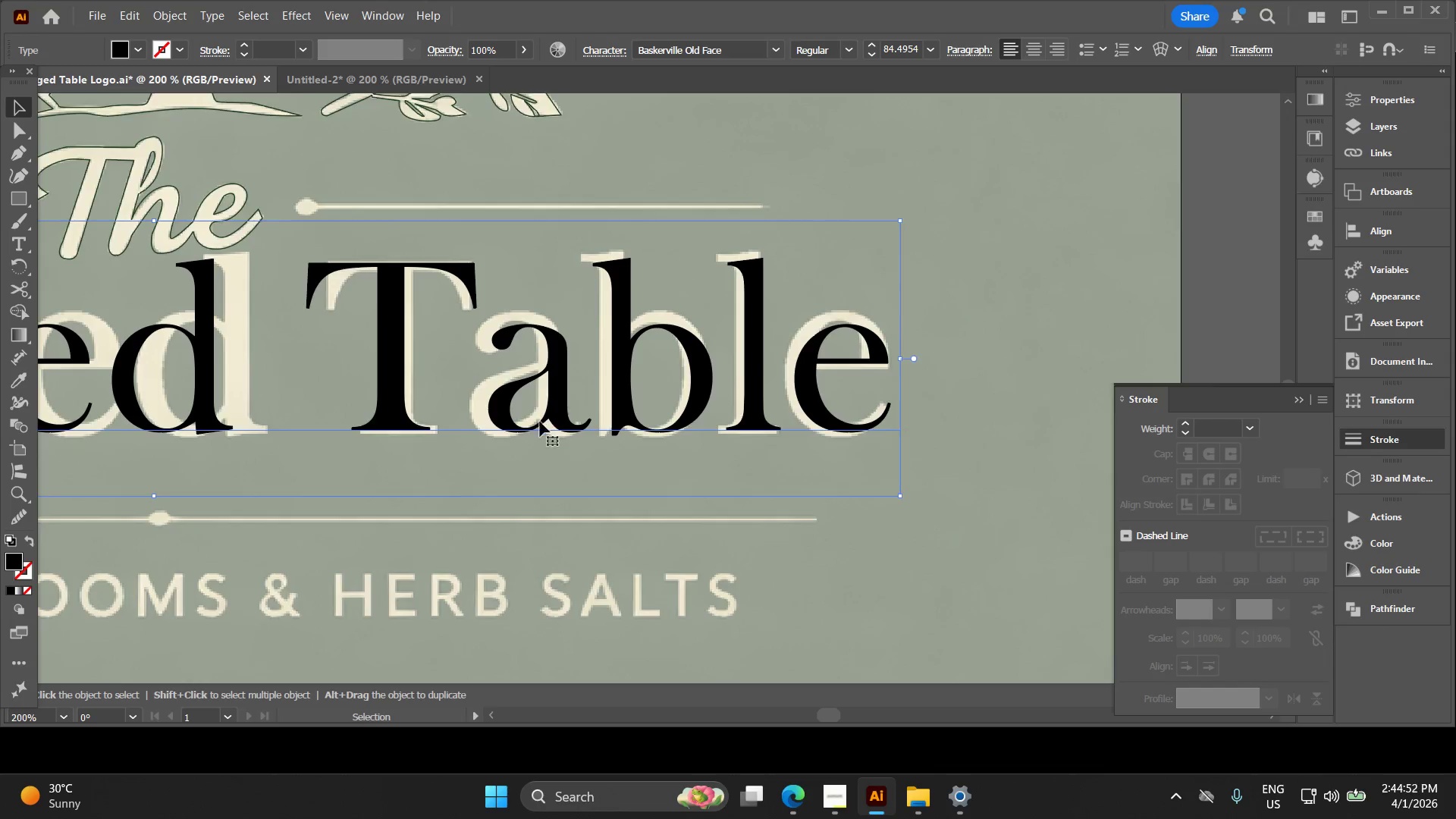 
hold_key(key=Space, duration=0.33)
 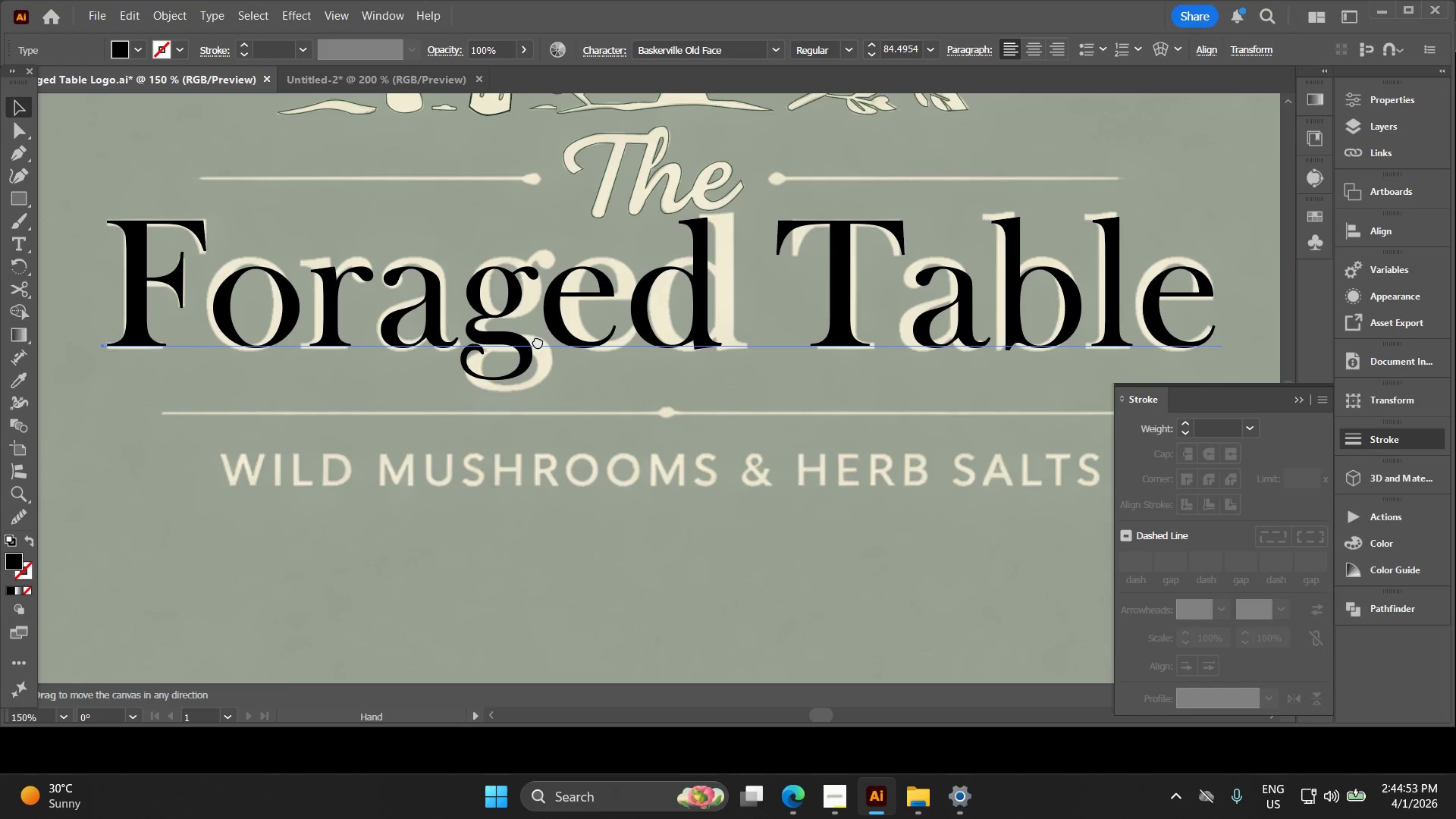 
left_click_drag(start_coordinate=[541, 405], to_coordinate=[1019, 347])
 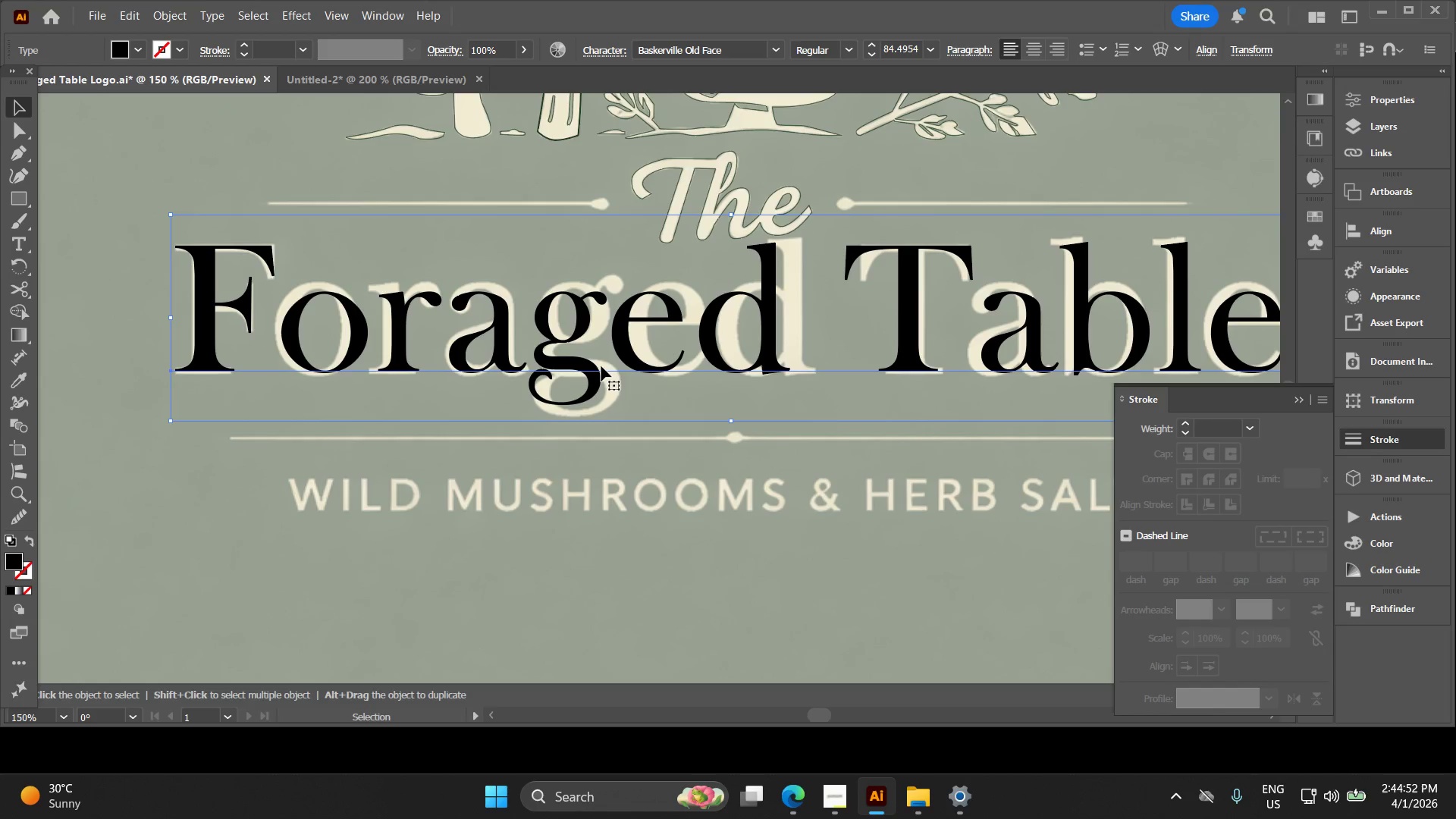 
scroll: coordinate [538, 422], scroll_direction: down, amount: 1.0
 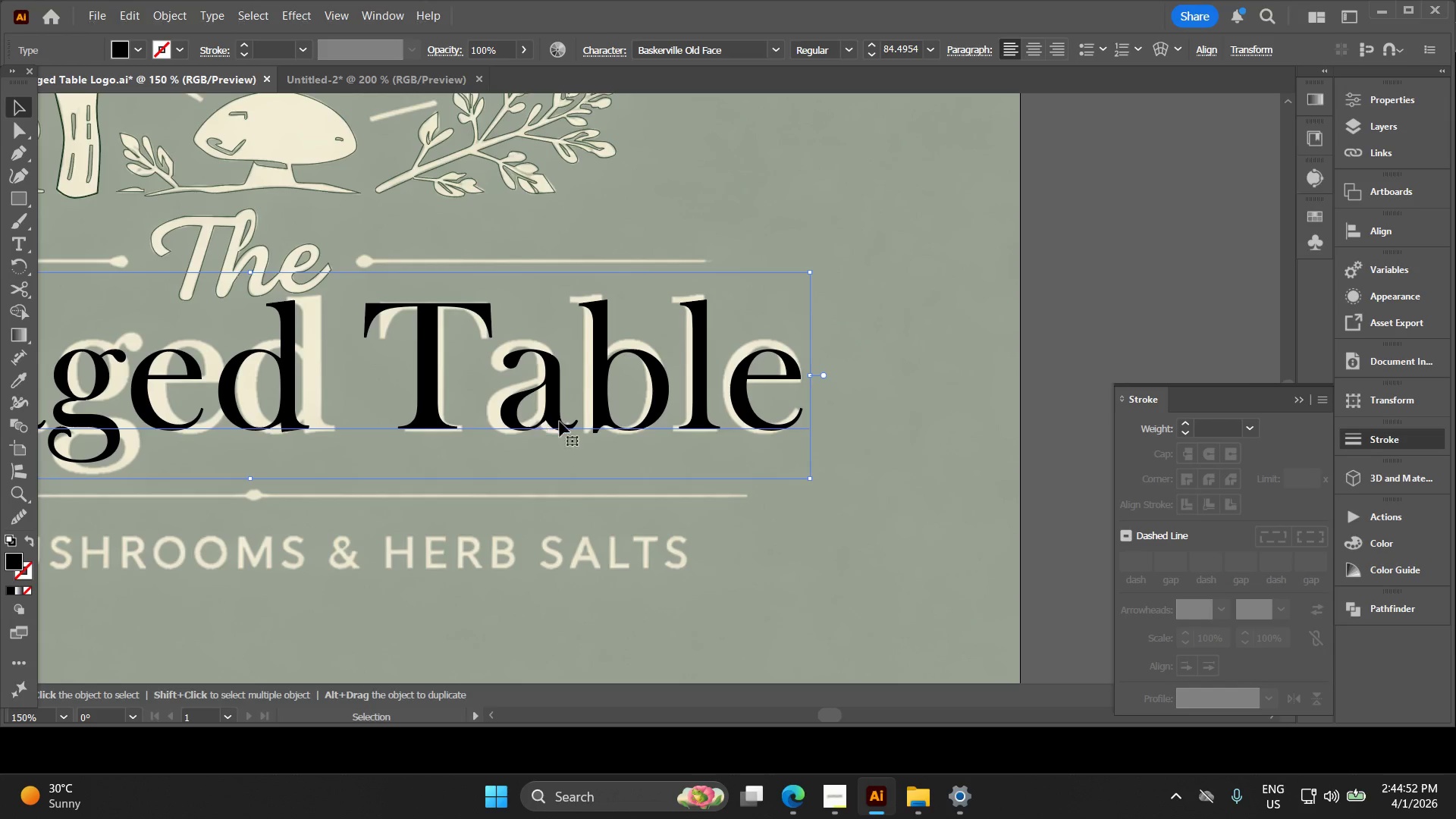 
hold_key(key=Space, duration=0.36)
 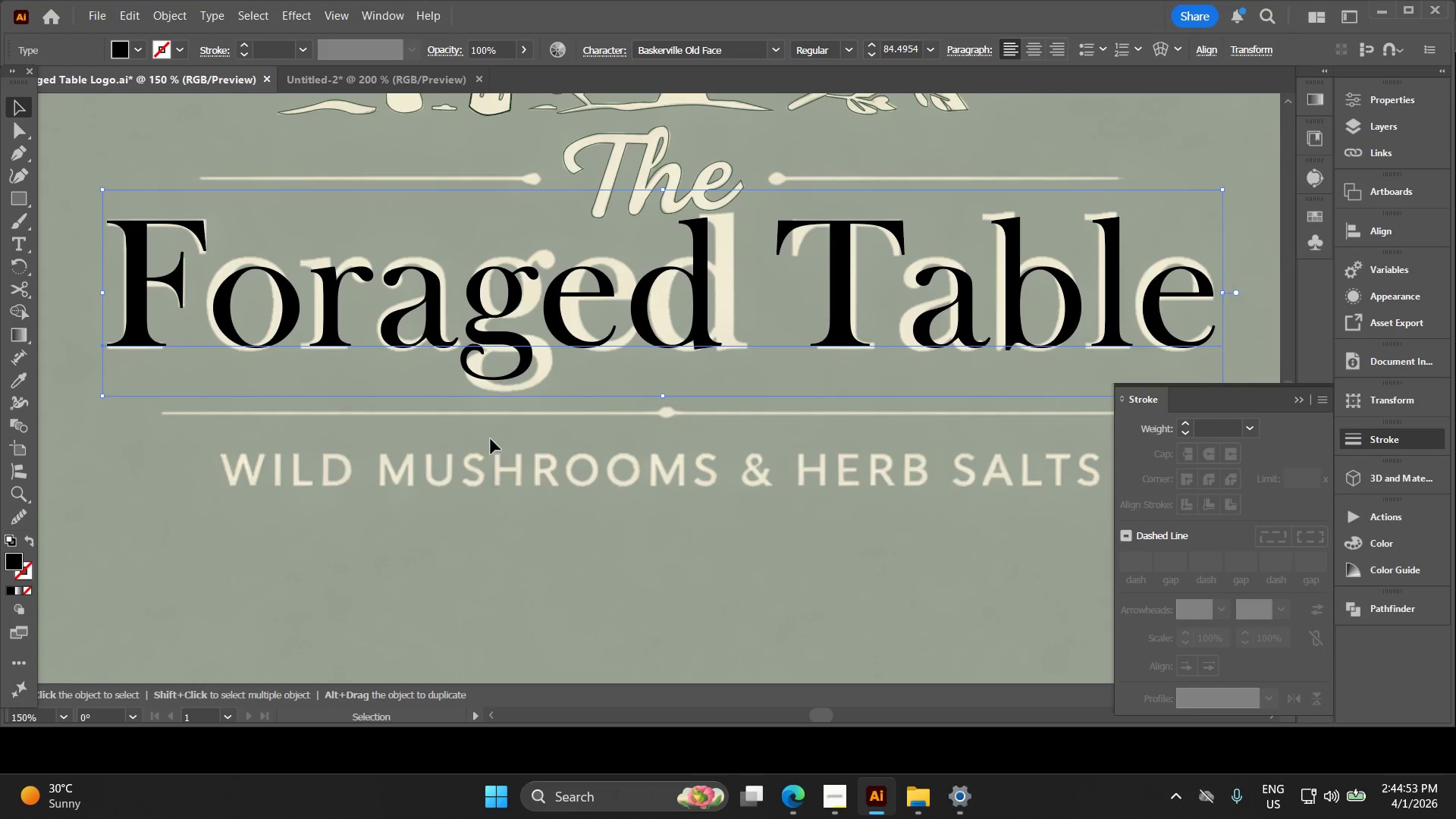 
left_click_drag(start_coordinate=[607, 367], to_coordinate=[538, 341])
 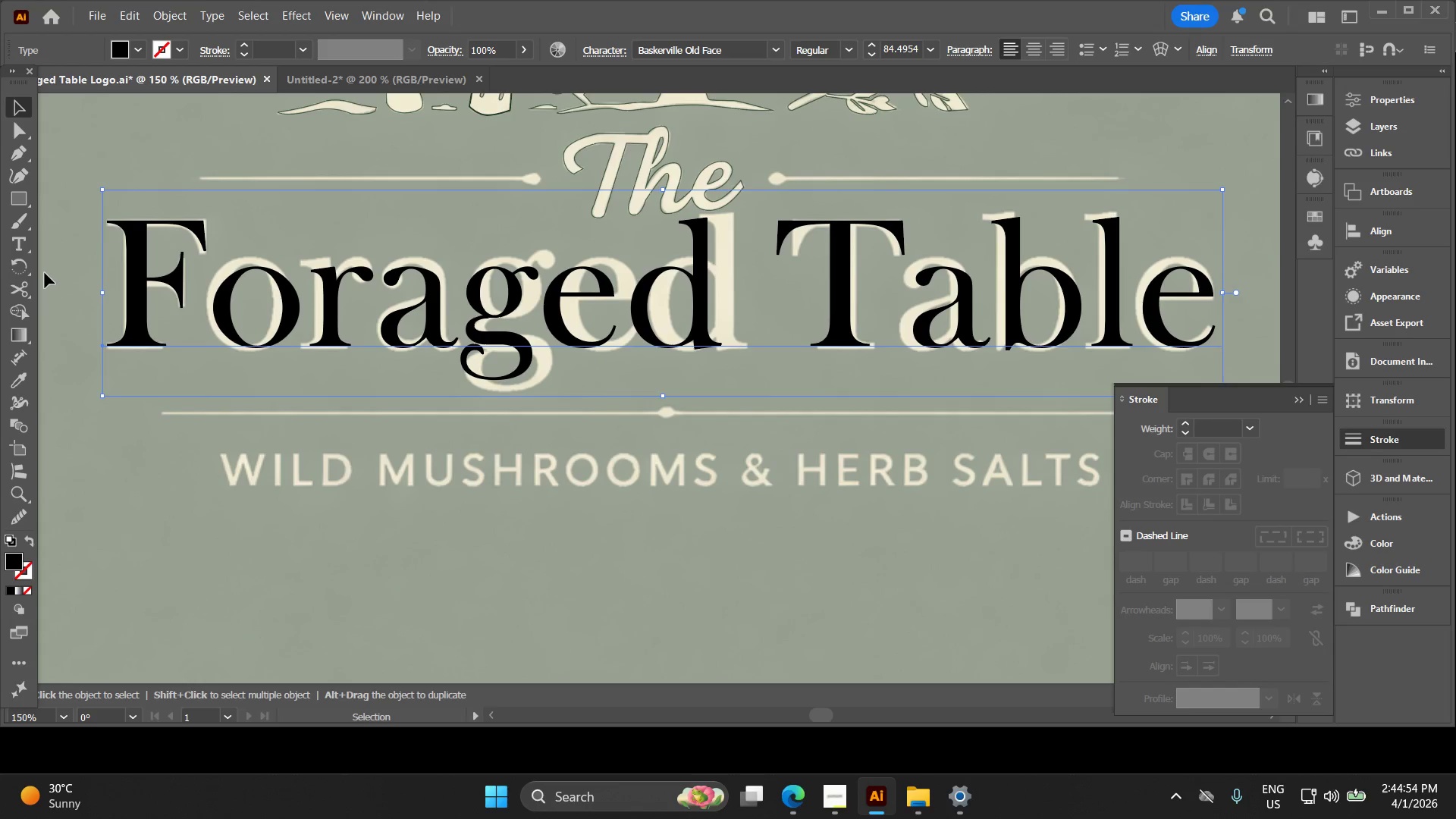 
left_click([17, 249])
 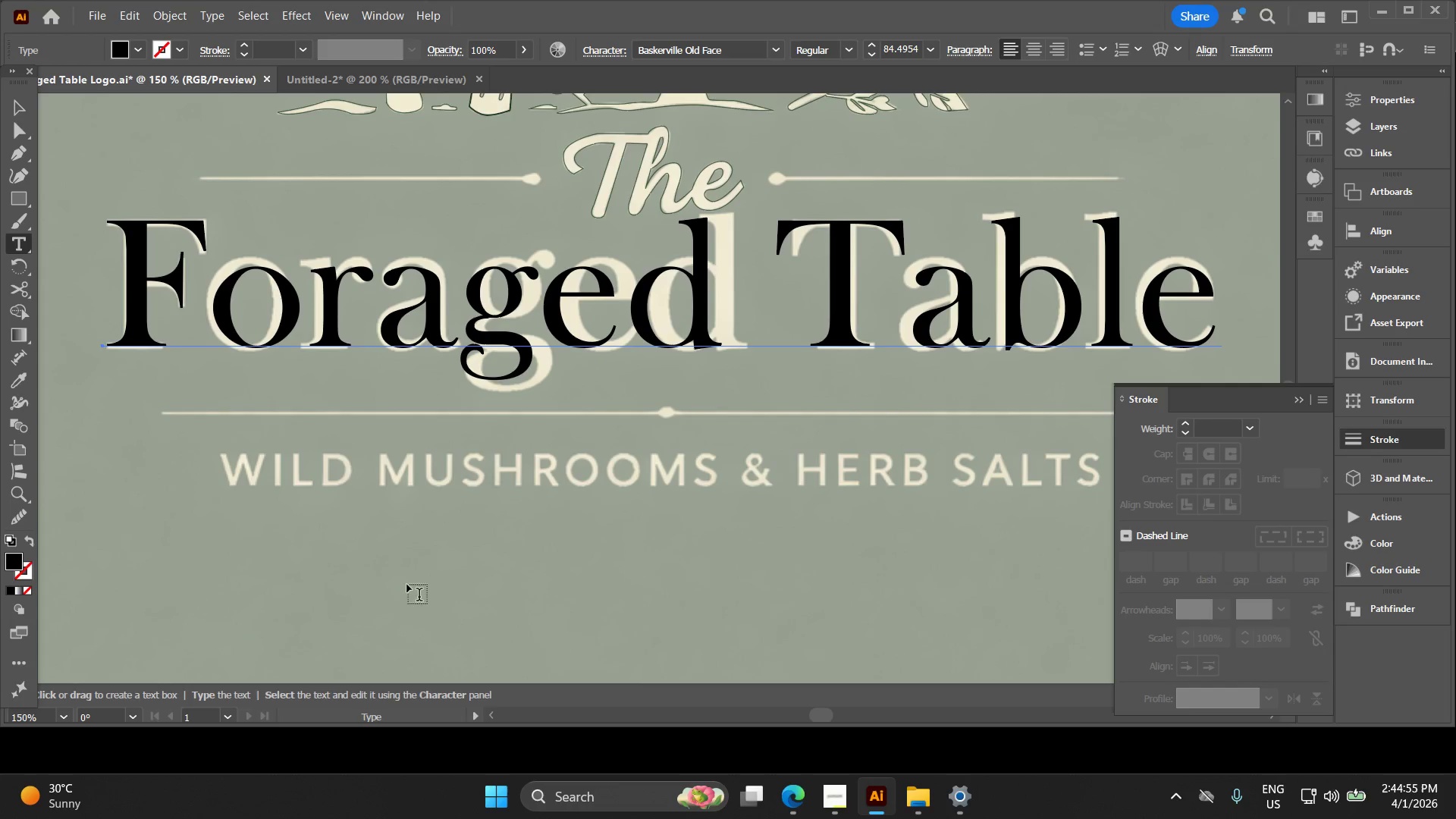 
left_click([372, 541])
 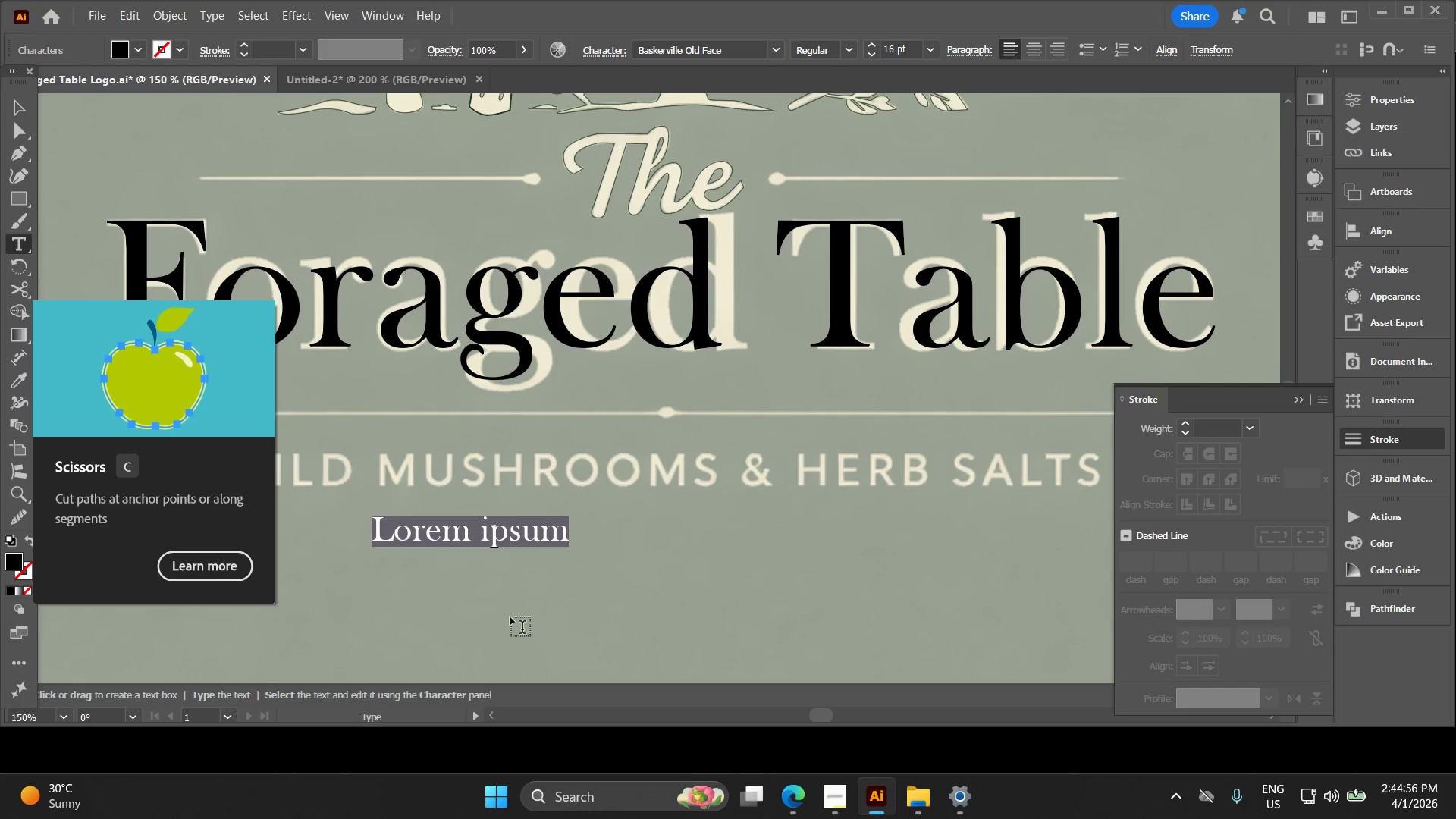 
type(WILD MUSHROOMS & HERB SALI)
key(Backspace)
type(TS)
 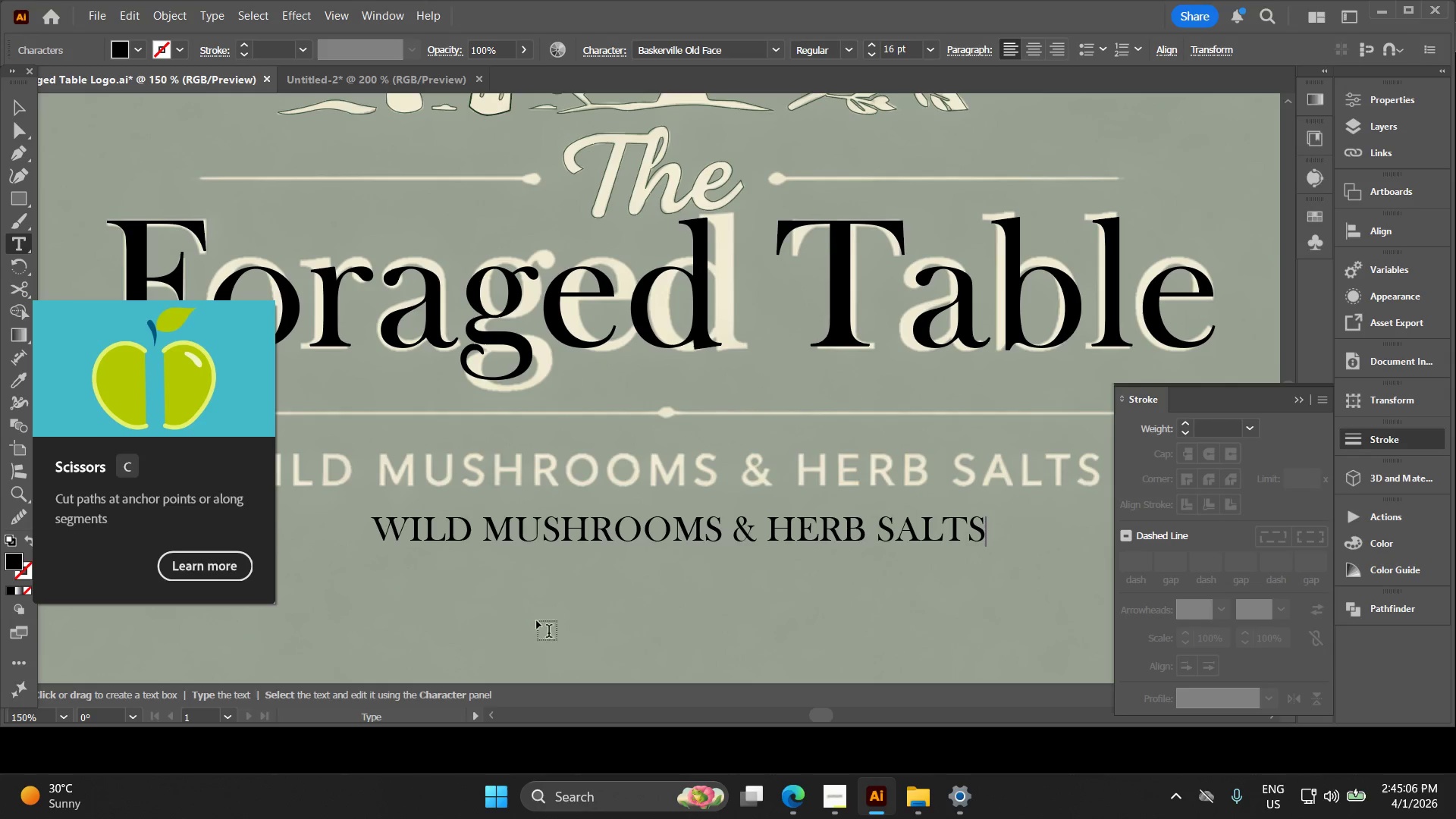 
hold_key(key=ShiftLeft, duration=2.17)
hold_key(key=AltLeft, duration=1.52)
left_click_drag(start_coordinate=[987, 532], to_coordinate=[1075, 529])
 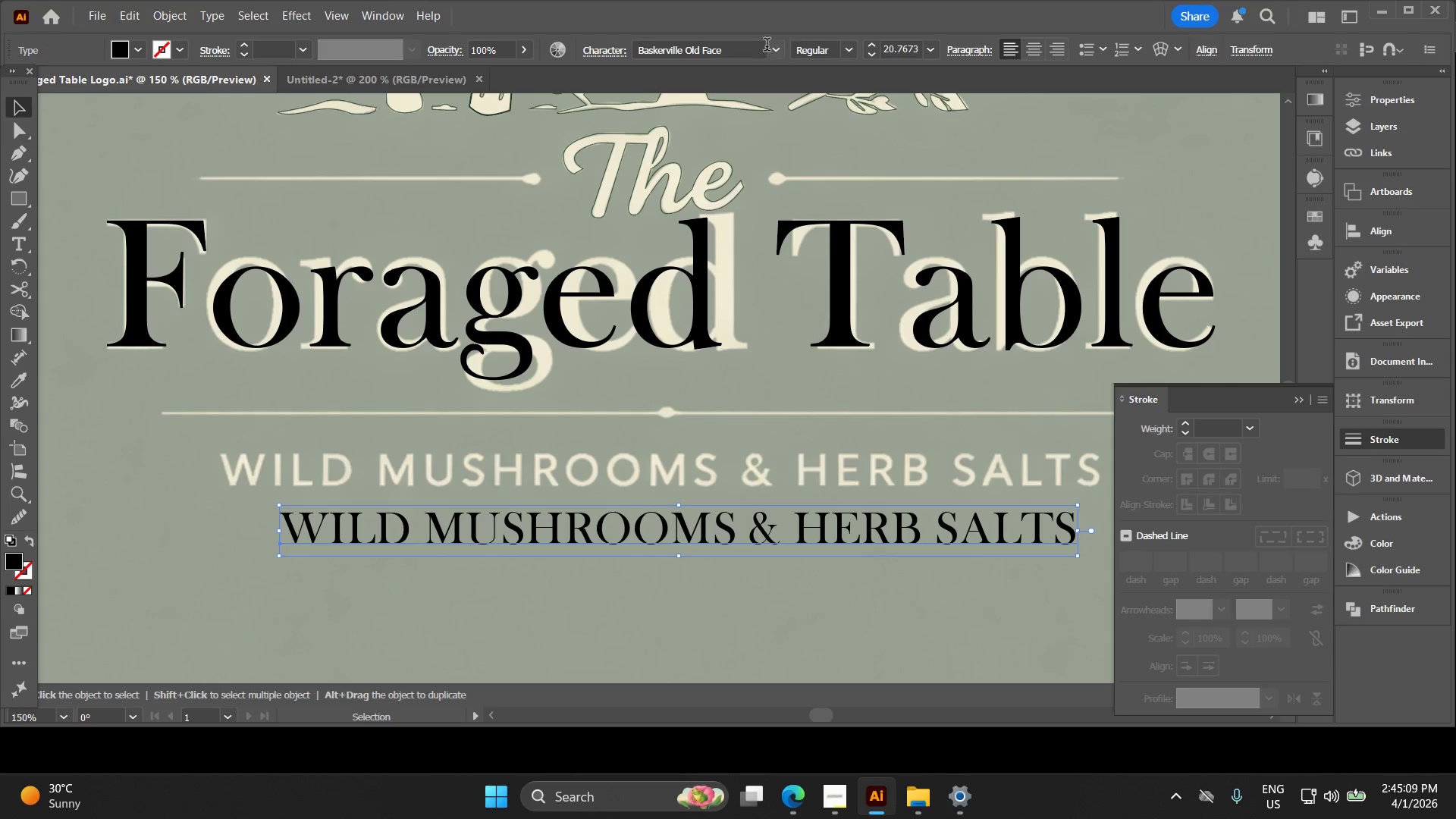 
hold_key(key=AltLeft, duration=0.61)
 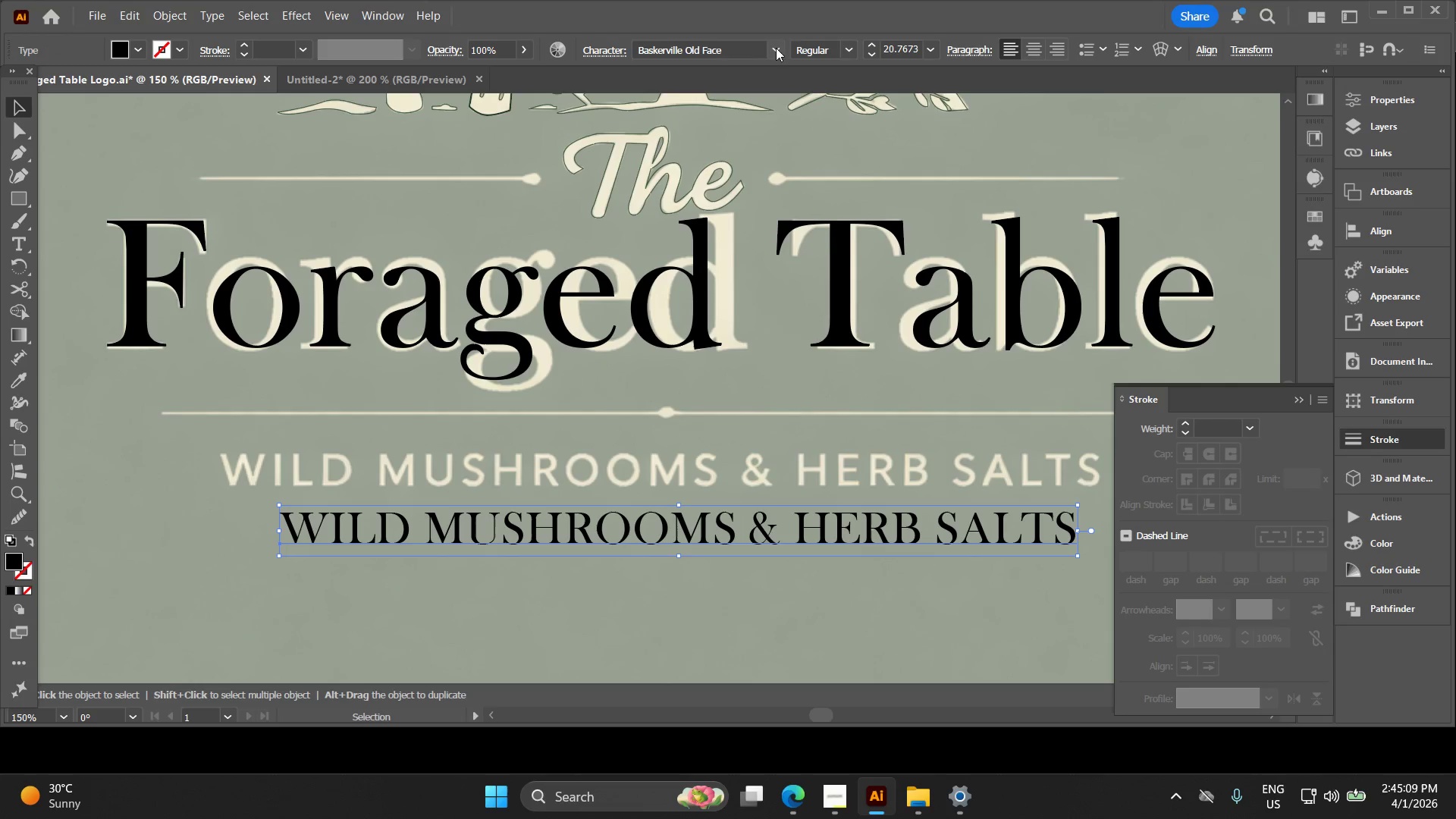 
hold_key(key=AltLeft, duration=20.44)
left_click([781, 54])
 